 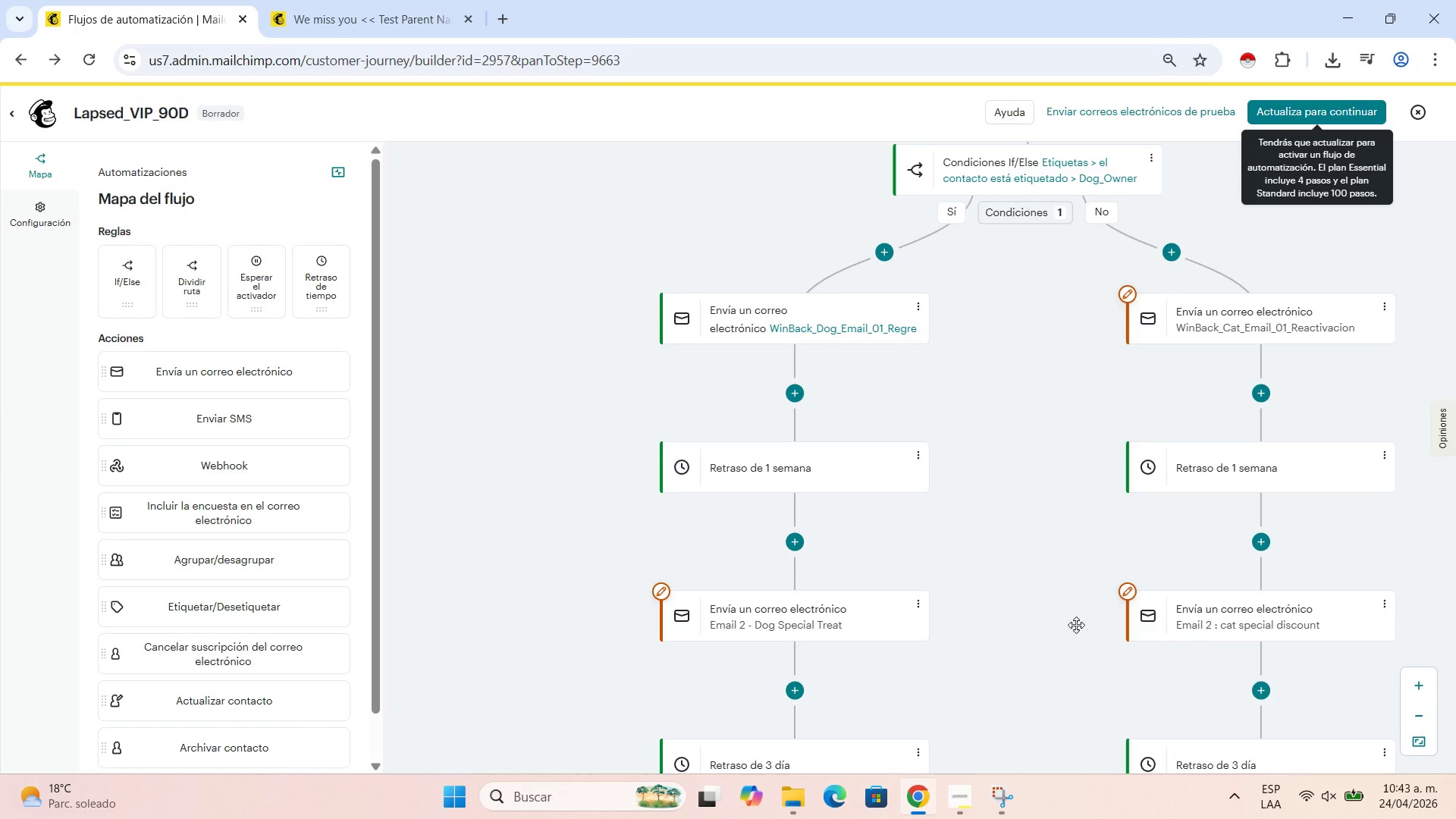 
left_click([793, 336])
 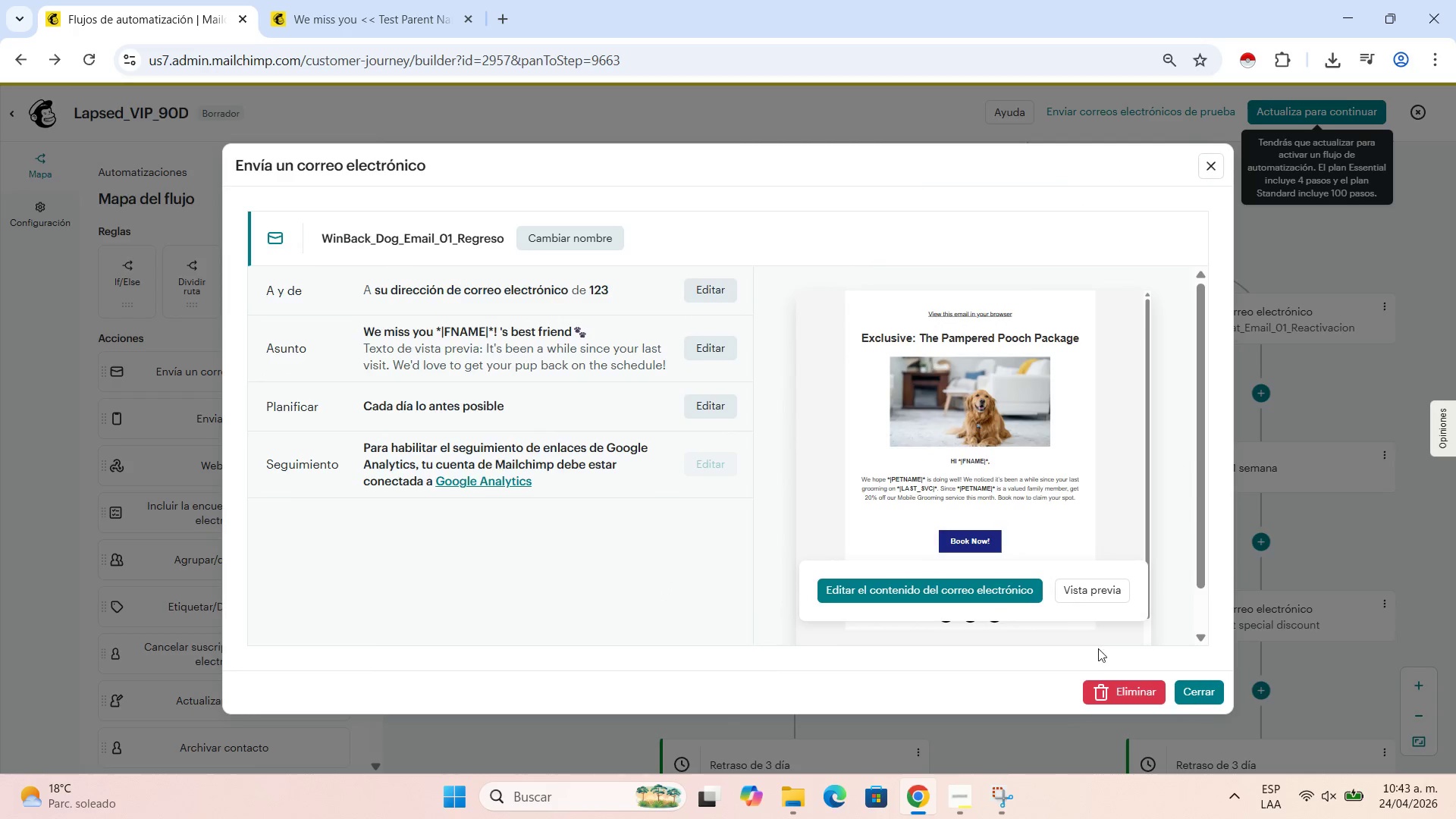 
left_click([987, 598])
 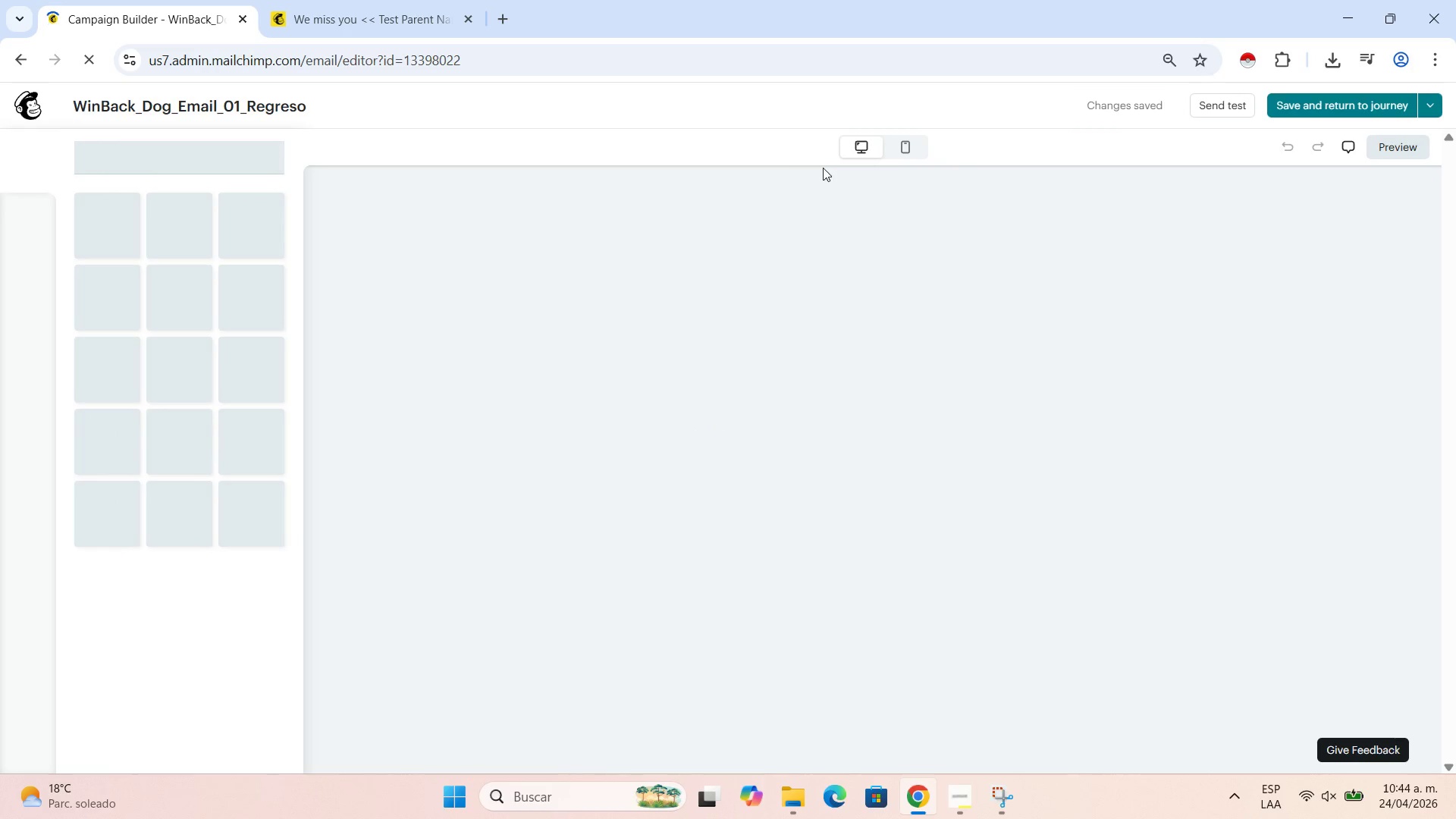 
wait(14.49)
 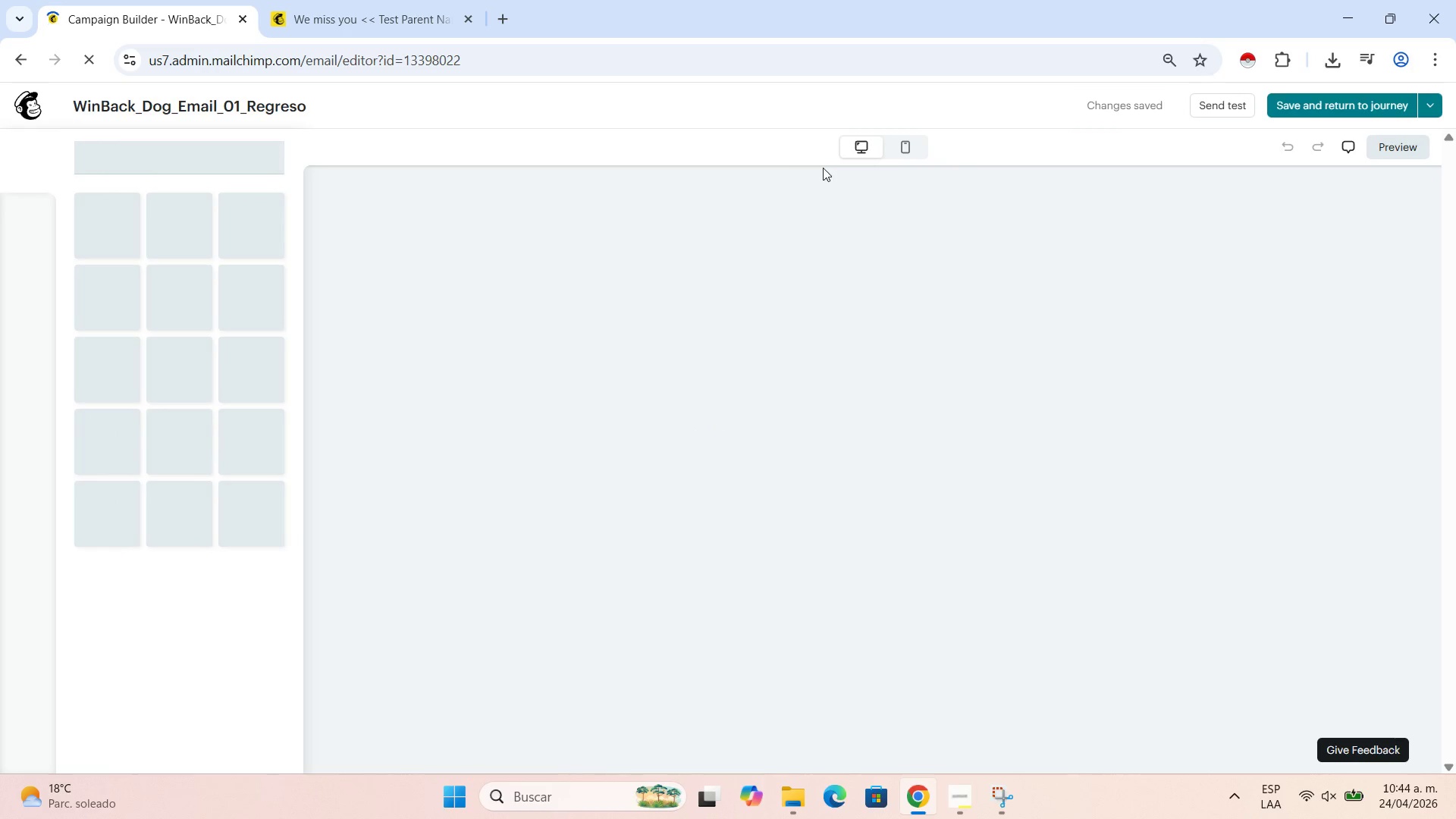 
left_click([905, 148])
 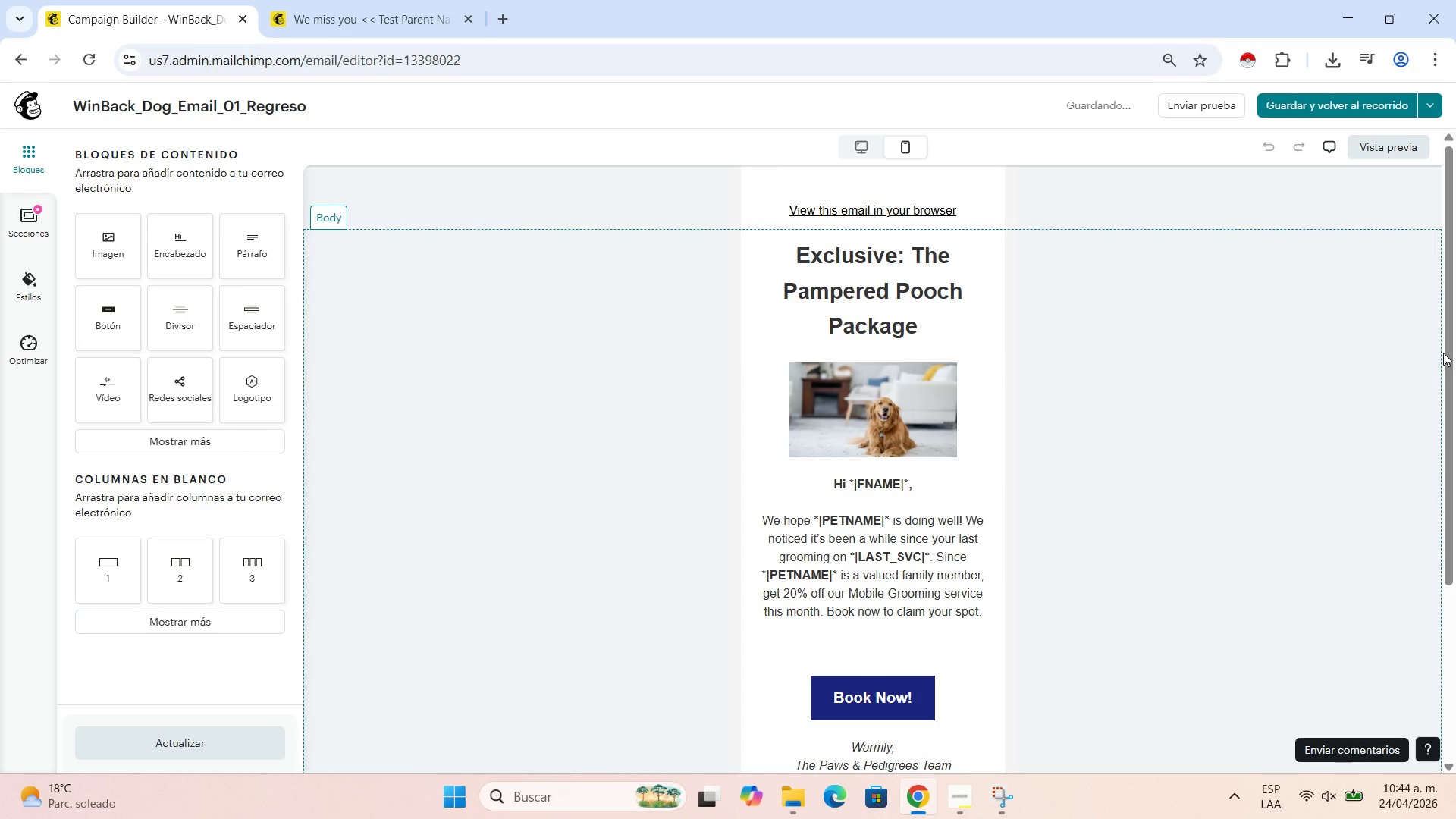 
wait(6.58)
 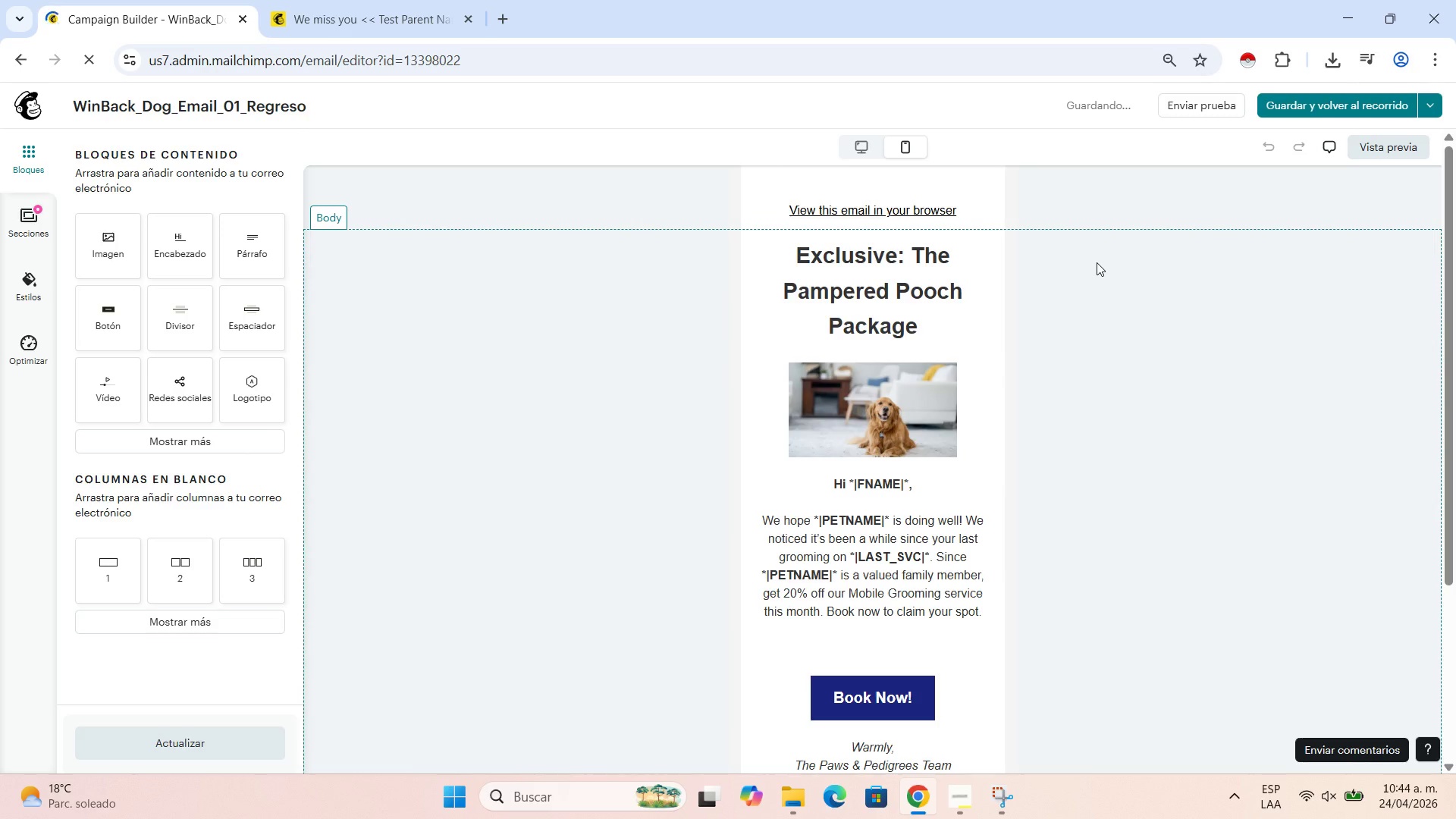 
key(Control+NumpadSubtract)
 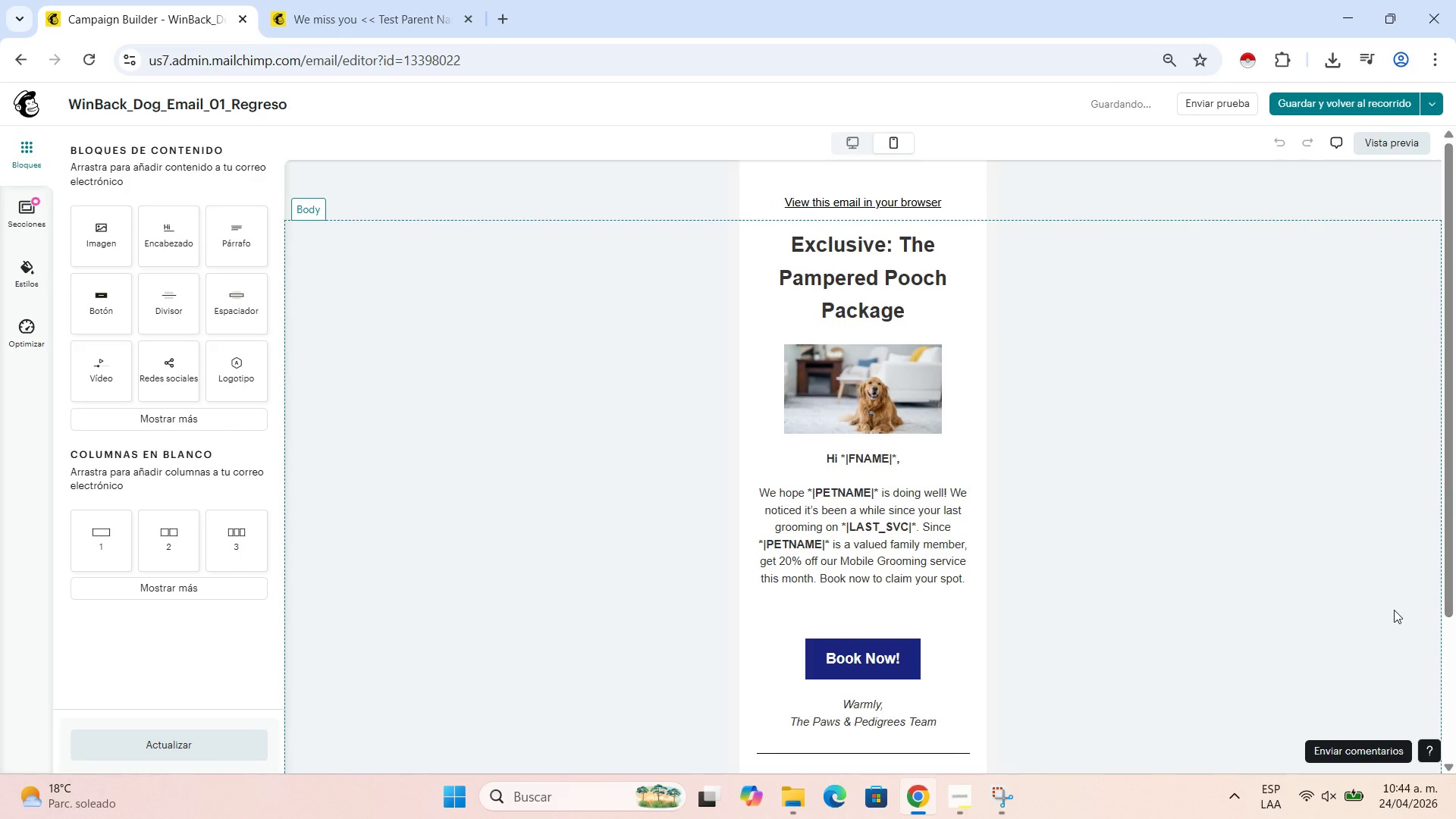 
scroll: coordinate [1405, 726], scroll_direction: up, amount: 1.0
 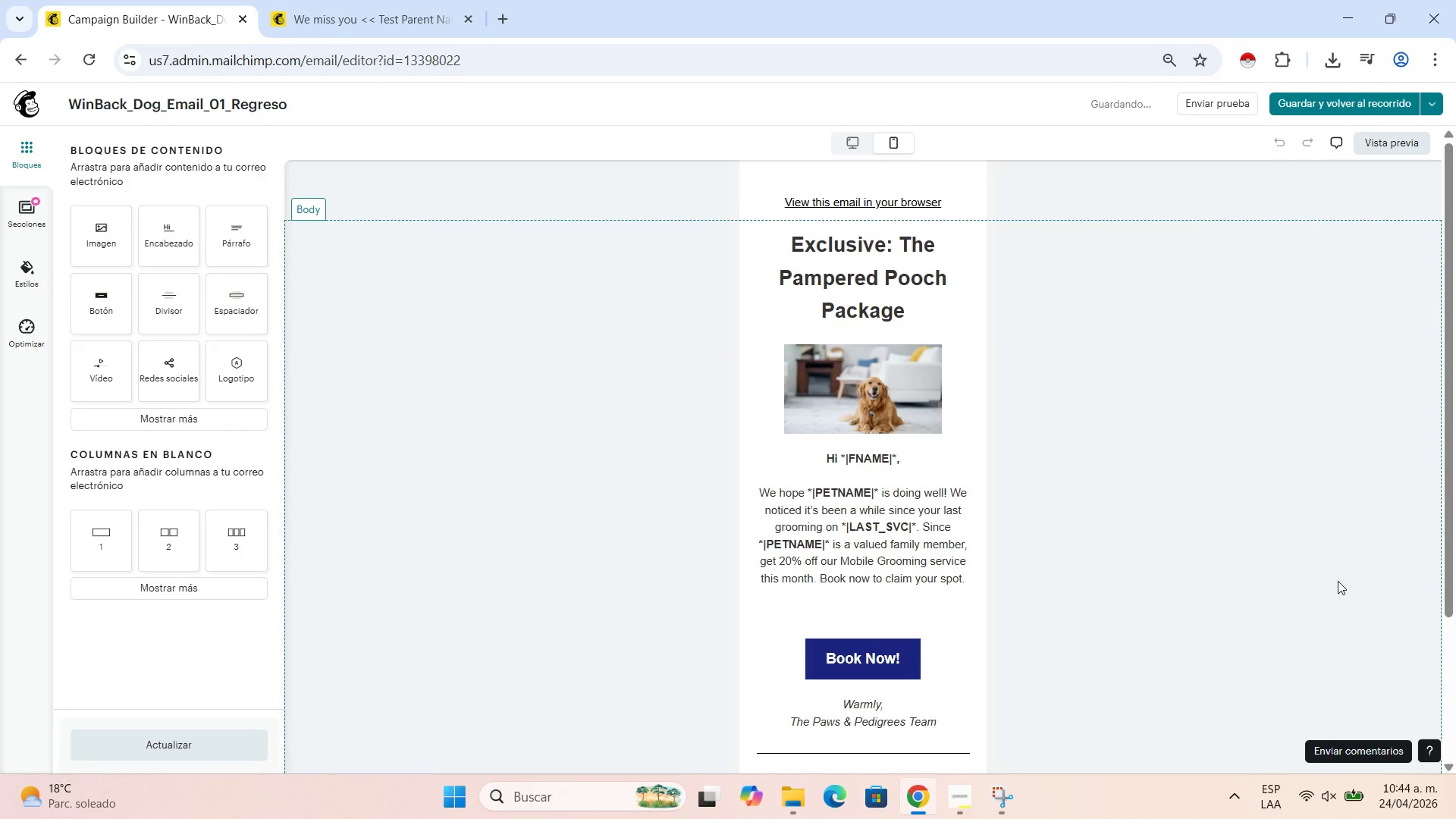 
key(Control+NumpadAdd)
 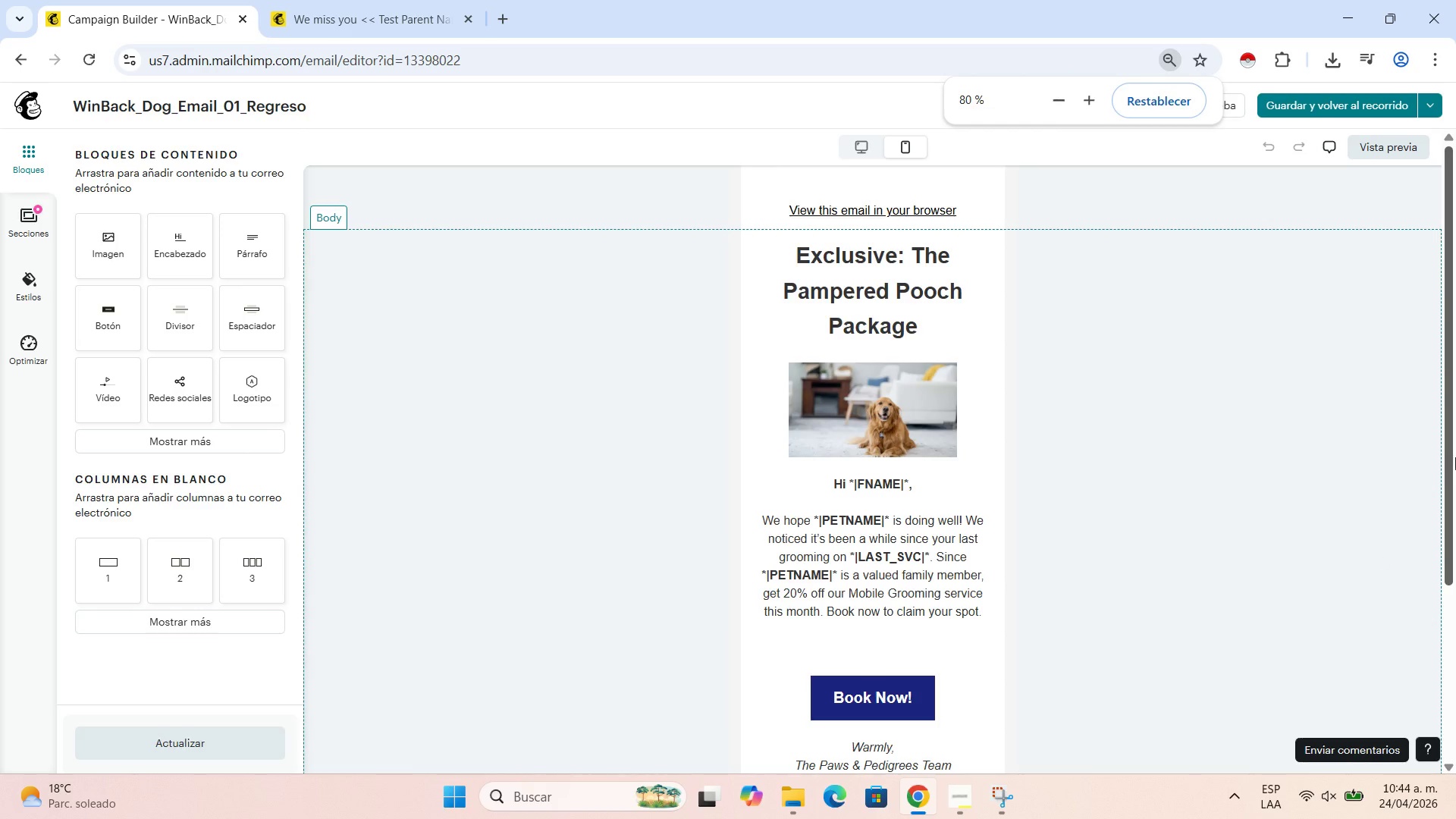 
left_click_drag(start_coordinate=[1455, 457], to_coordinate=[1455, 477])
 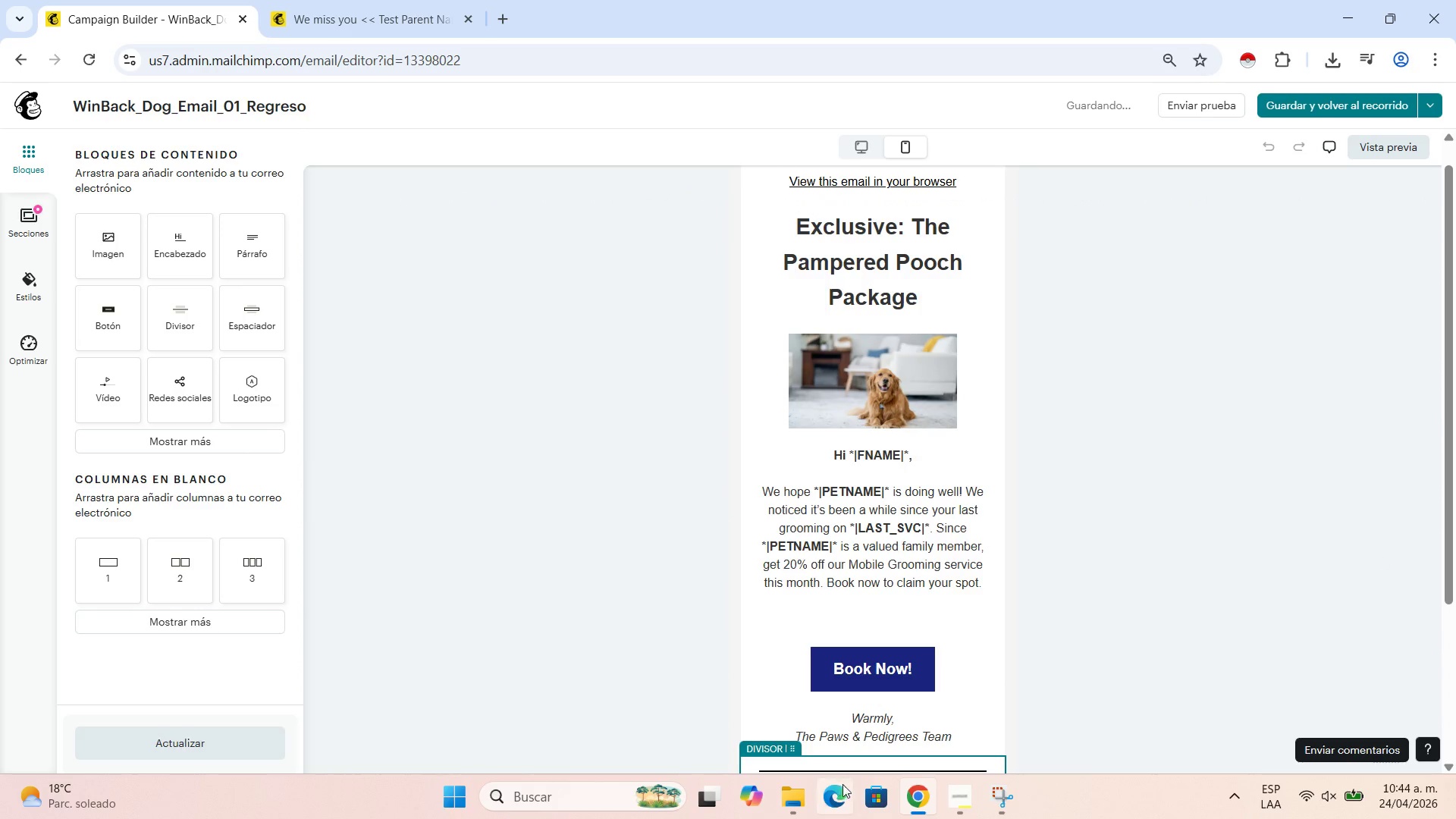 
left_click([1012, 814])
 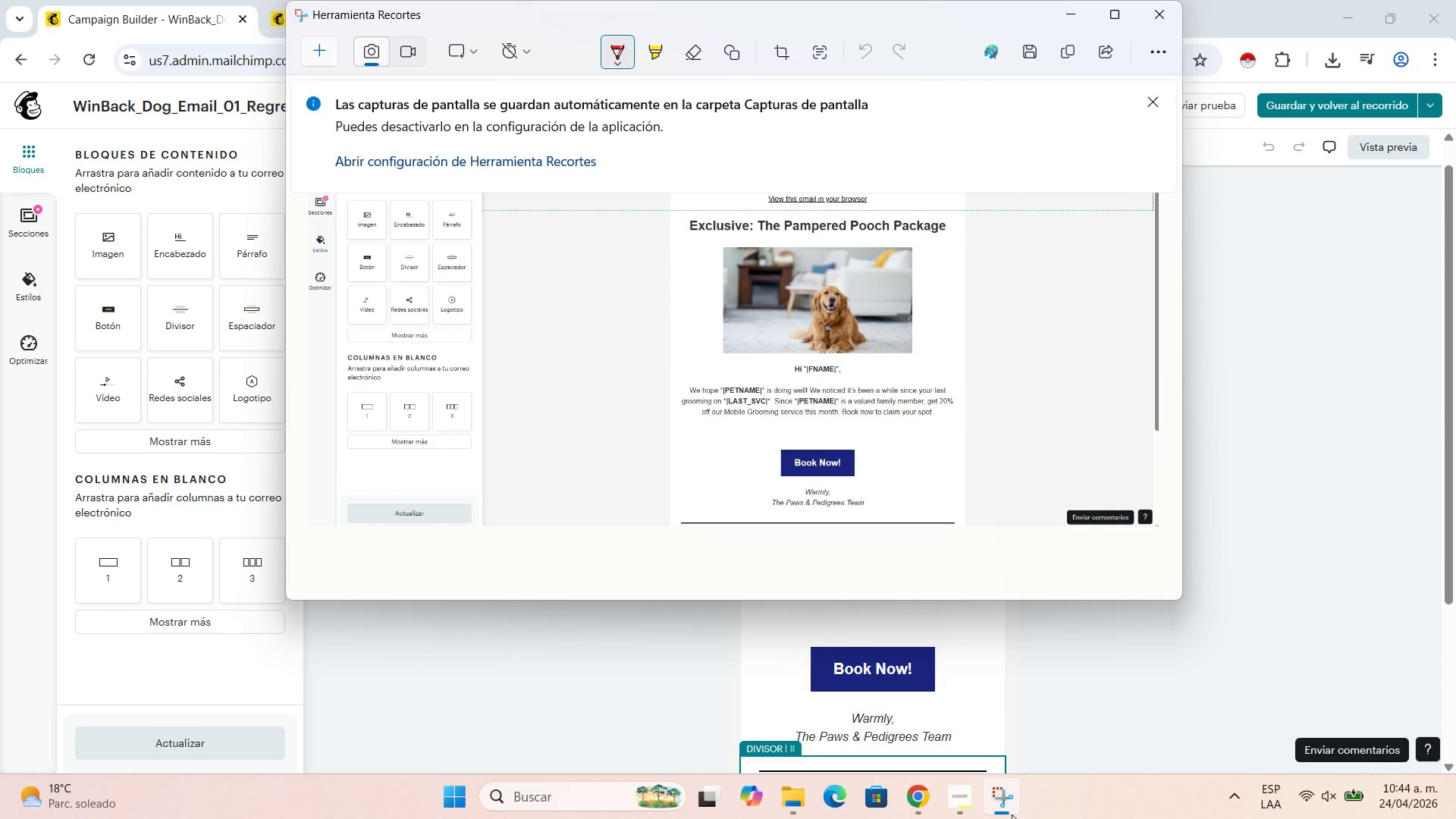 
wait(11.41)
 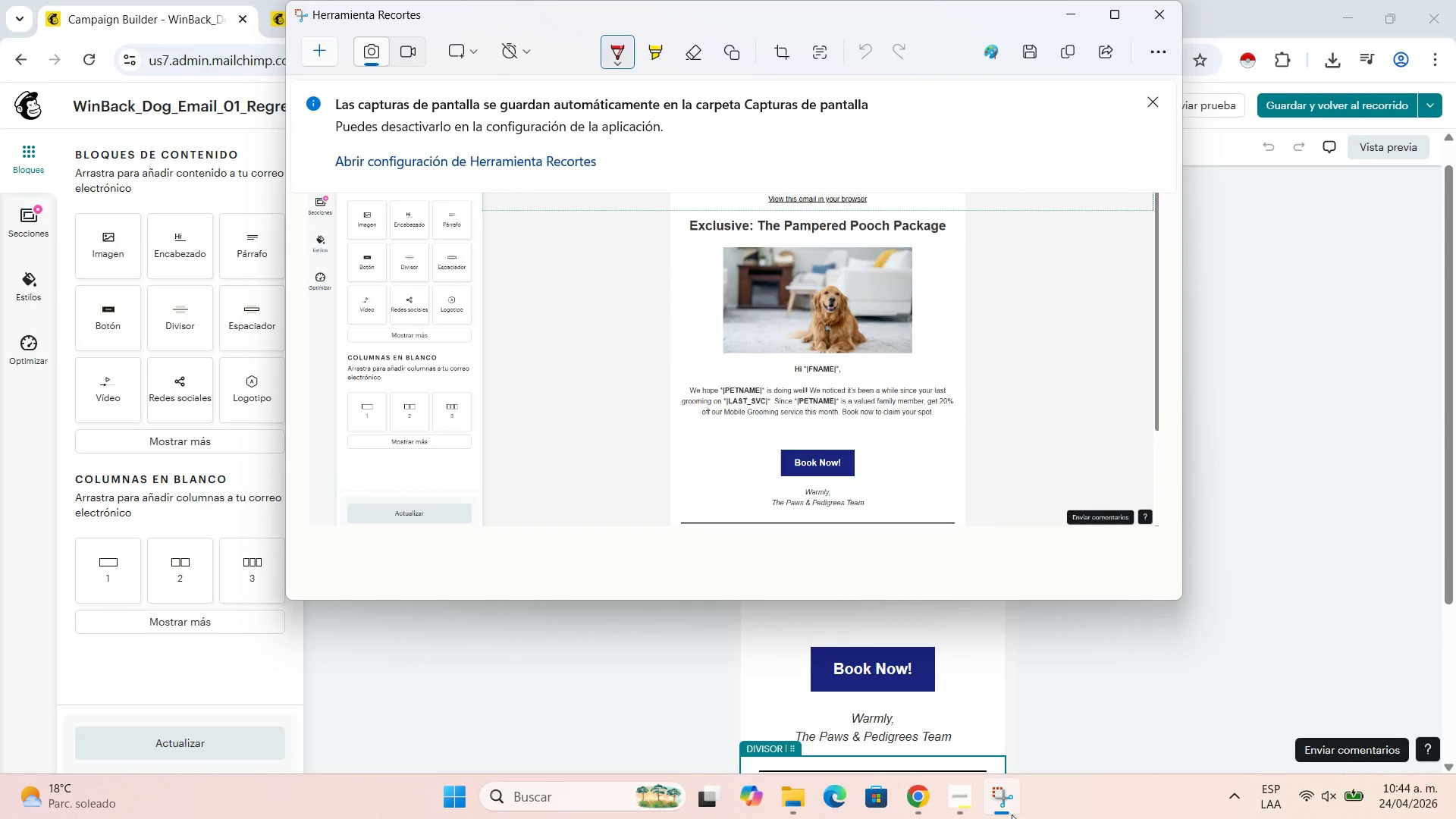 
left_click([1029, 57])
 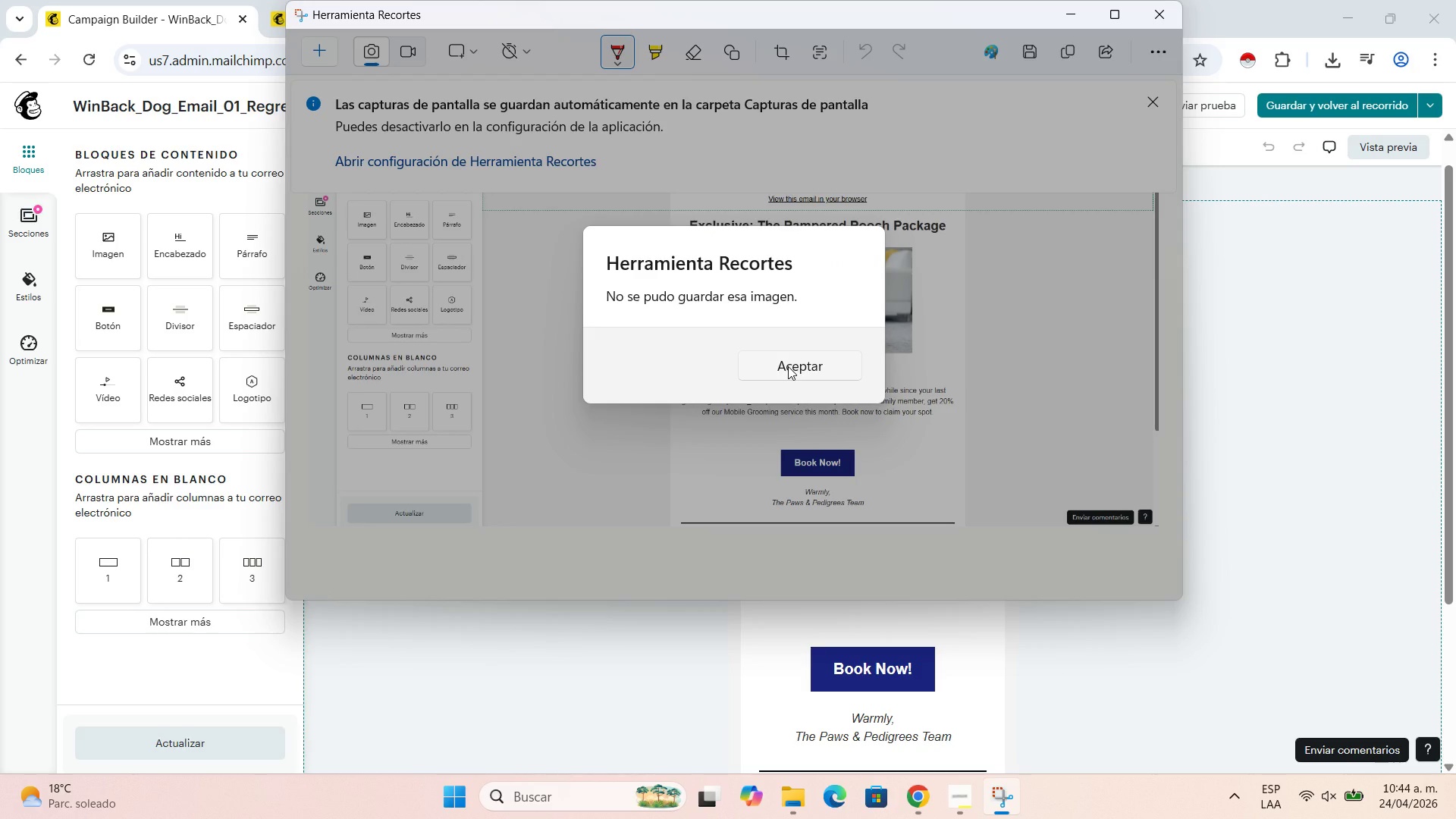 
left_click([788, 366])
 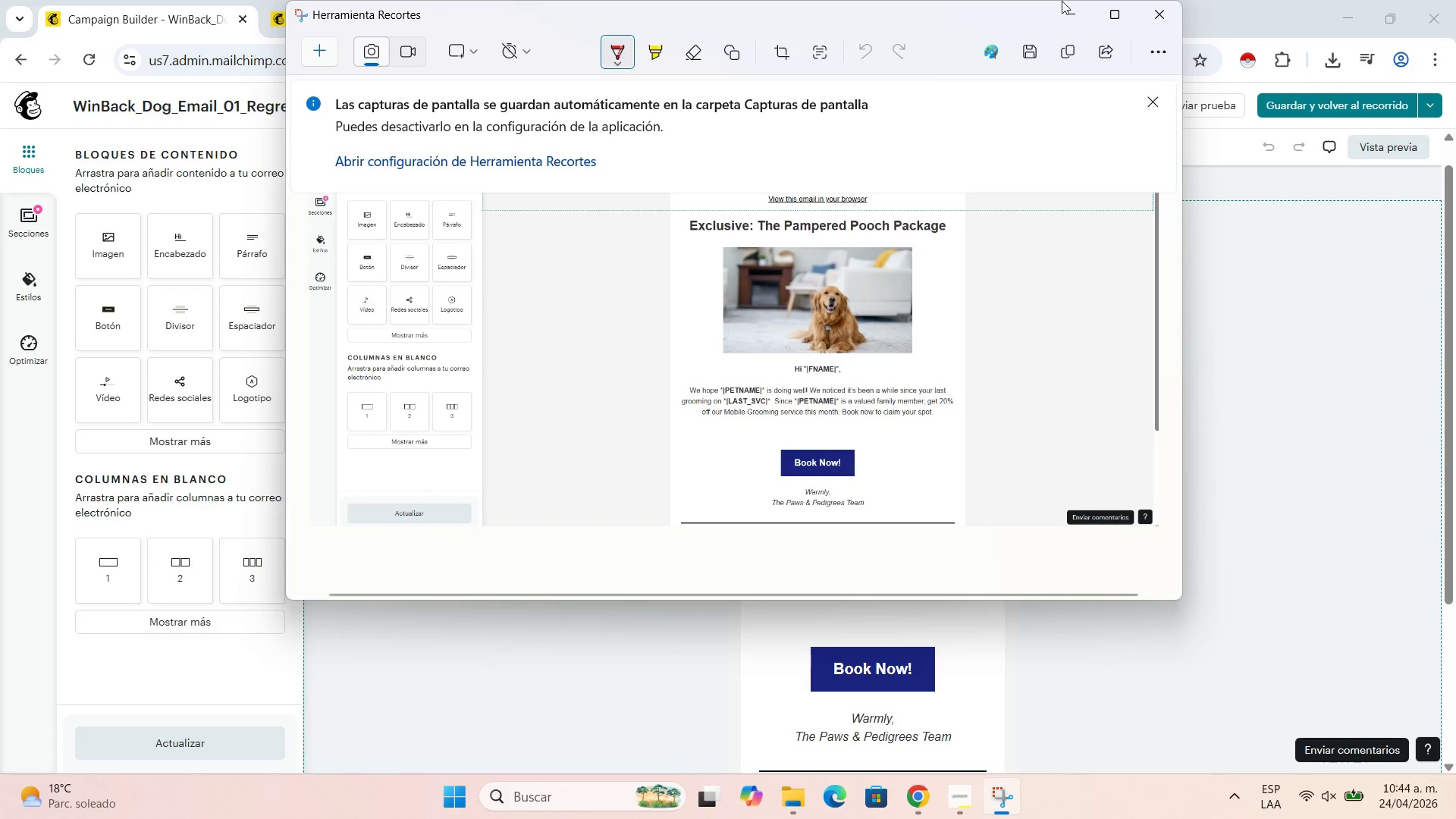 
left_click([1067, 6])
 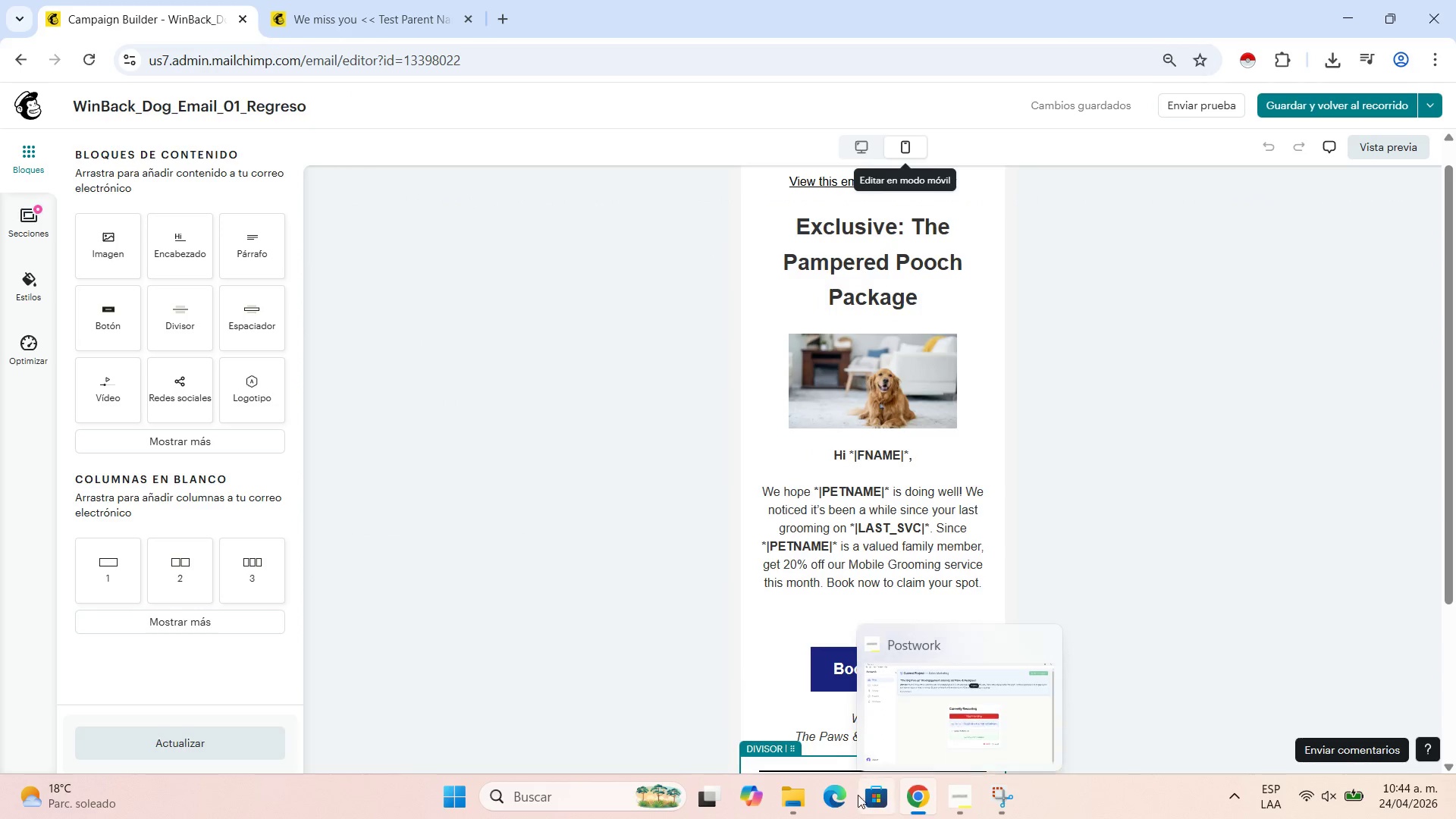 
left_click([772, 801])
 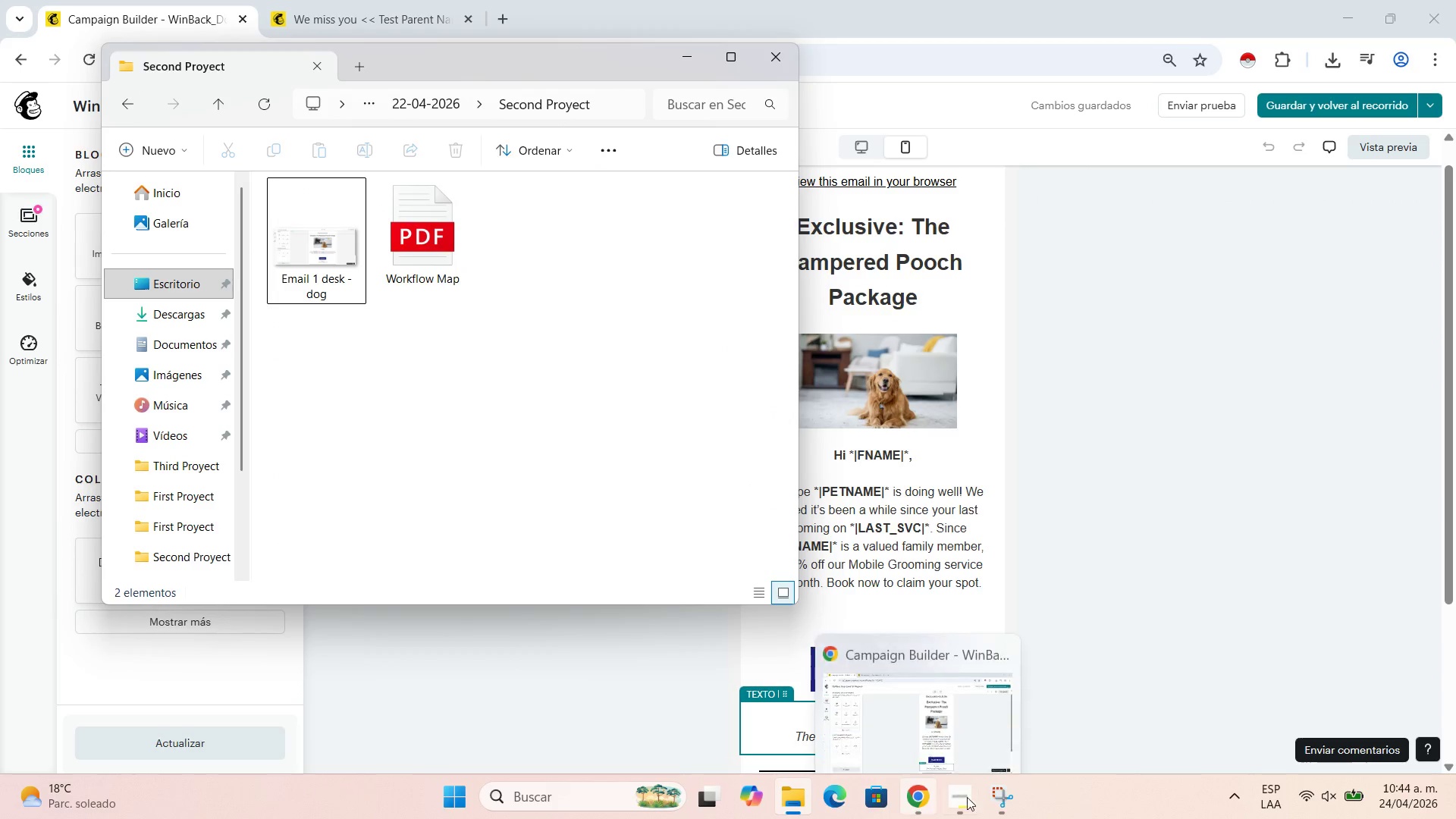 
left_click([984, 796])
 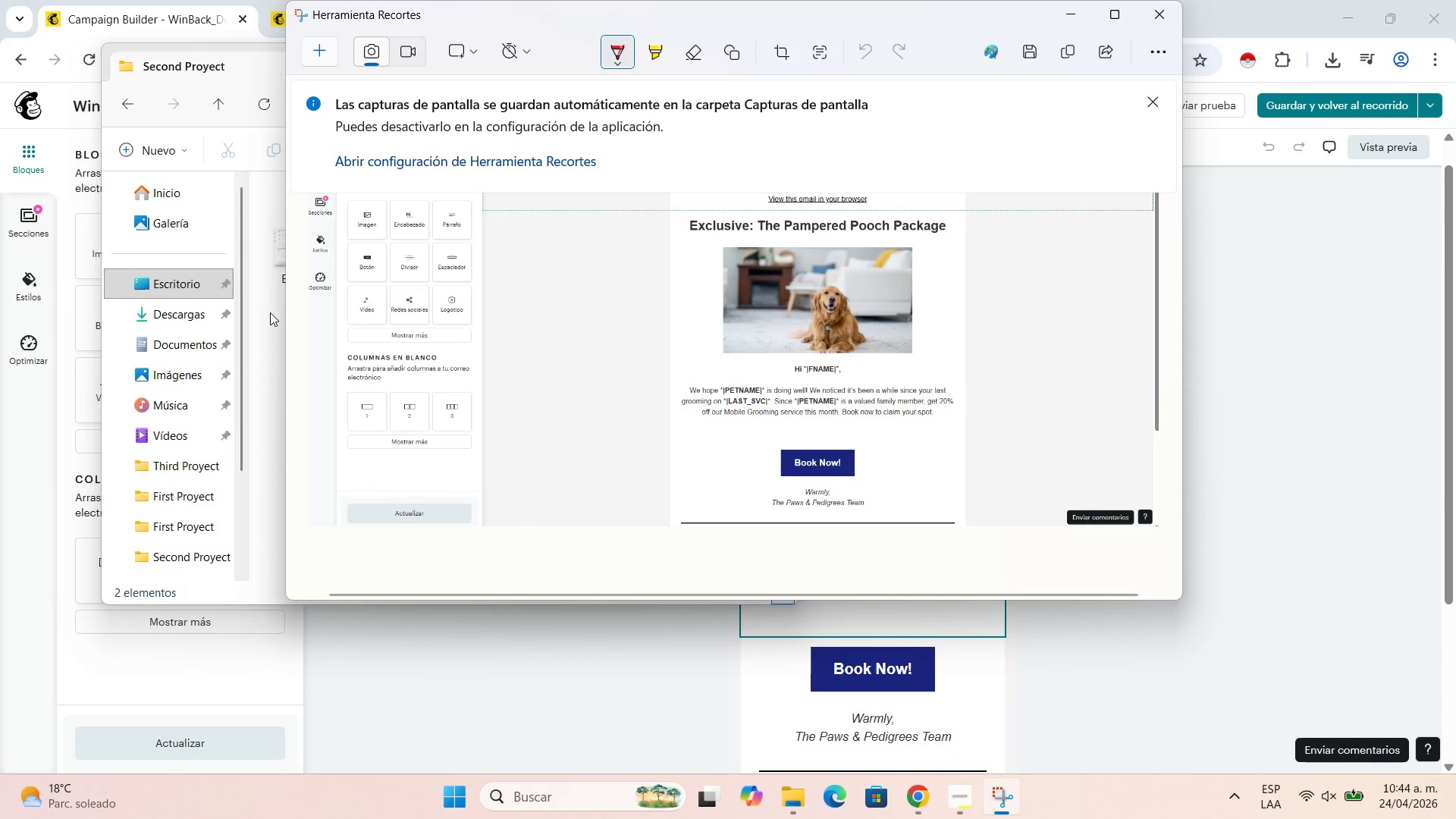 
left_click([247, 67])
 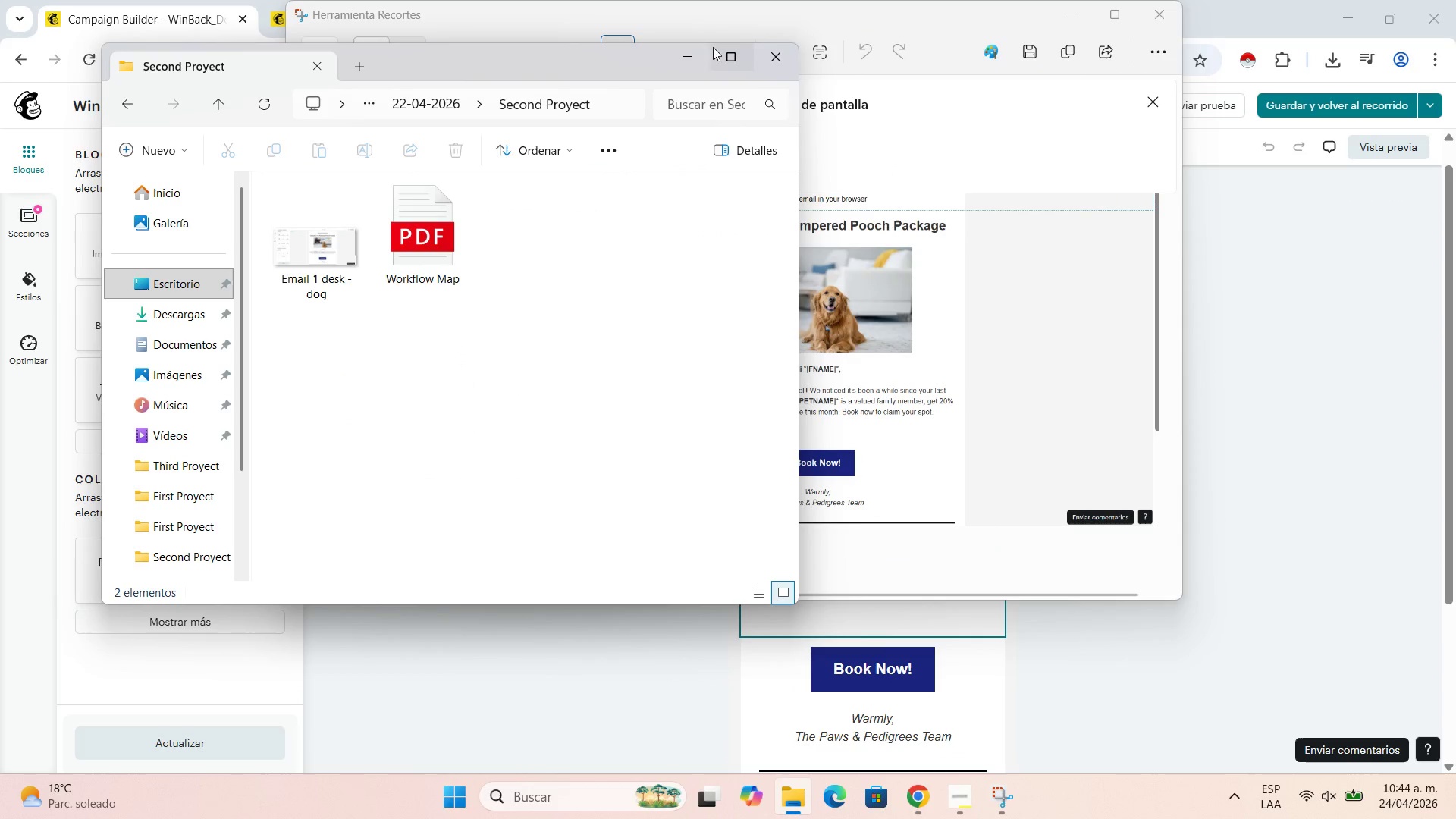 
left_click([689, 52])
 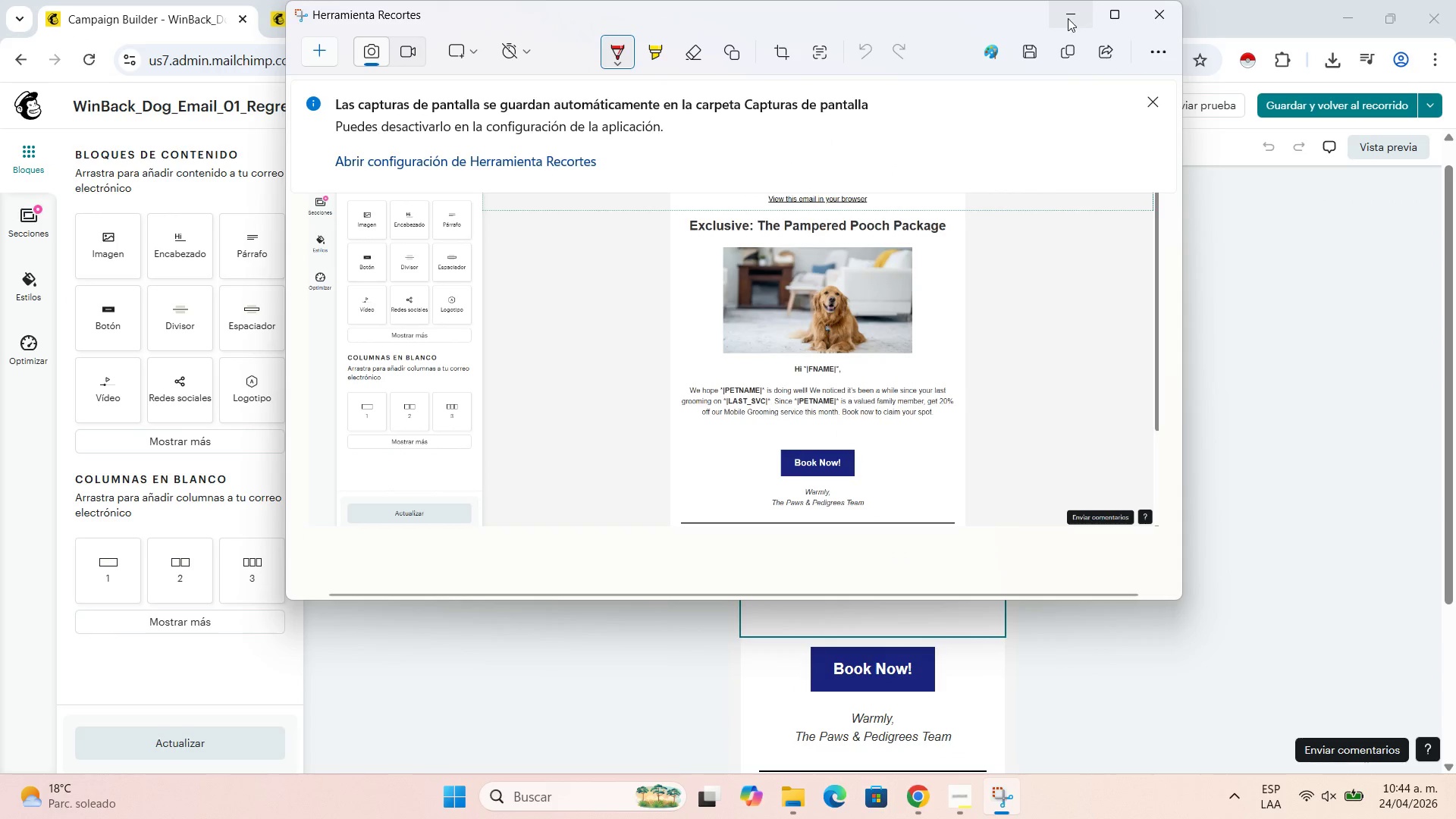 
left_click([1068, 17])
 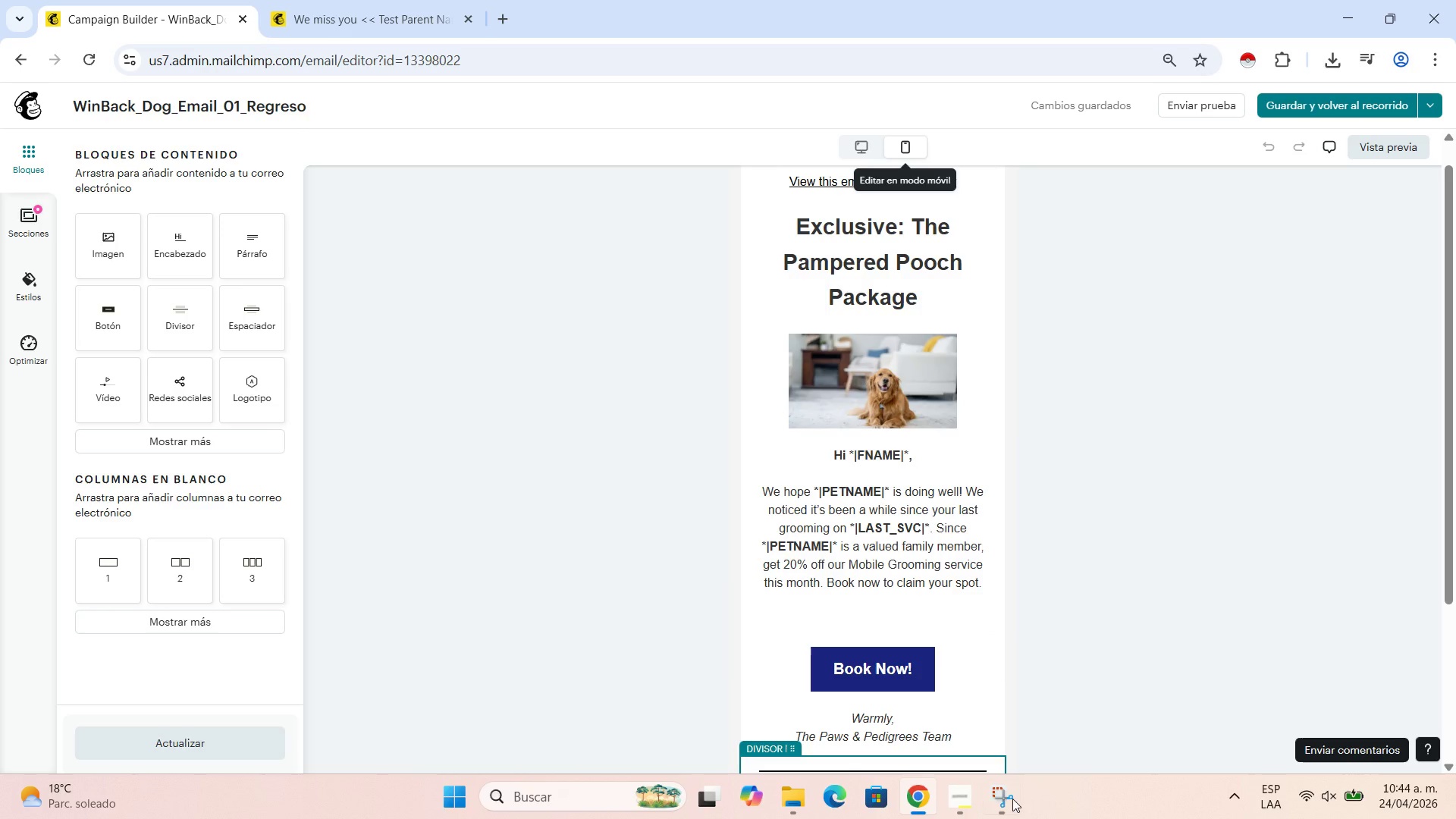 
left_click([1003, 799])
 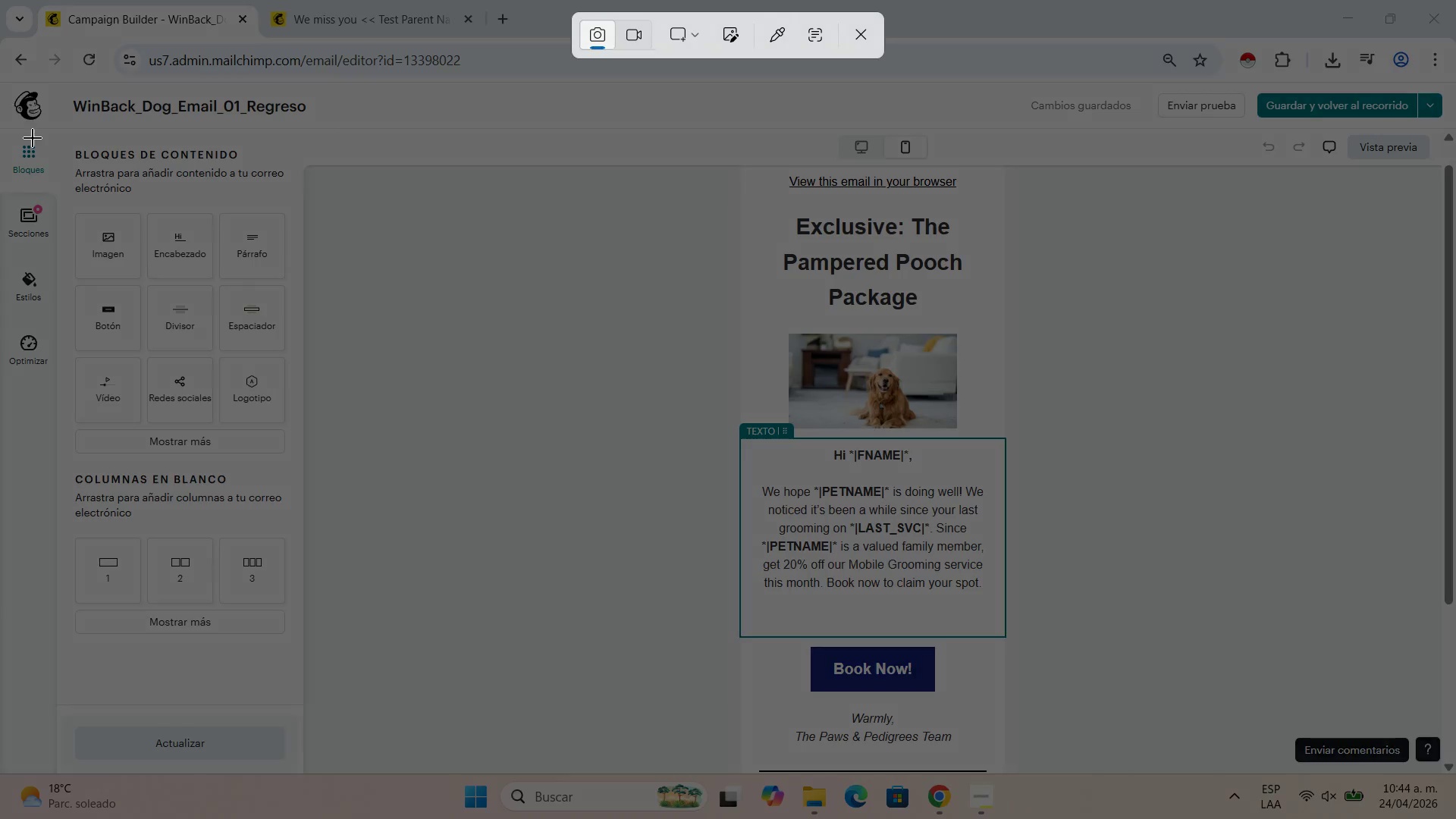 
left_click_drag(start_coordinate=[12, 83], to_coordinate=[1442, 761])
 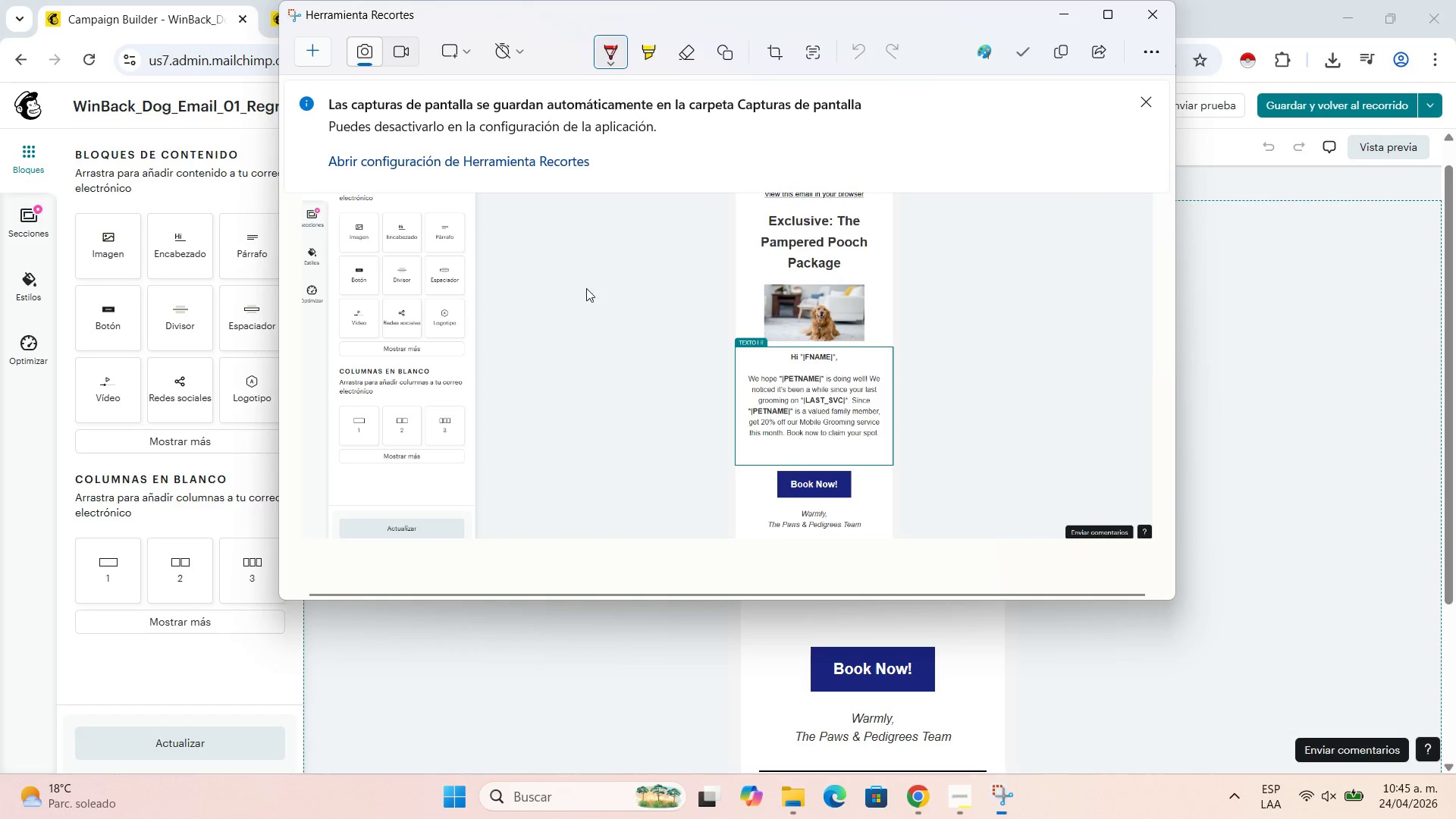 
scroll: coordinate [746, 334], scroll_direction: down, amount: 2.0
 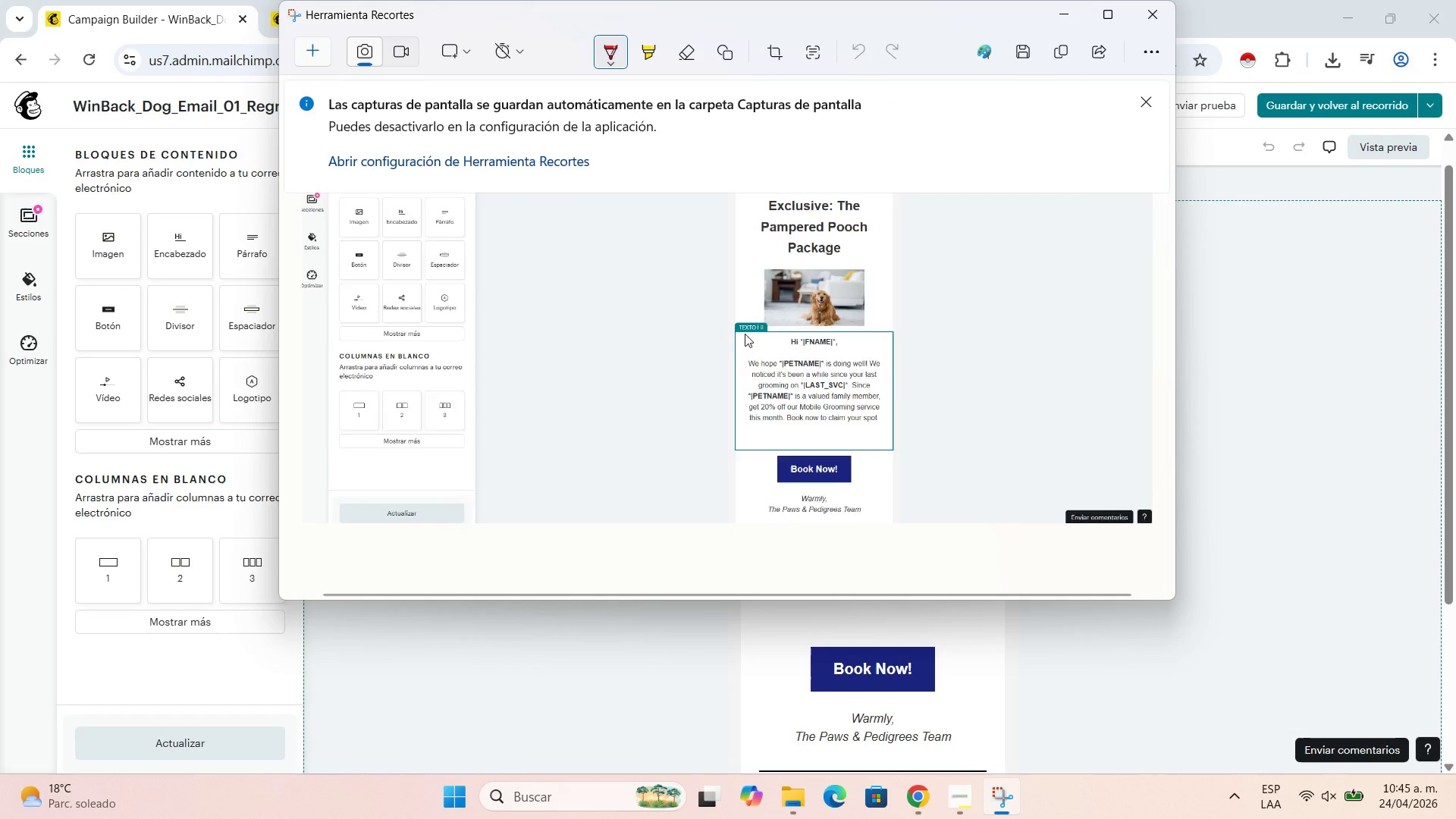 
scroll: coordinate [745, 334], scroll_direction: up, amount: 3.0
 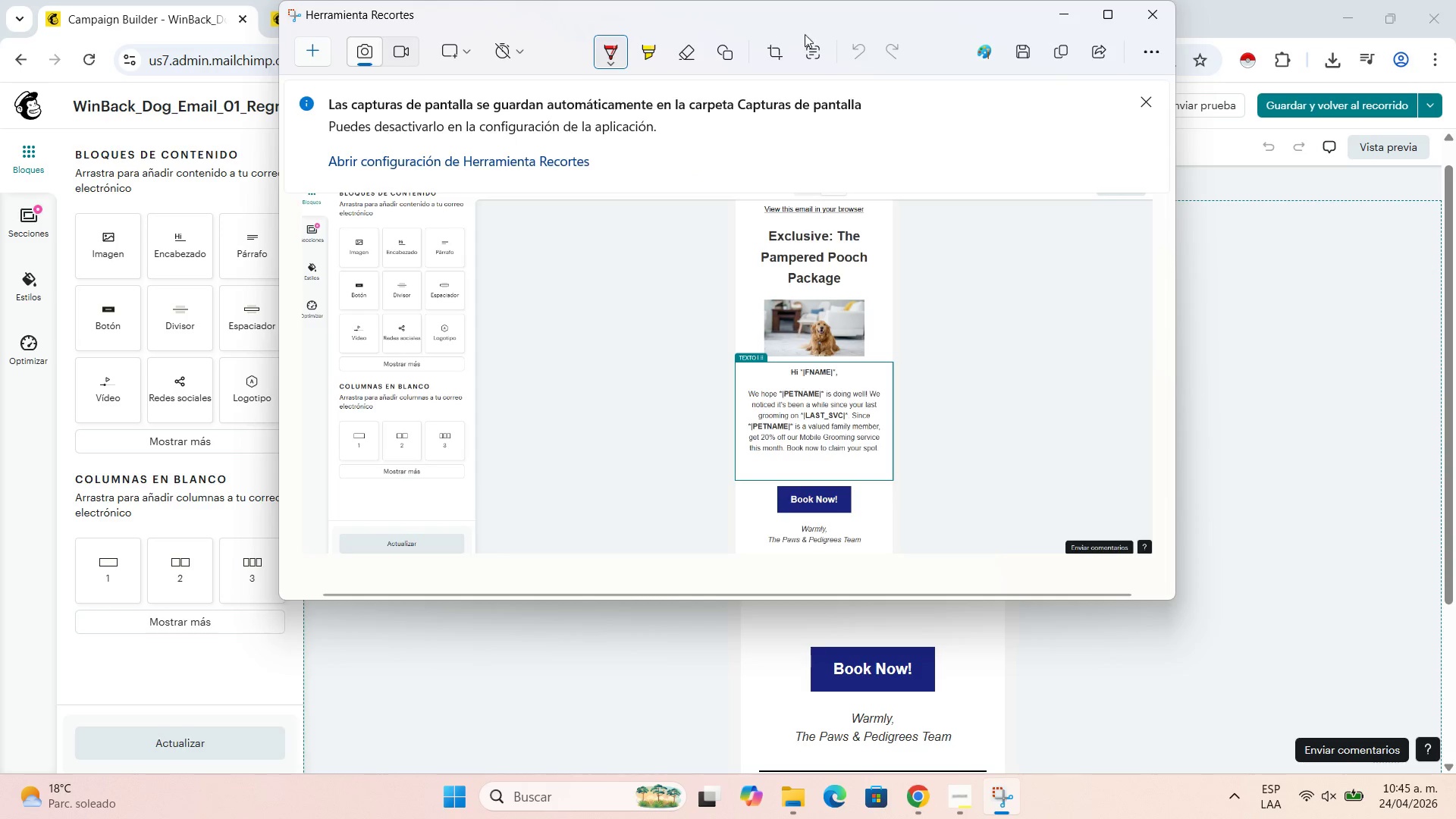 
left_click([1015, 46])
 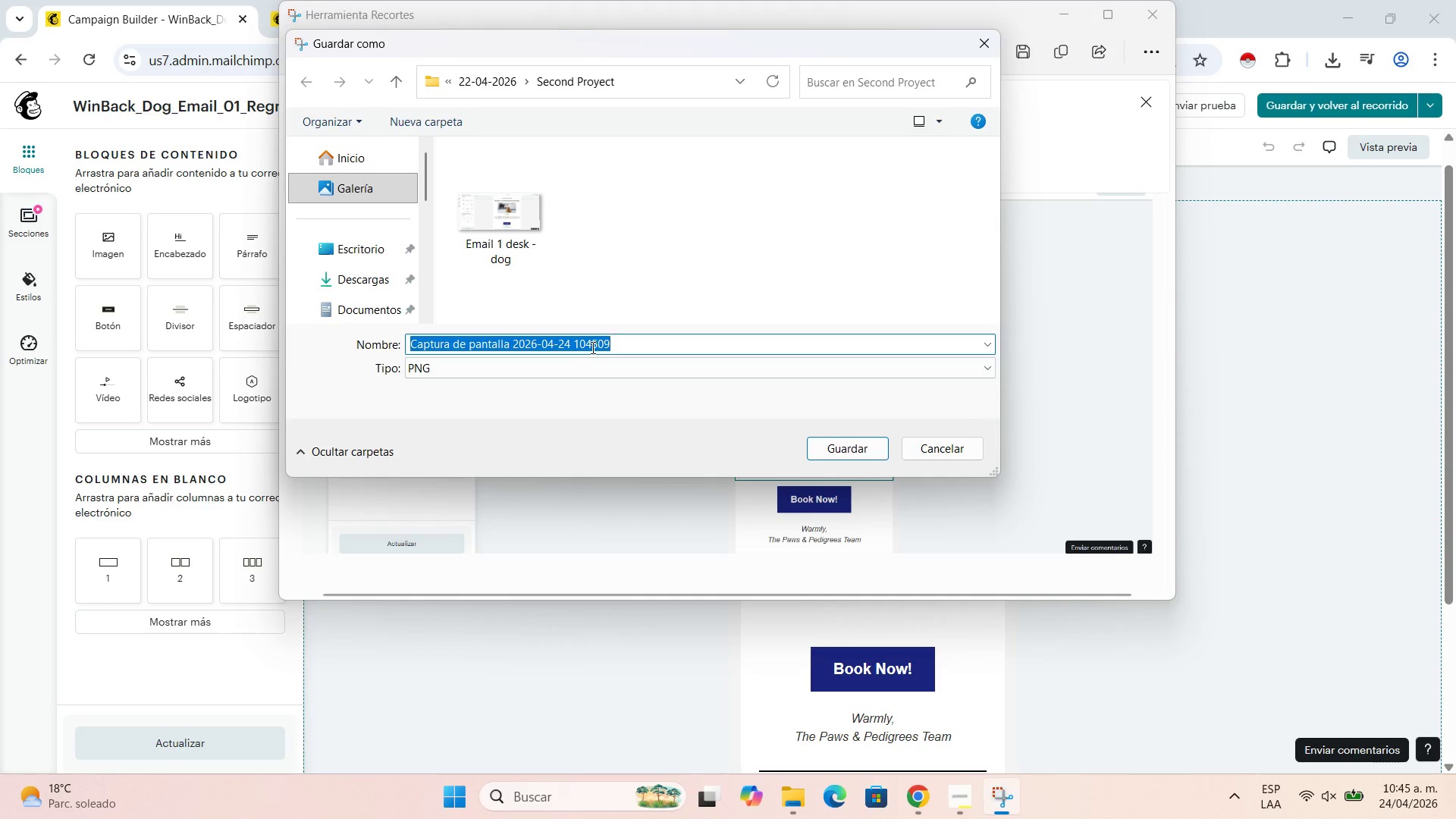 
type(Email 1 d)
key(Backspace)
type(movil - dog)
 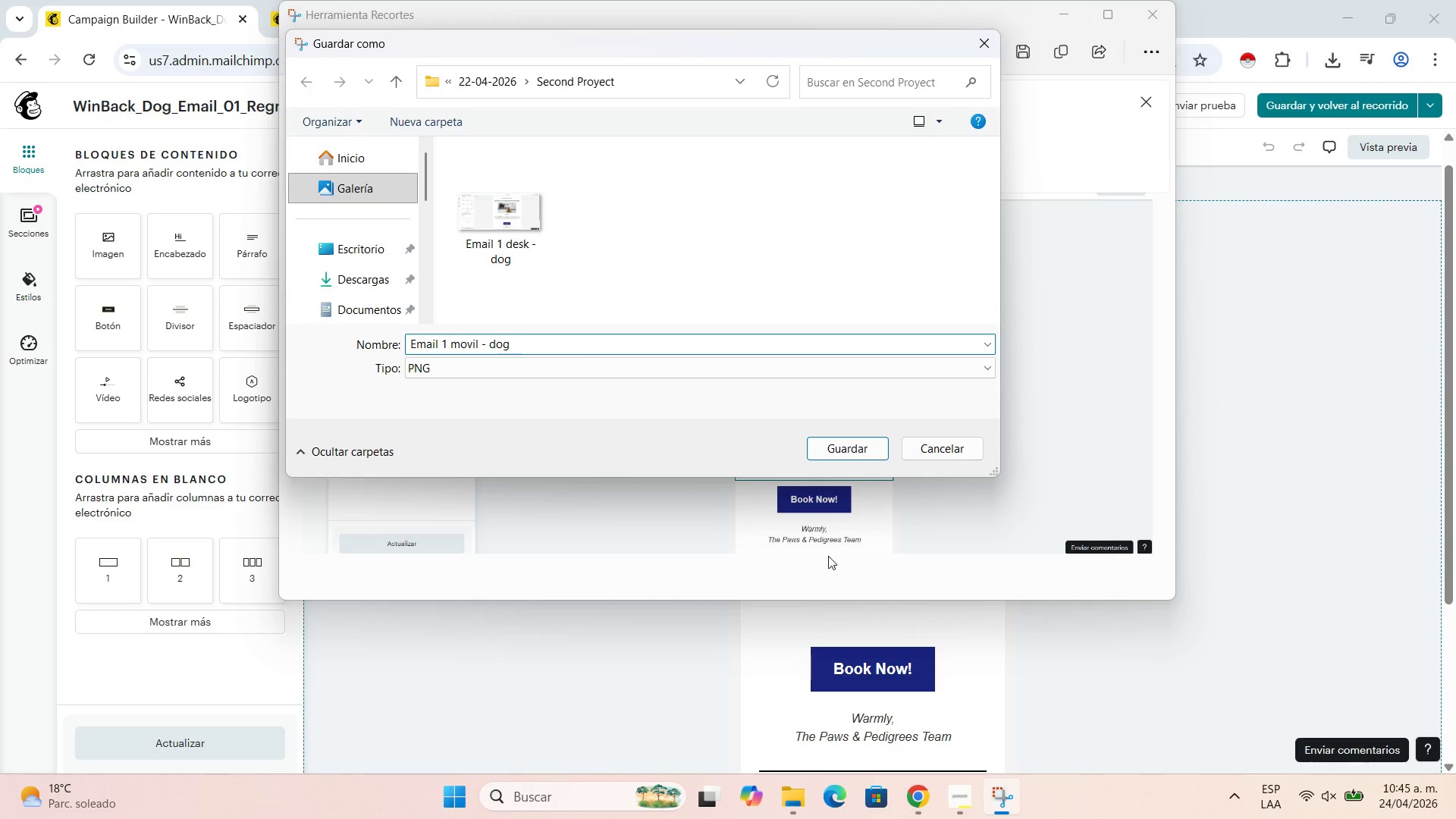 
left_click([864, 436])
 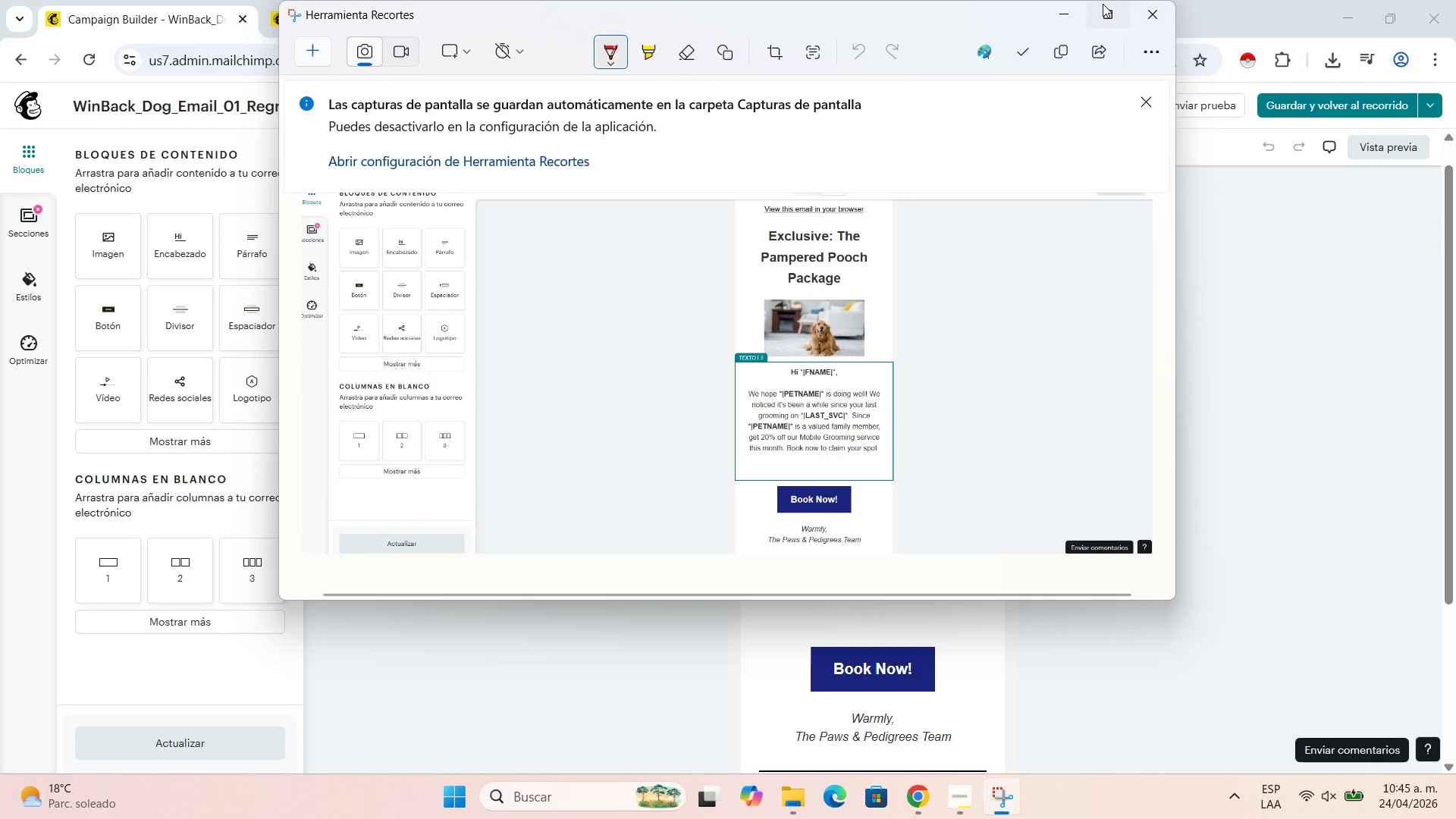 
left_click([1066, 8])
 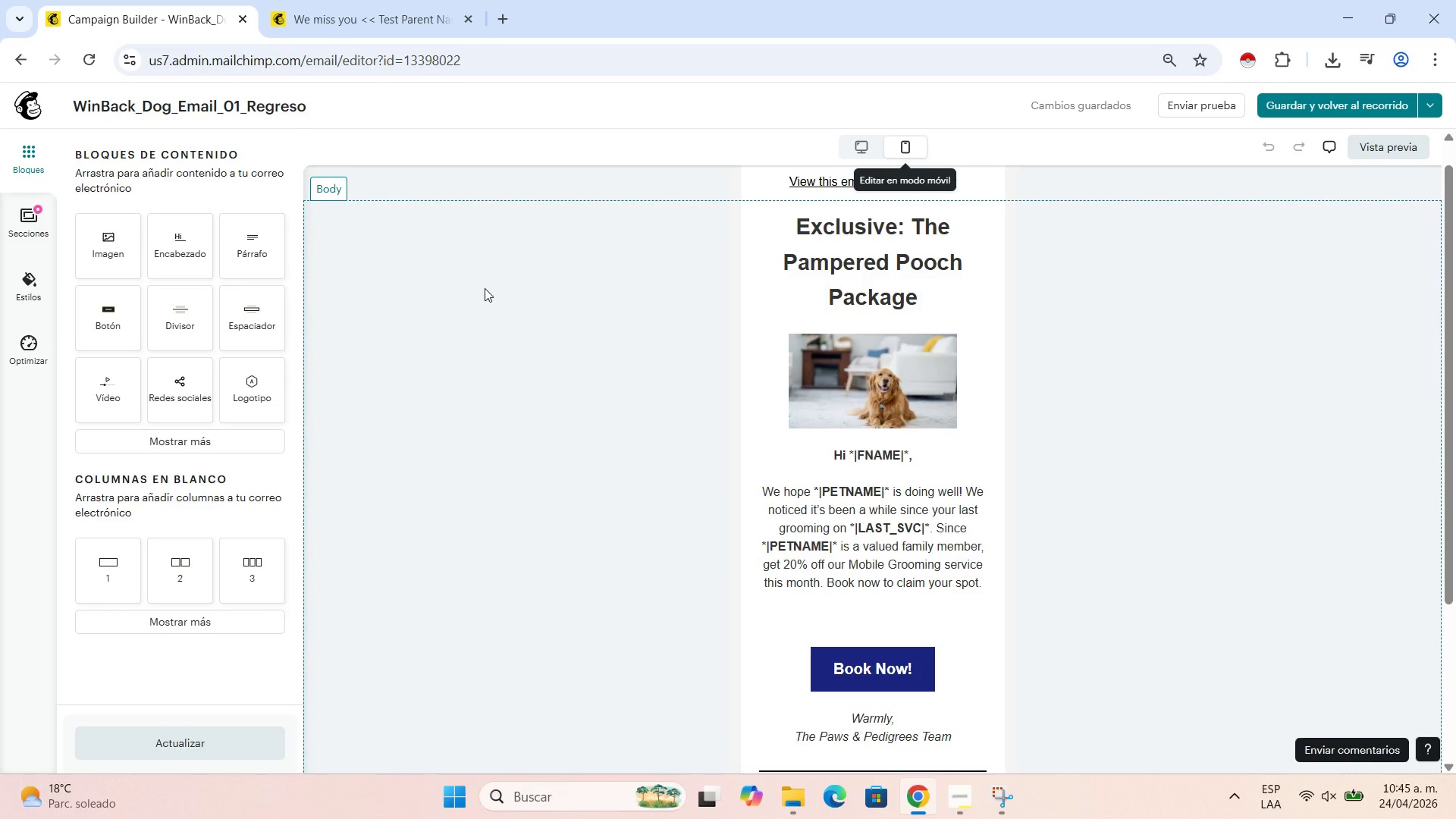 
wait(7.38)
 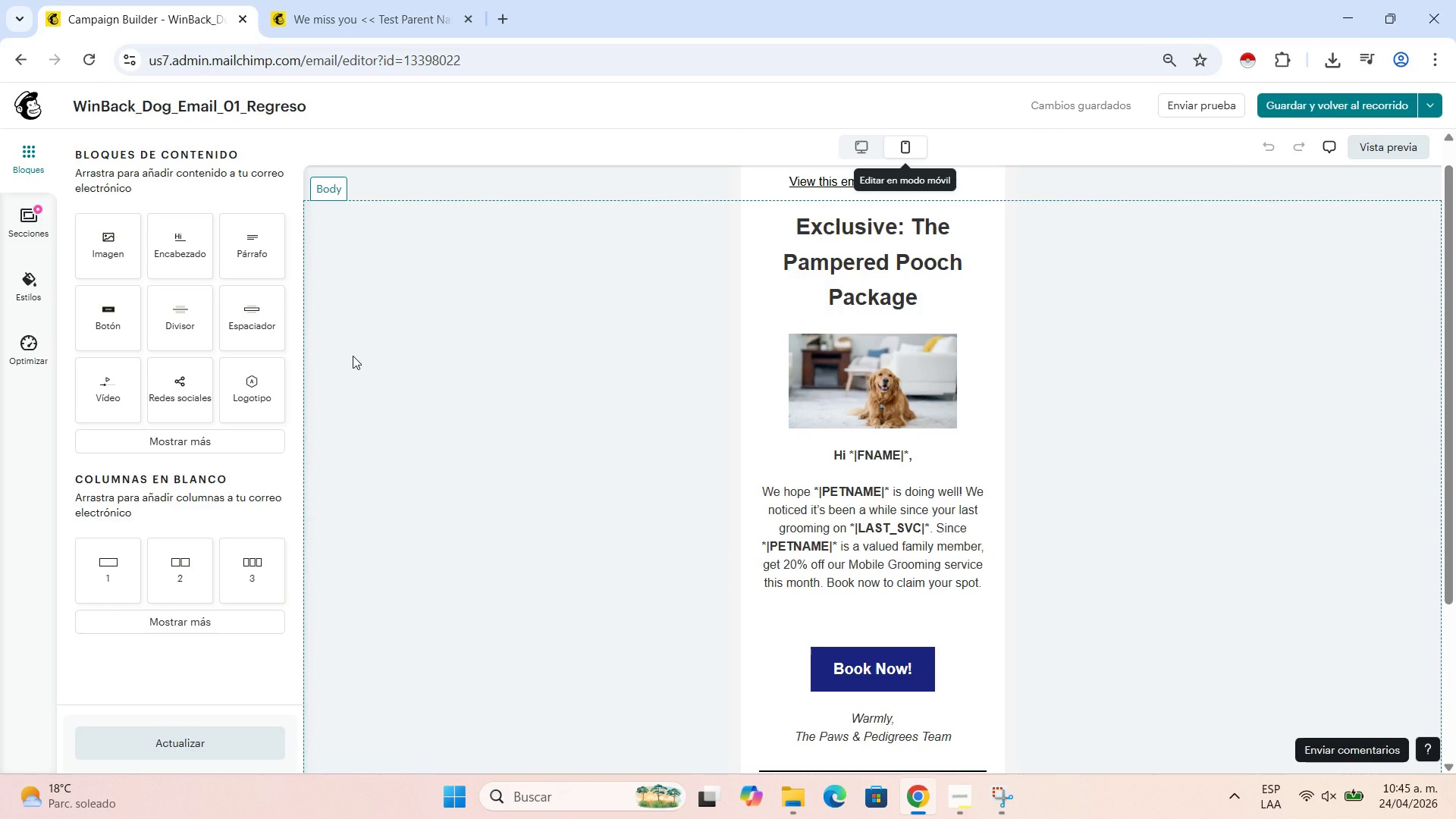 
left_click([1315, 111])
 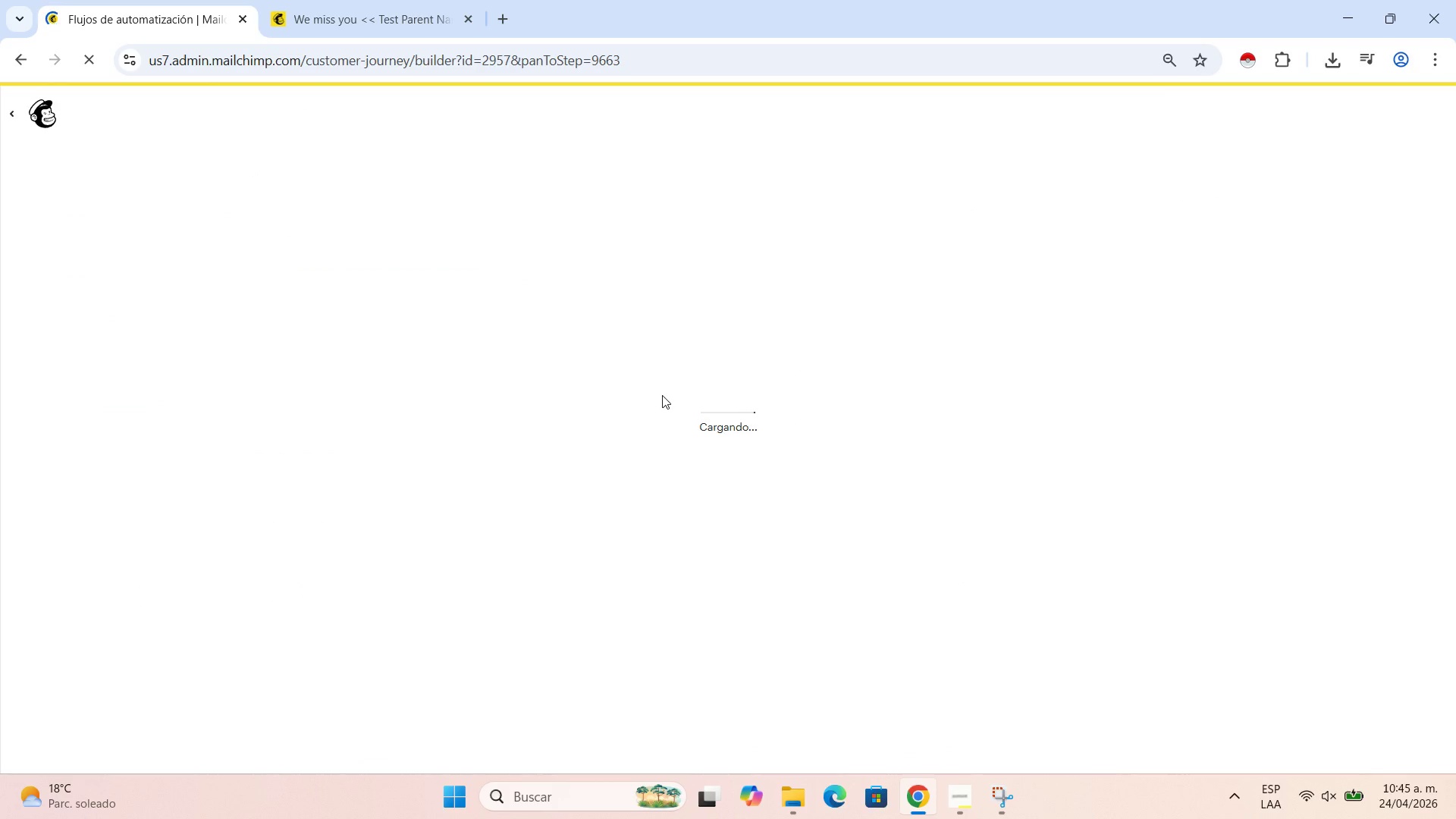 
wait(6.61)
 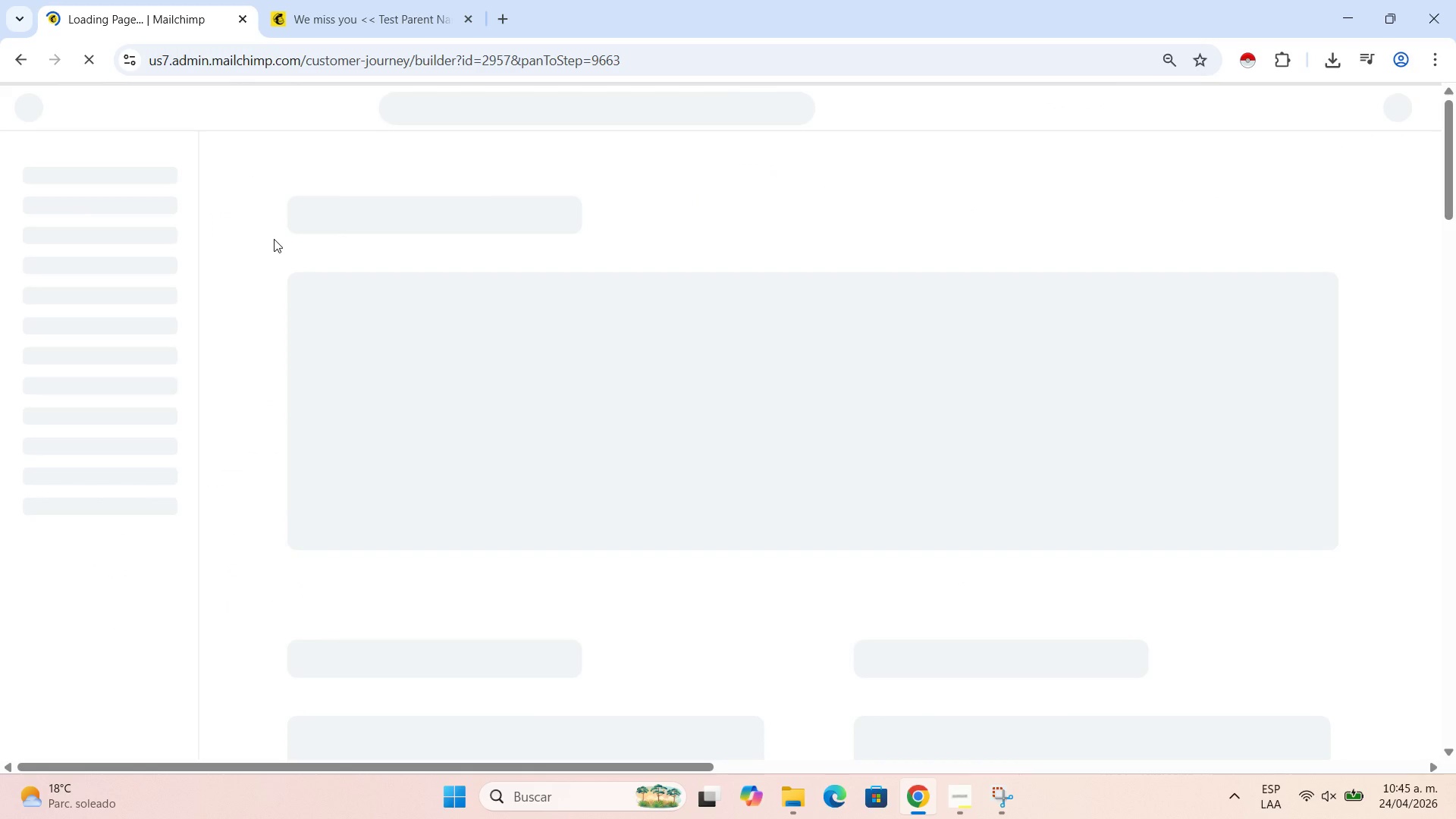 
scroll: coordinate [904, 581], scroll_direction: down, amount: 1.0
 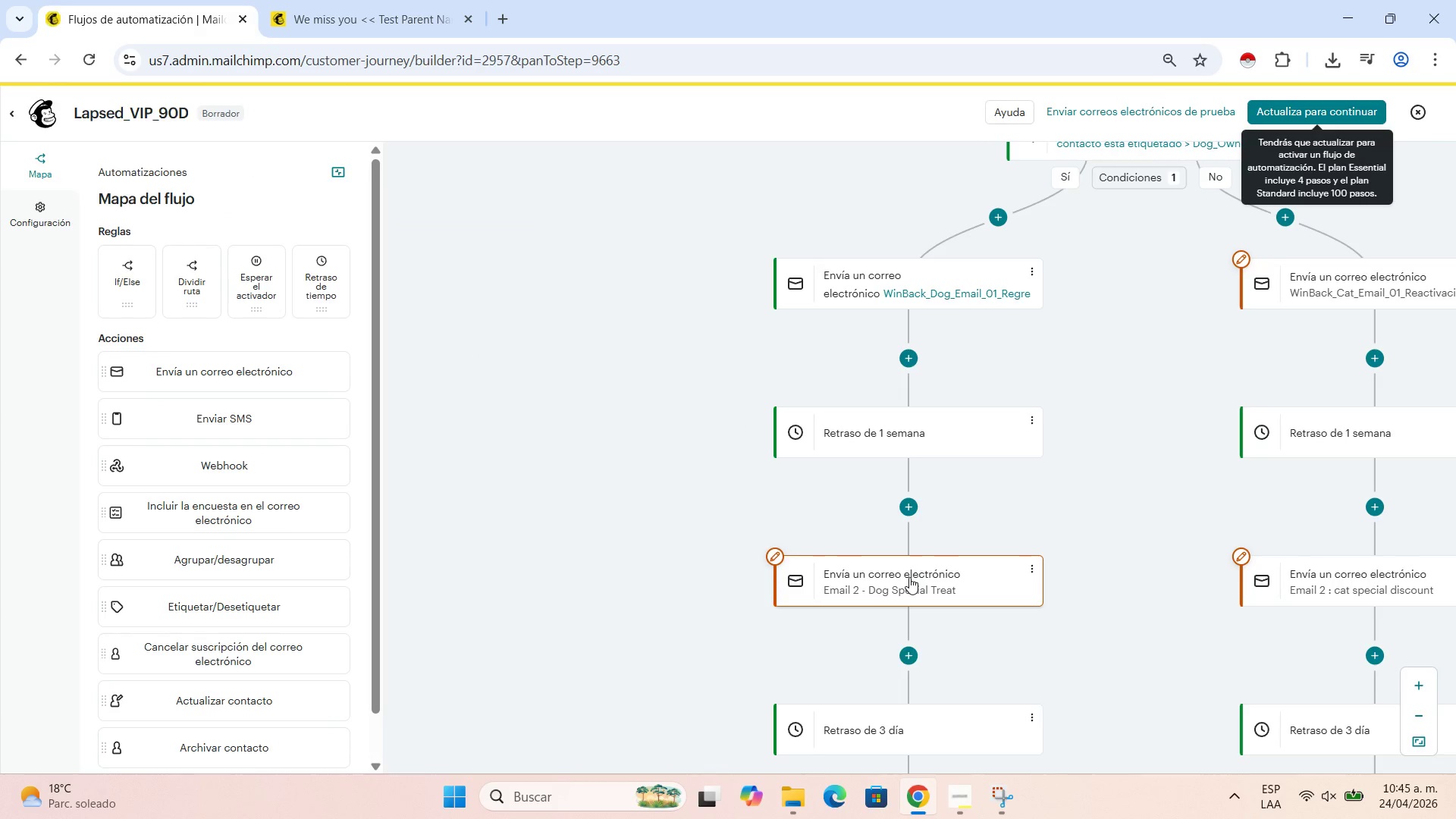 
left_click([909, 577])
 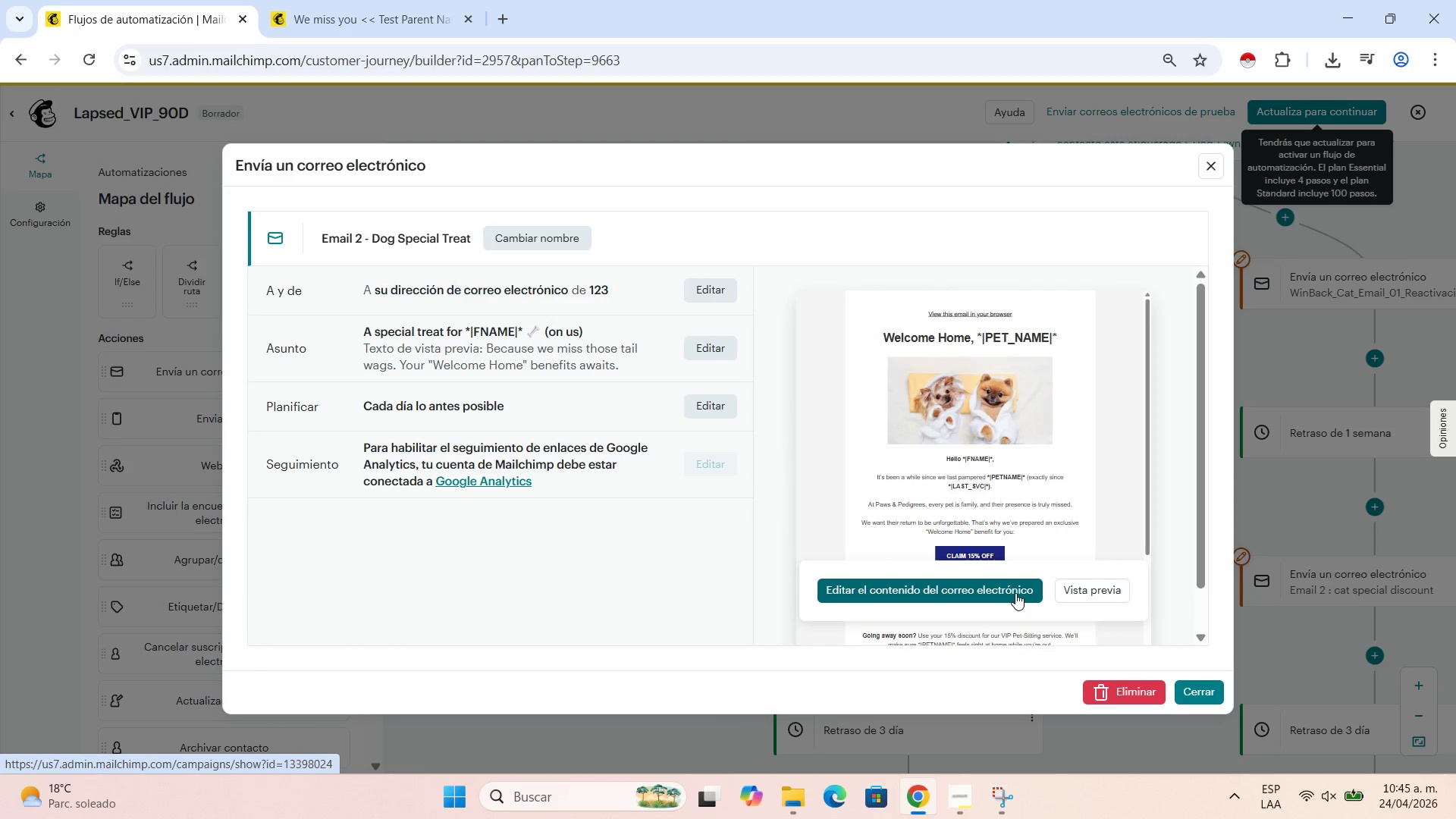 
left_click([1000, 594])
 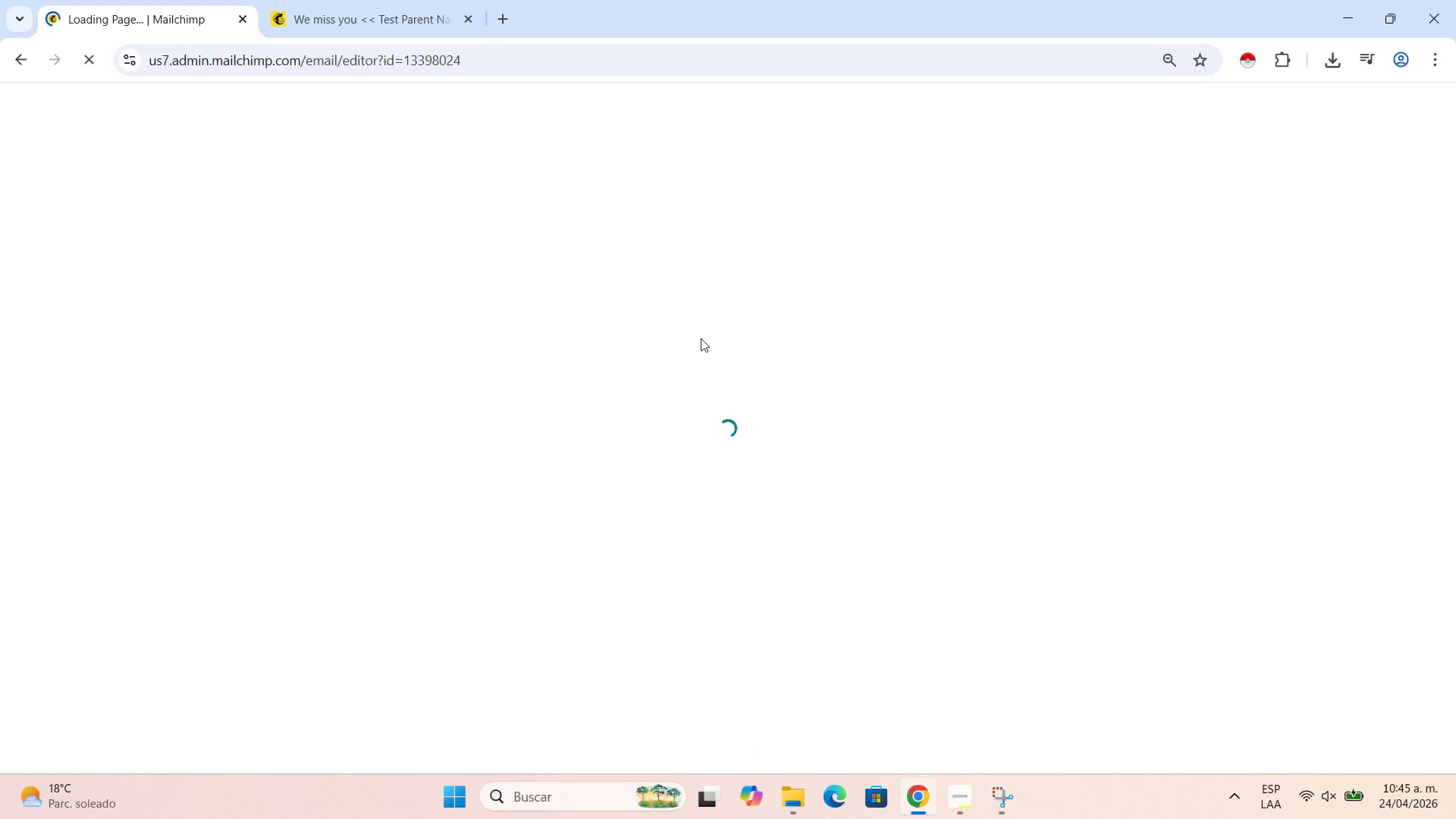 
wait(11.8)
 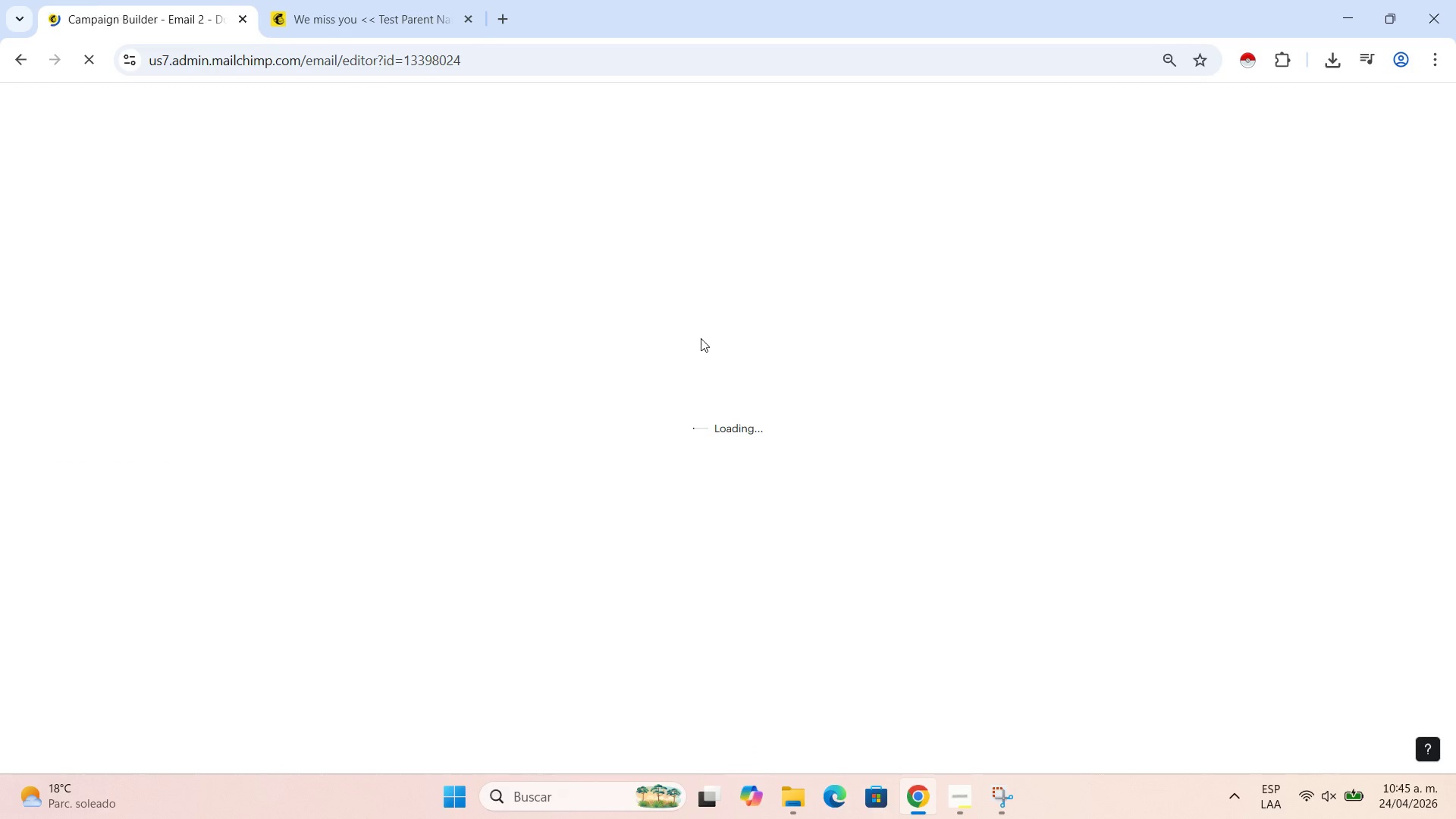 
key(Control+NumpadSubtract)
 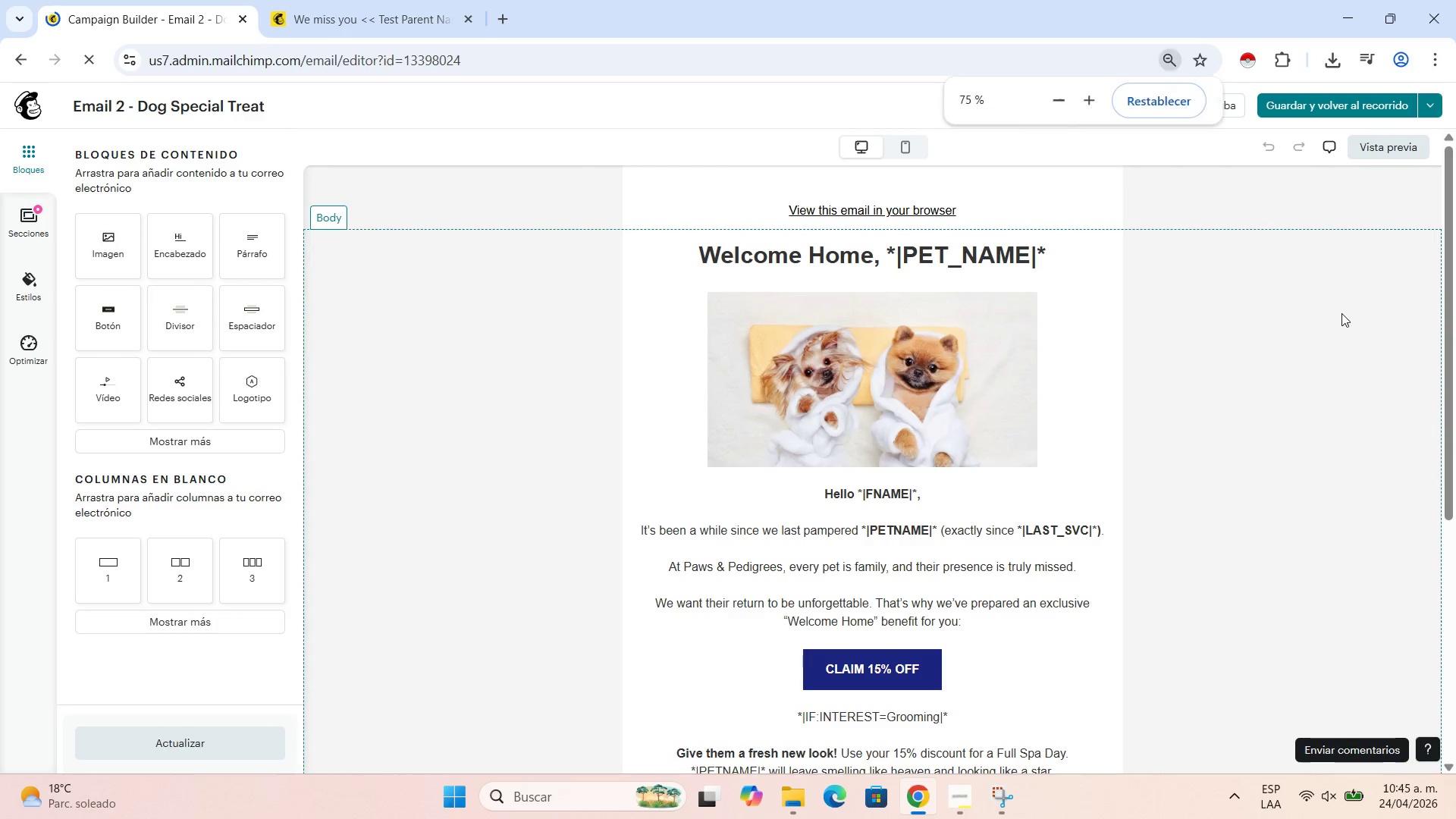 
key(Control+NumpadSubtract)
 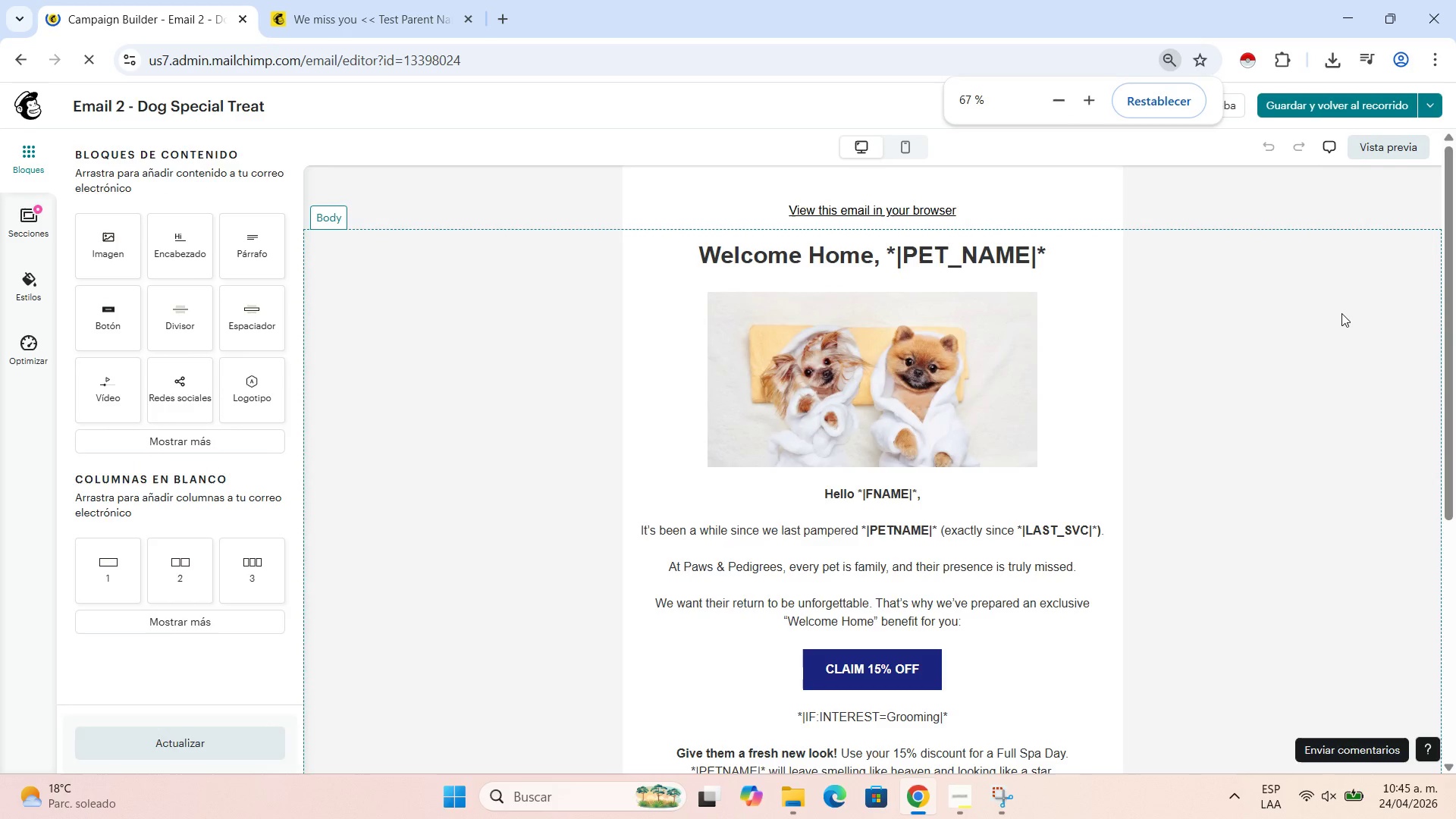 
key(Control+NumpadSubtract)
 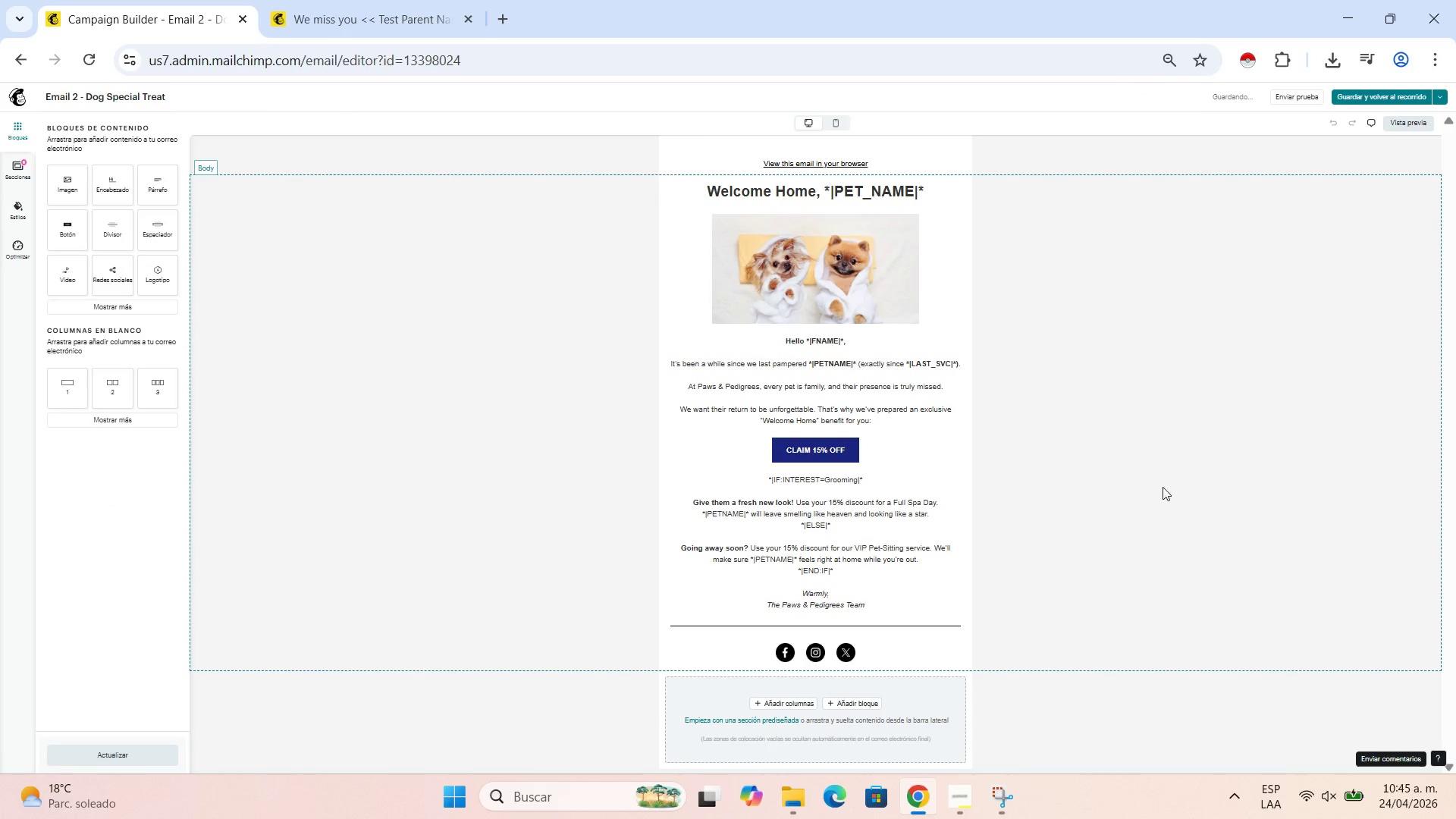 
key(Control+NumpadAdd)
 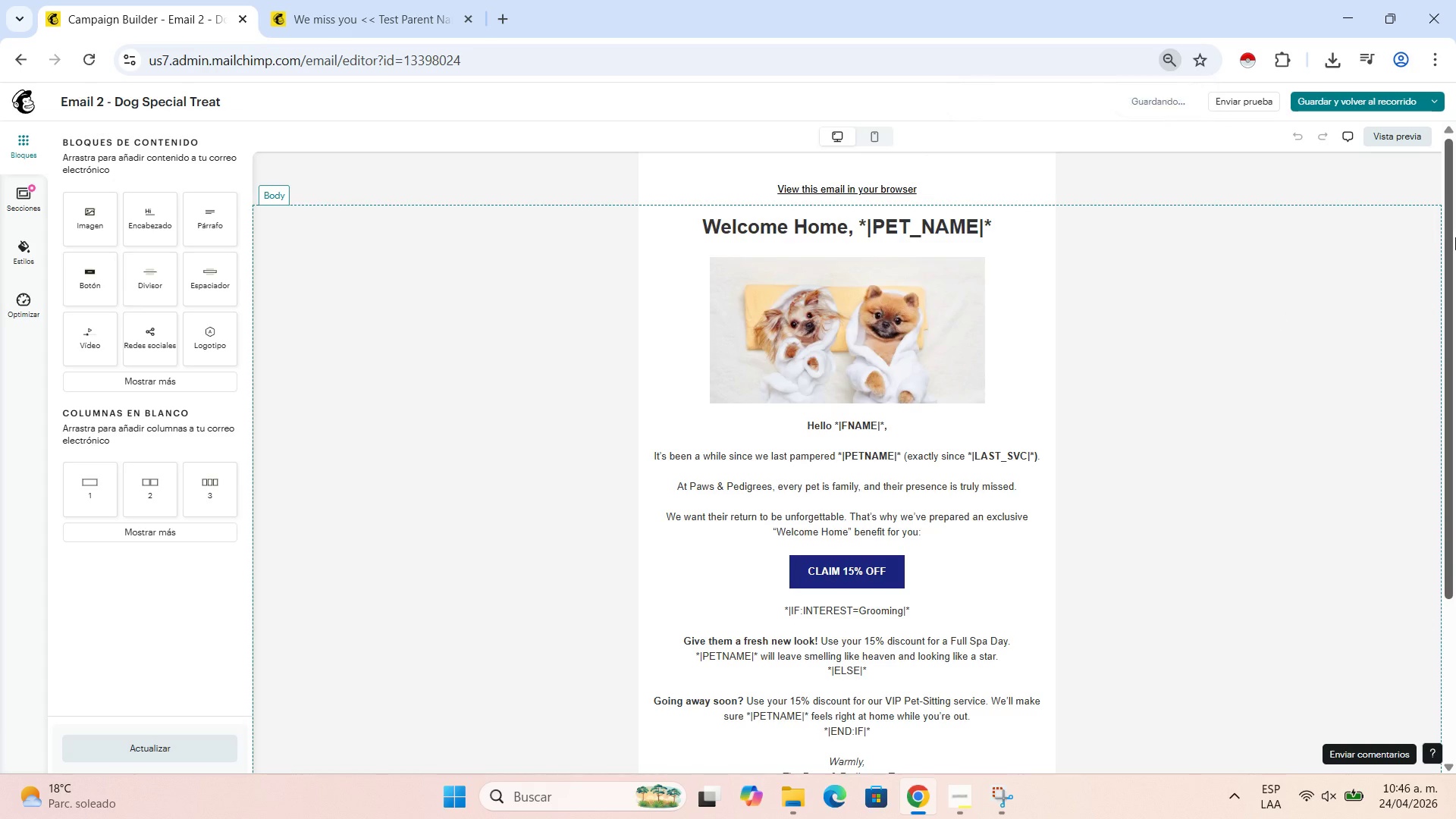 
left_click_drag(start_coordinate=[1447, 255], to_coordinate=[1451, 271])
 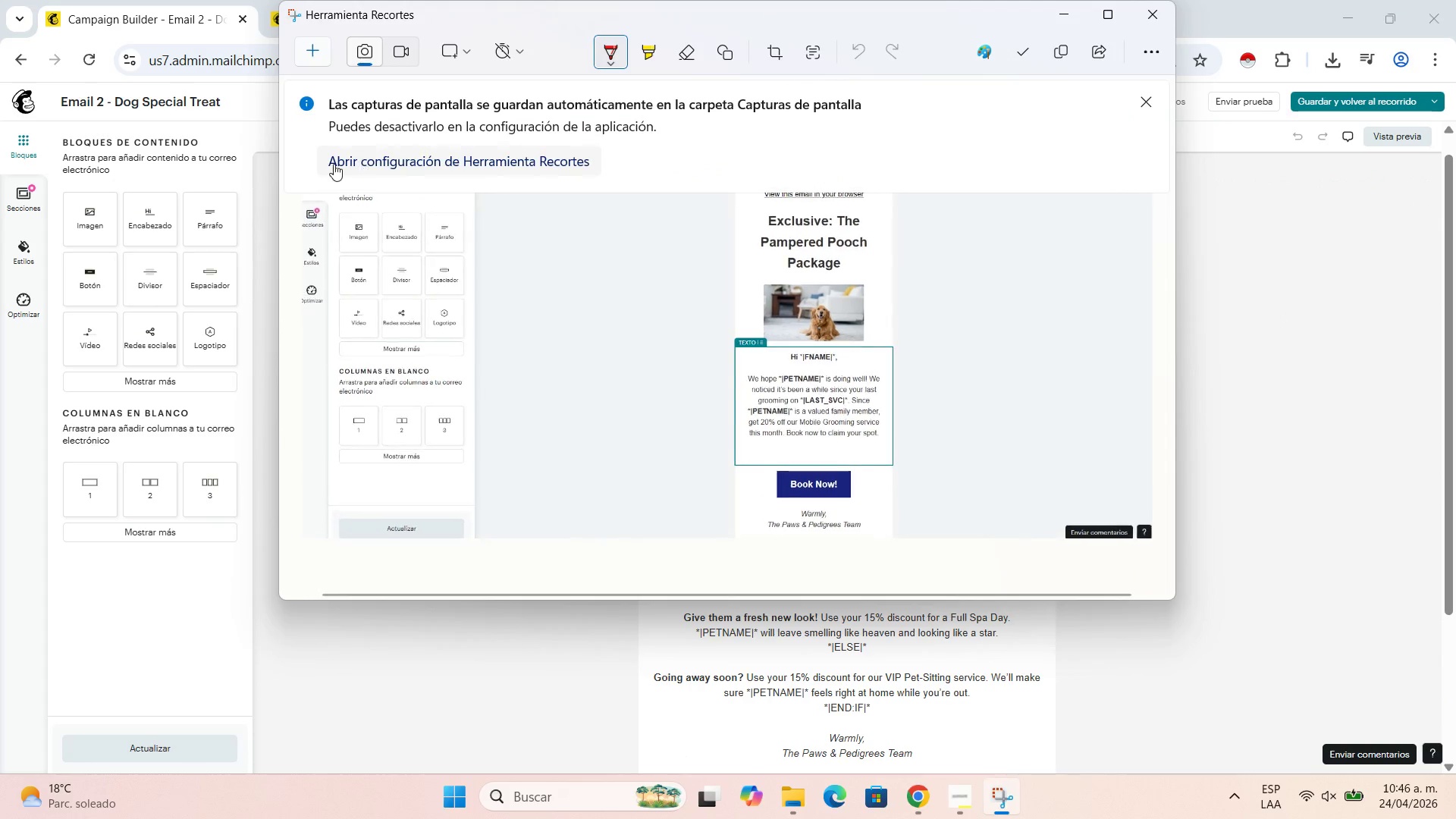 
left_click([303, 52])
 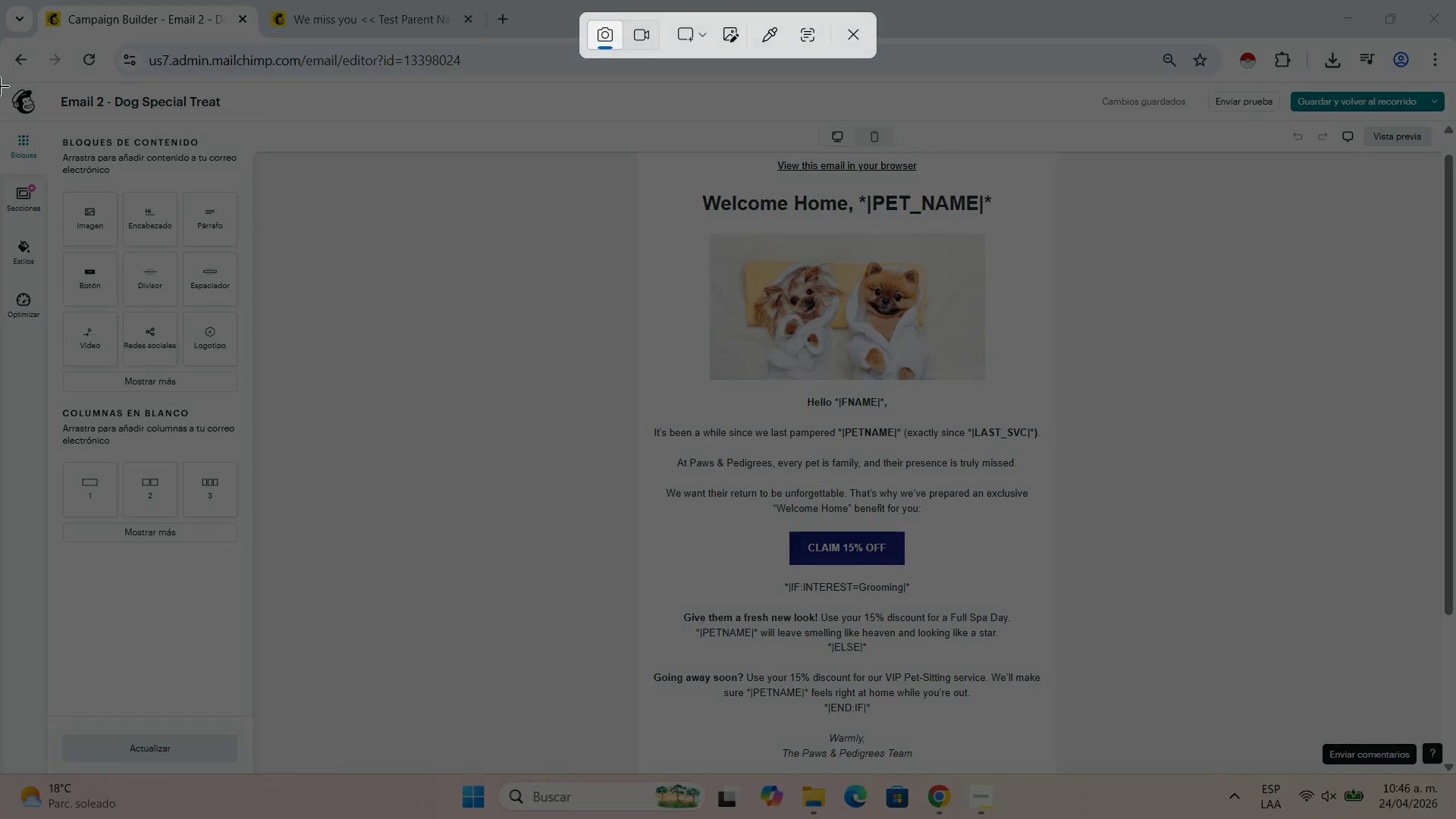 
left_click_drag(start_coordinate=[1, 84], to_coordinate=[1448, 766])
 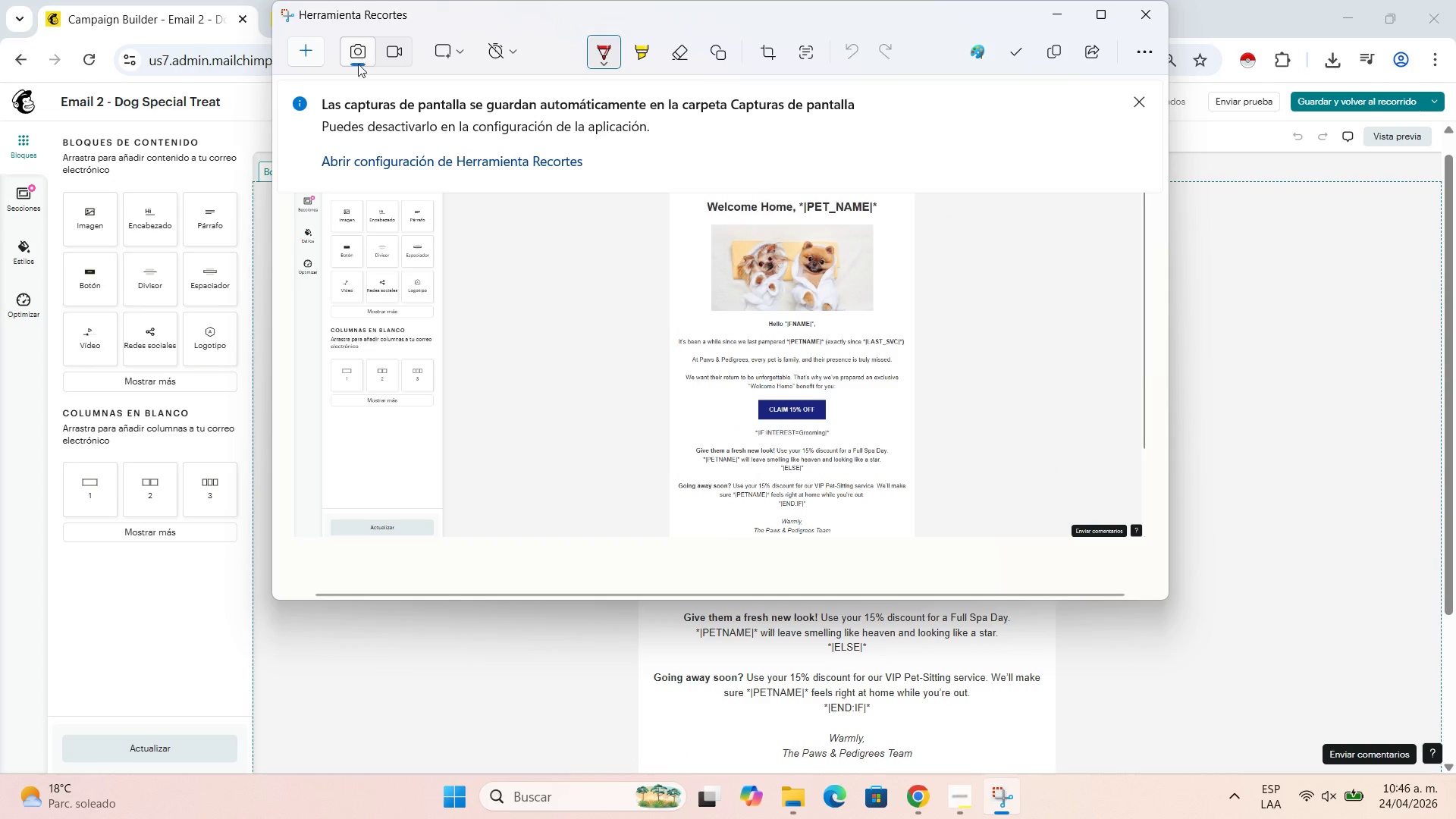 
left_click([1015, 51])
 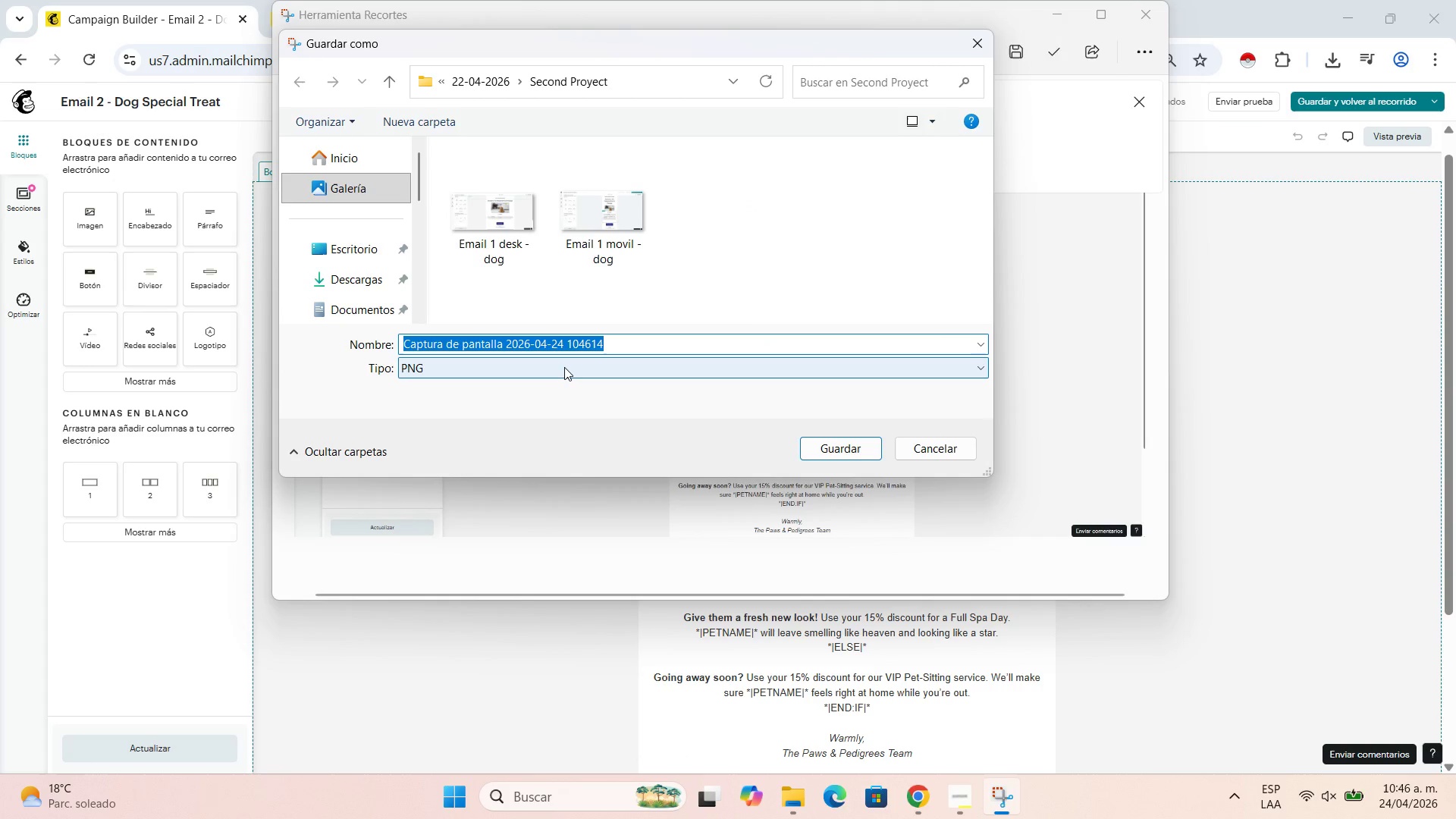 
type(Email 2 desk - dog)
 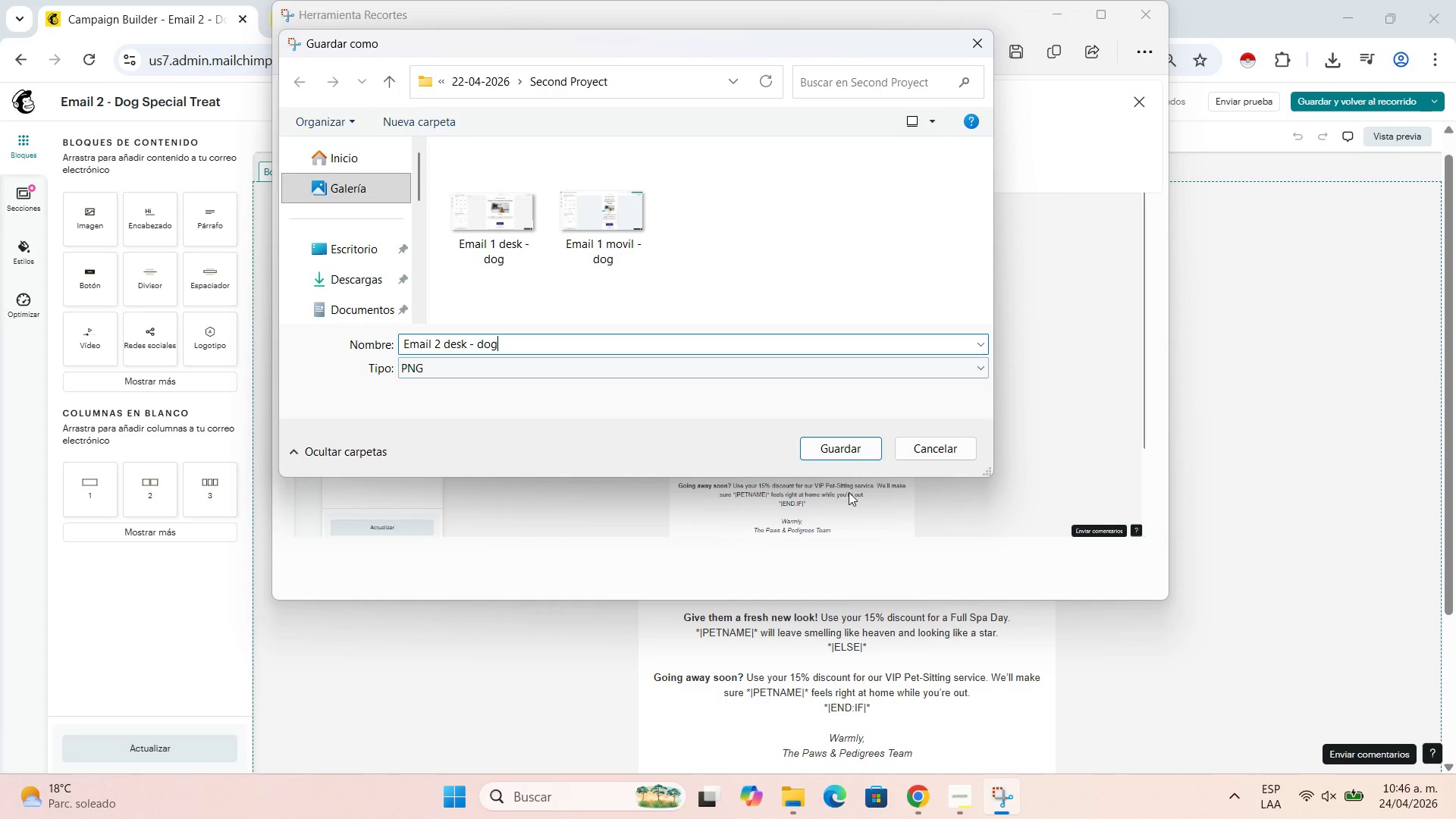 
left_click([859, 444])
 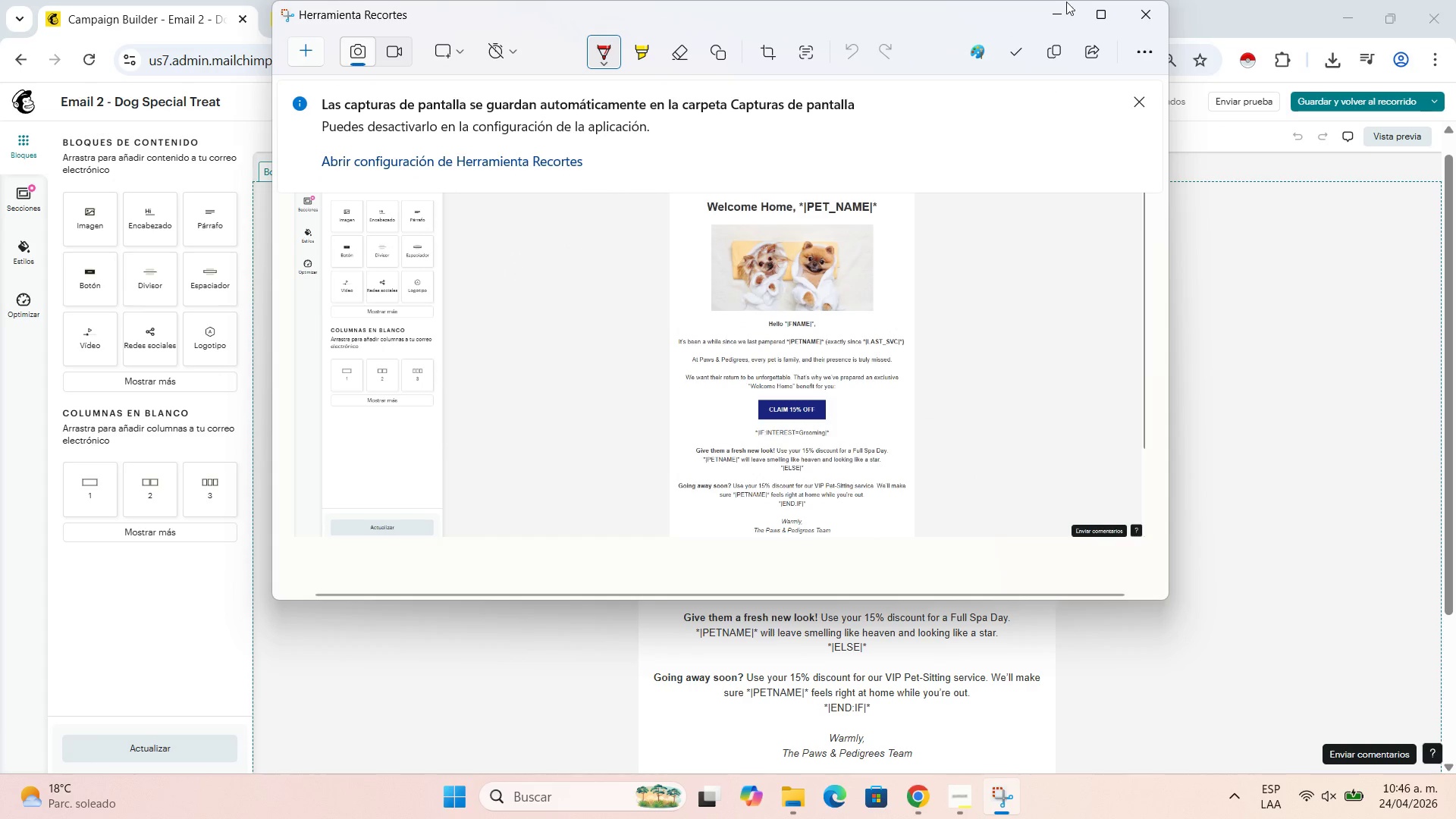 
left_click([1058, 17])
 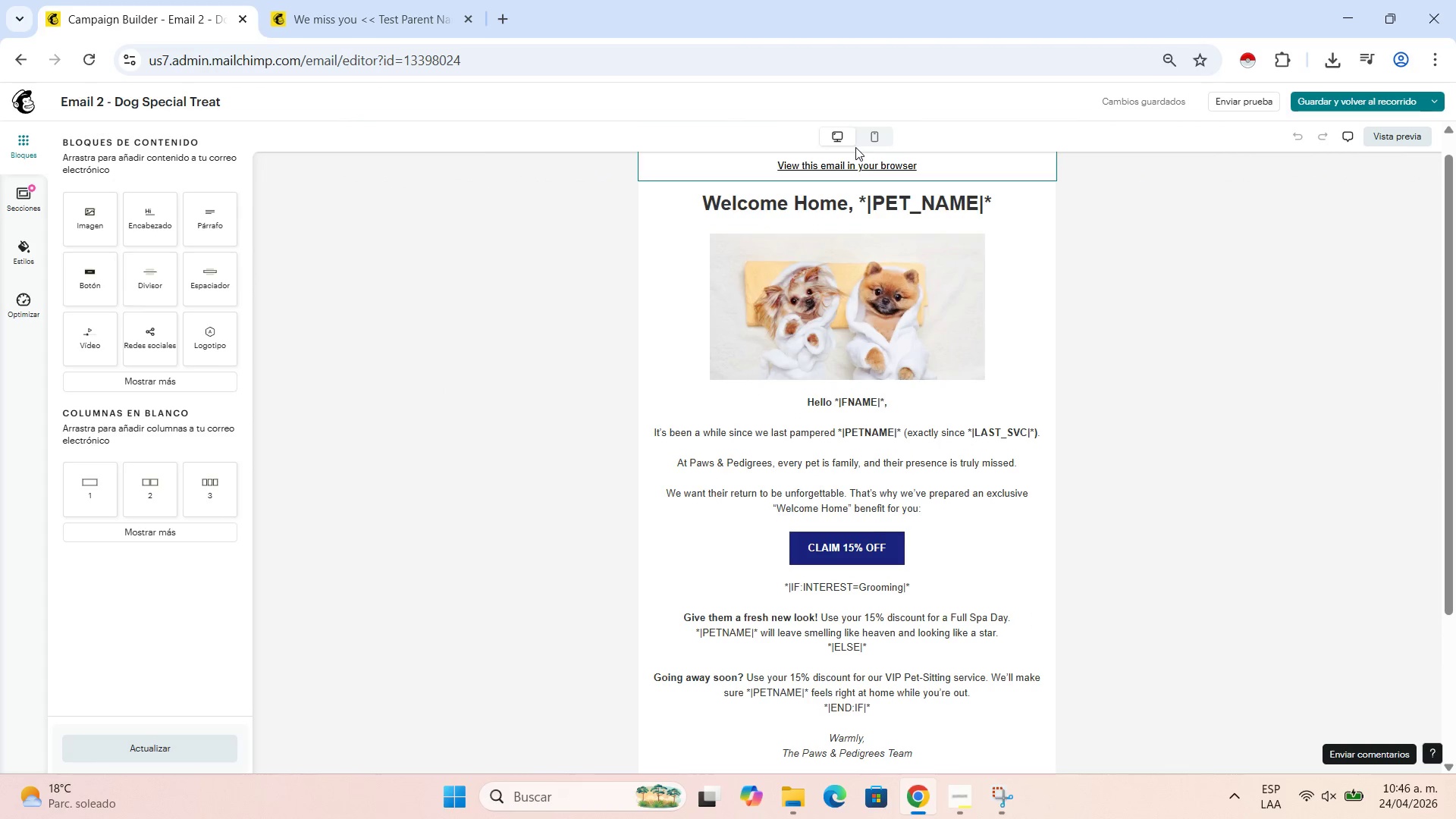 
left_click([891, 127])
 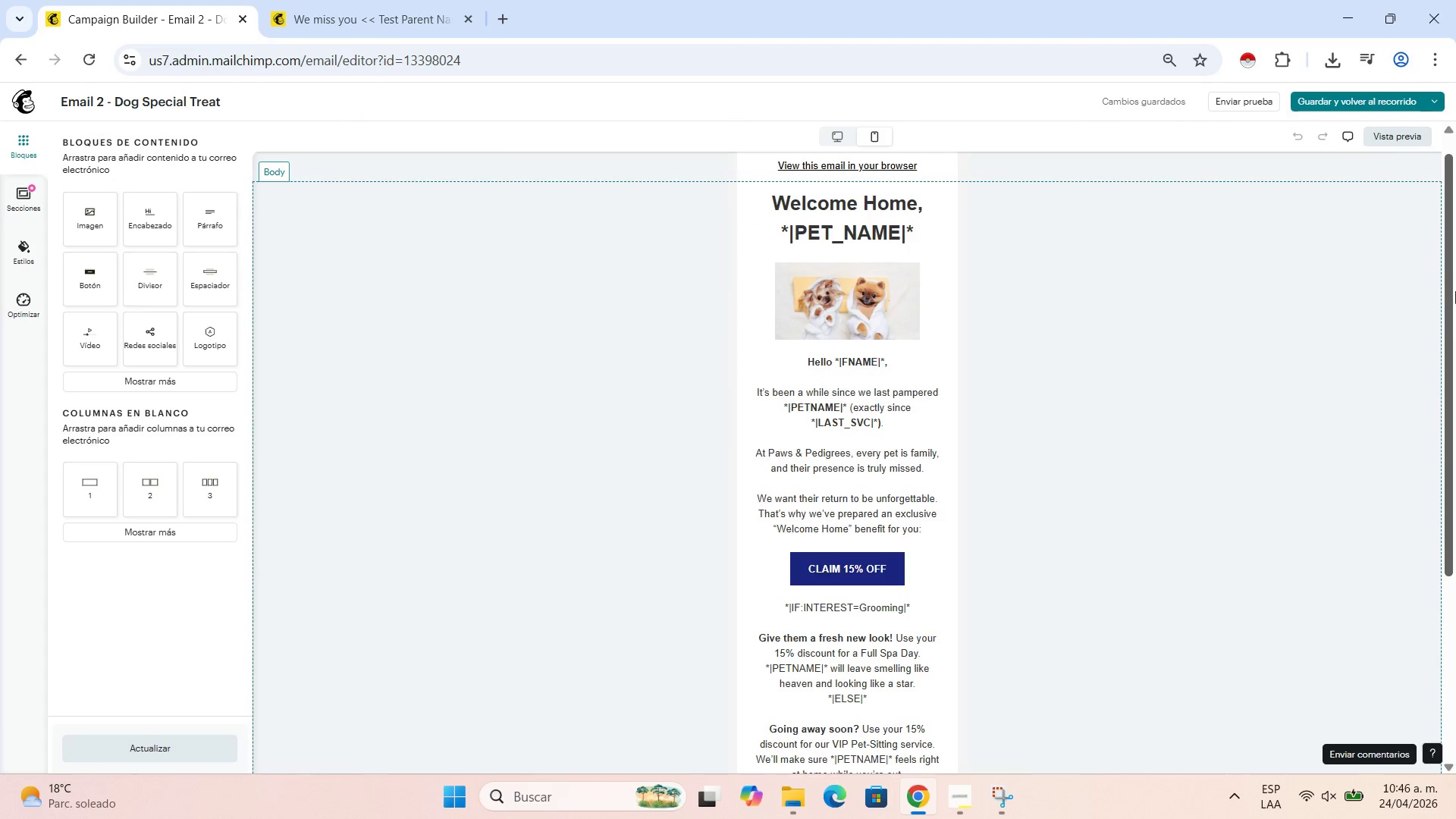 
left_click_drag(start_coordinate=[1455, 291], to_coordinate=[1455, 322])
 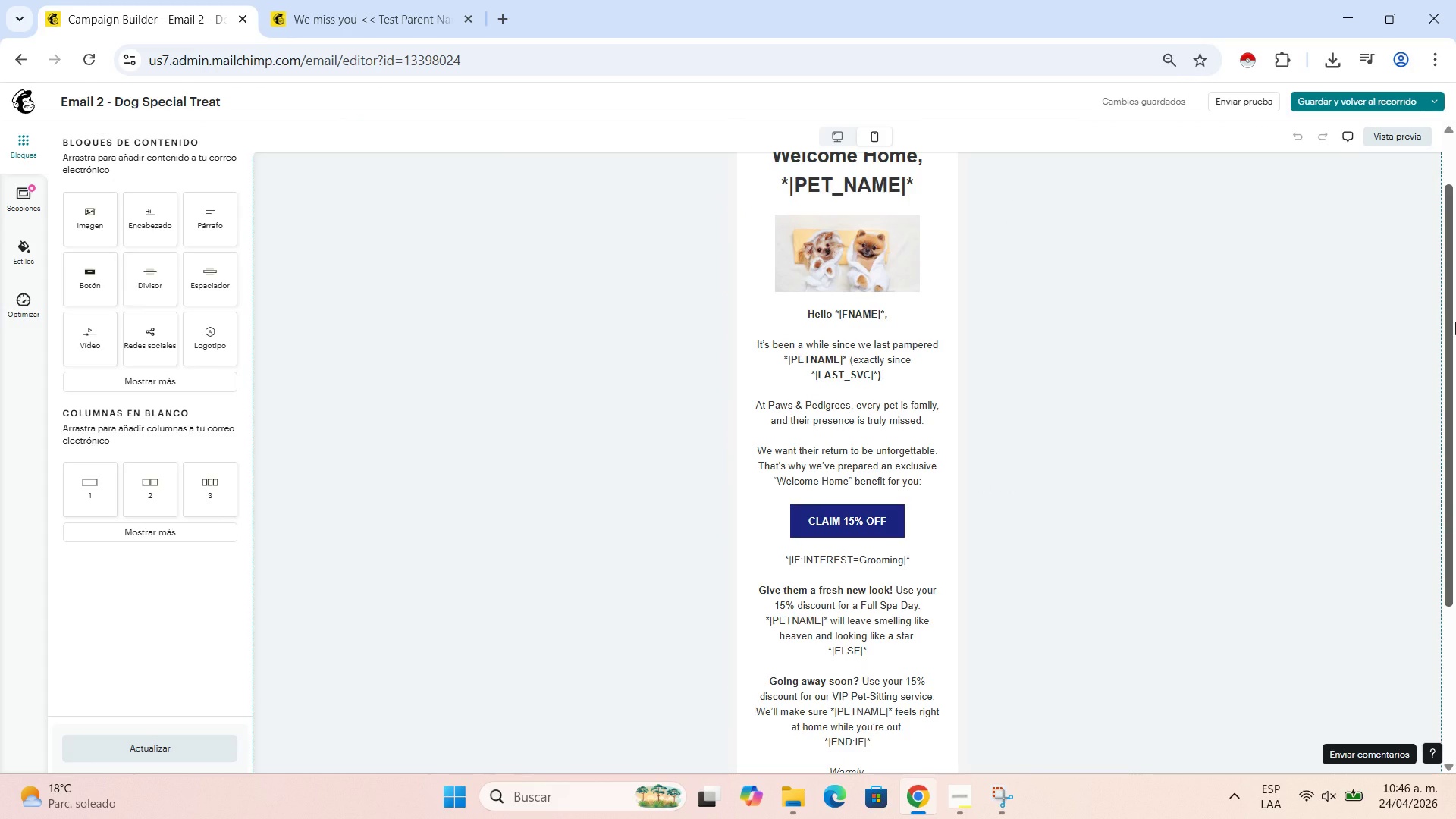 
key(Control+NumpadSubtract)
 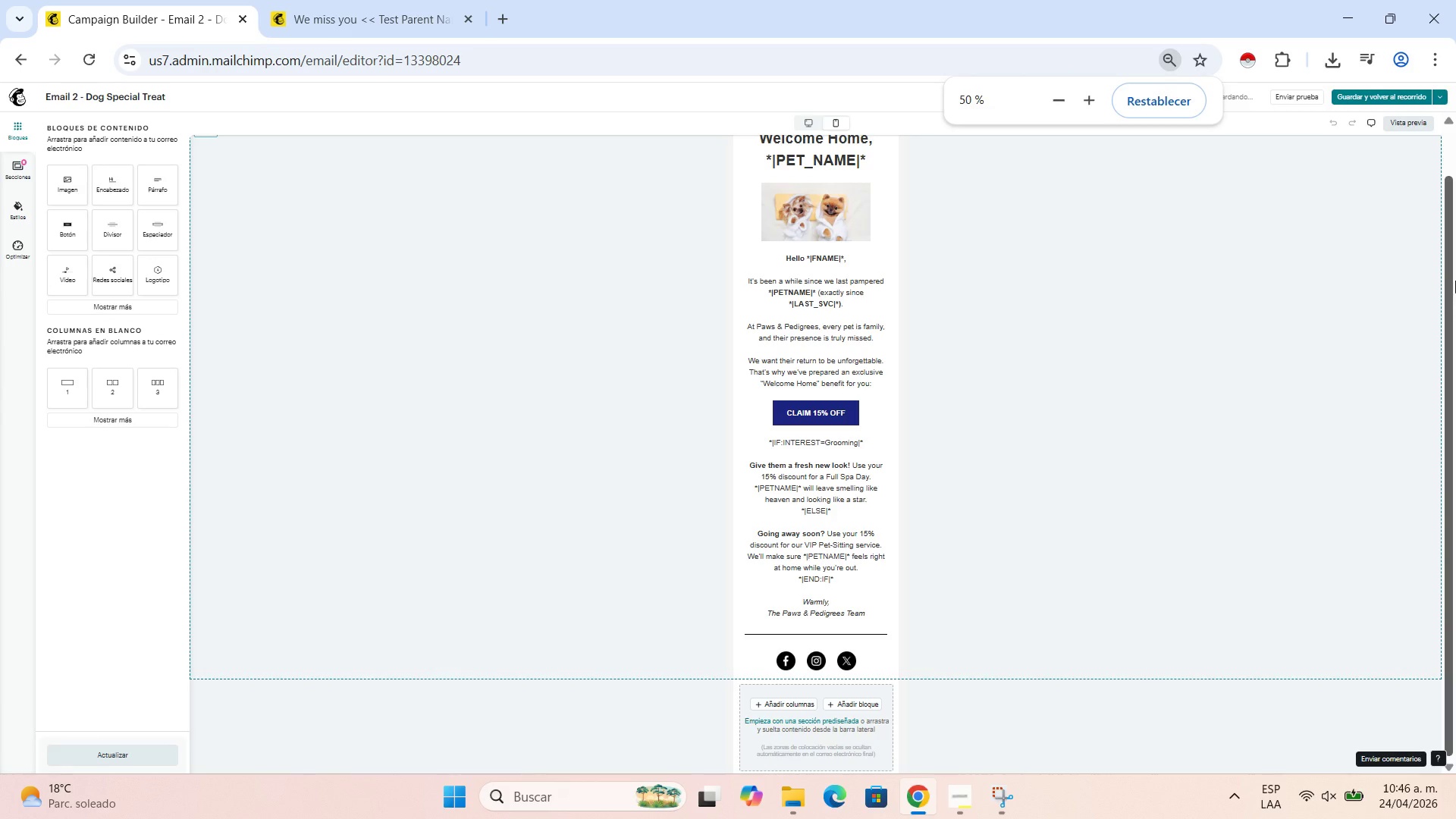 
left_click_drag(start_coordinate=[1444, 292], to_coordinate=[1444, 228])
 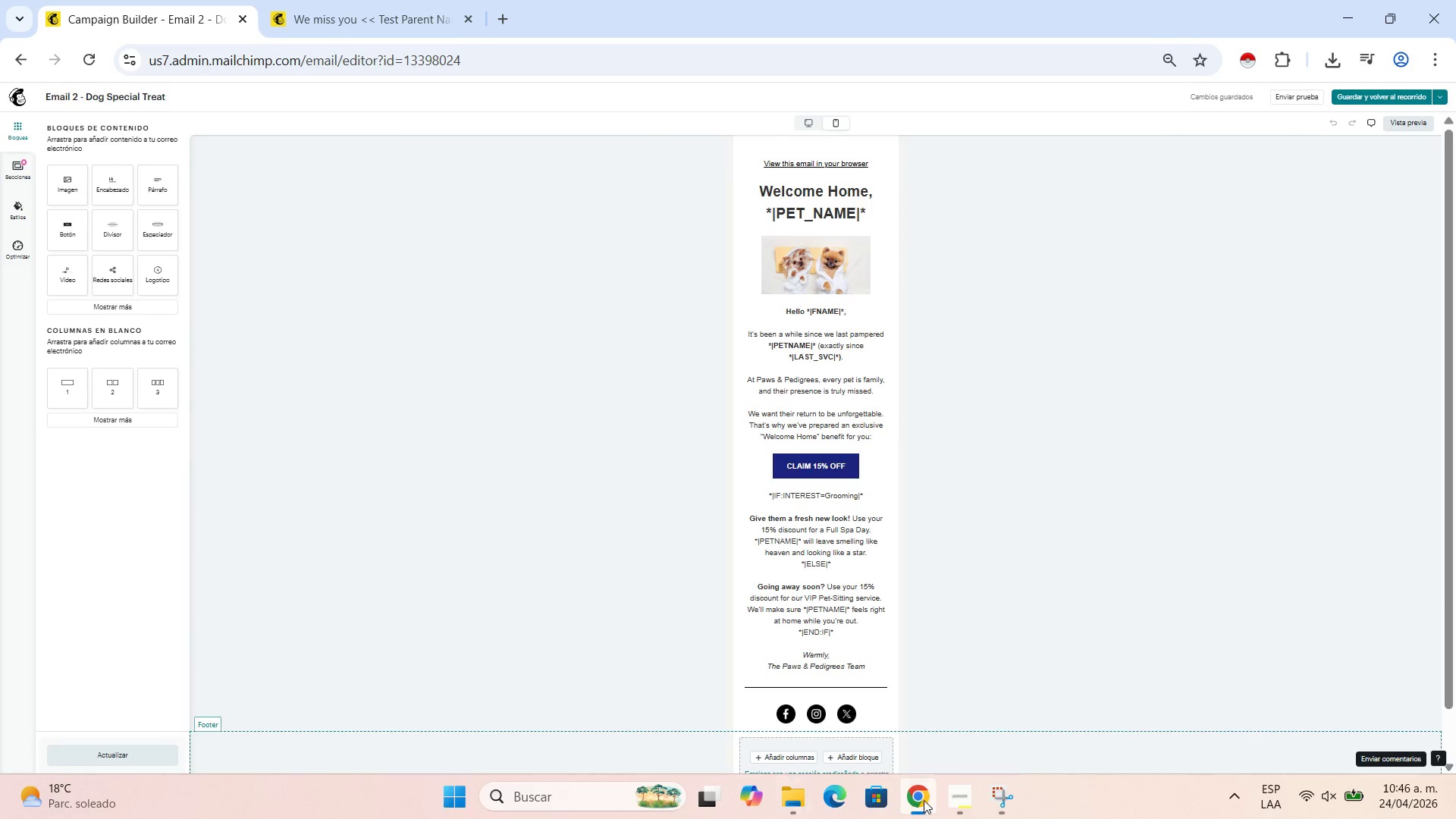 
left_click([1012, 792])
 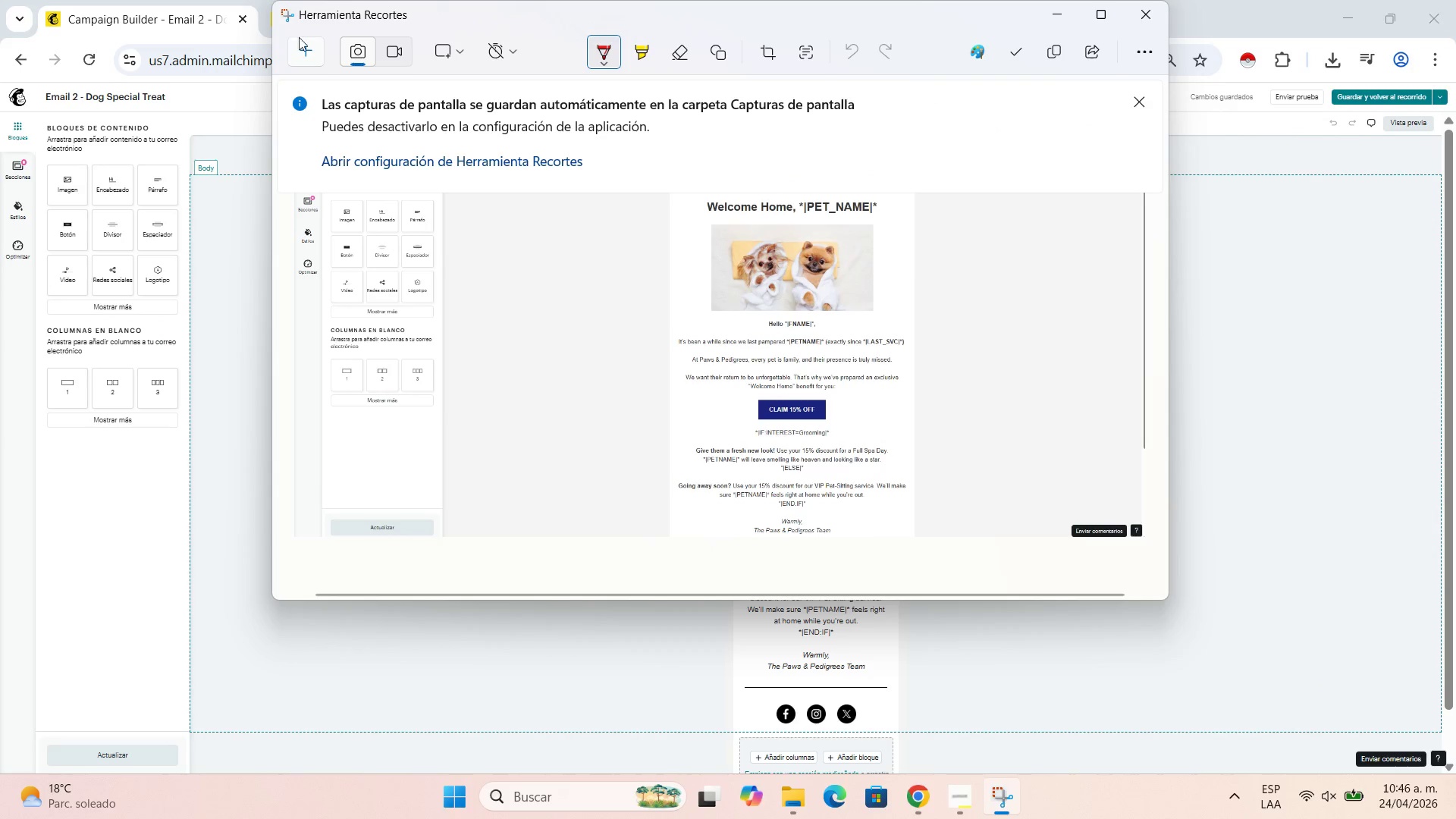 
left_click([306, 49])
 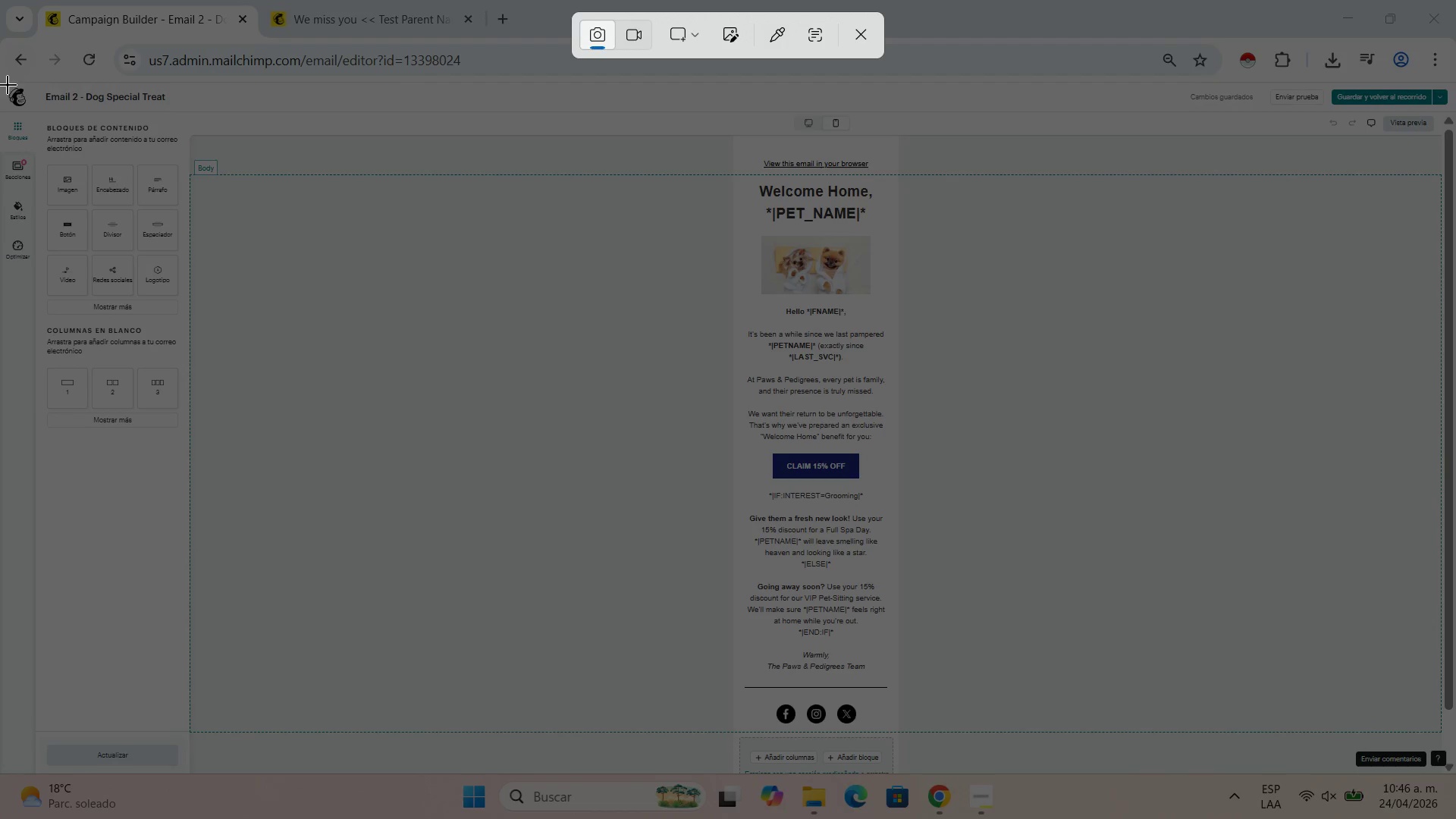 
left_click_drag(start_coordinate=[6, 86], to_coordinate=[1444, 687])
 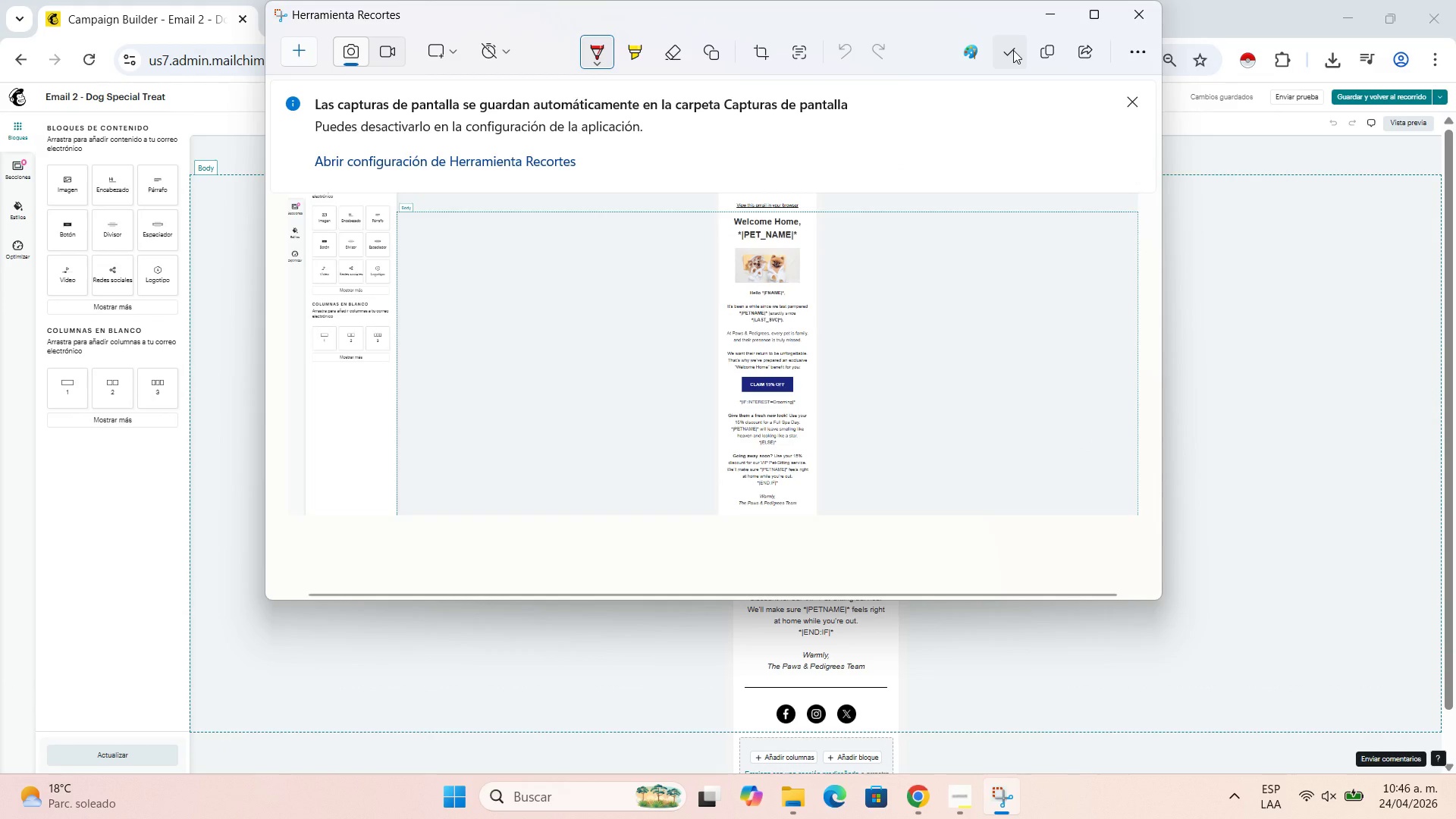 
left_click([1013, 50])
 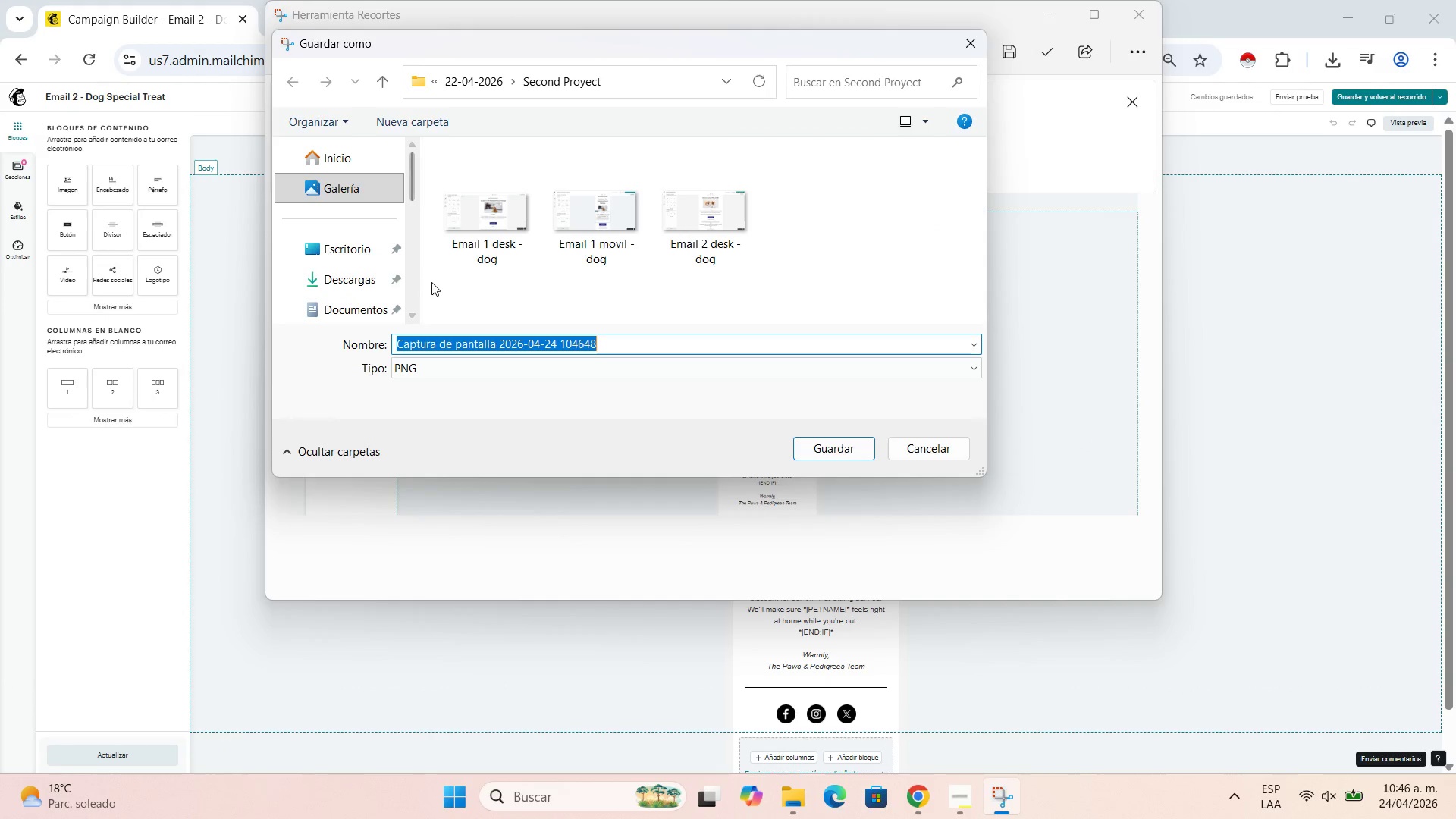 
type(Email 2 )
 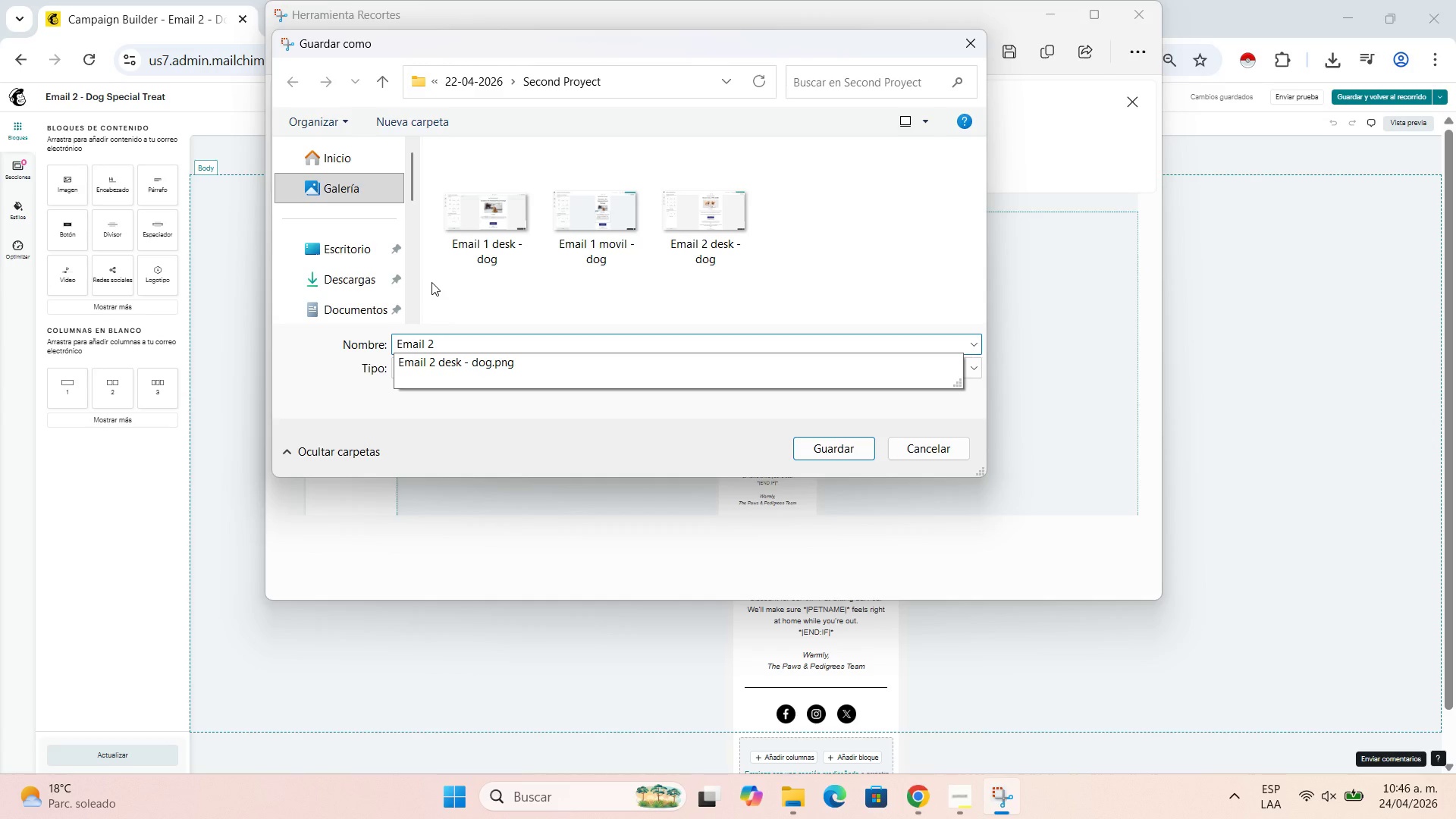 
type(movil - dog)
 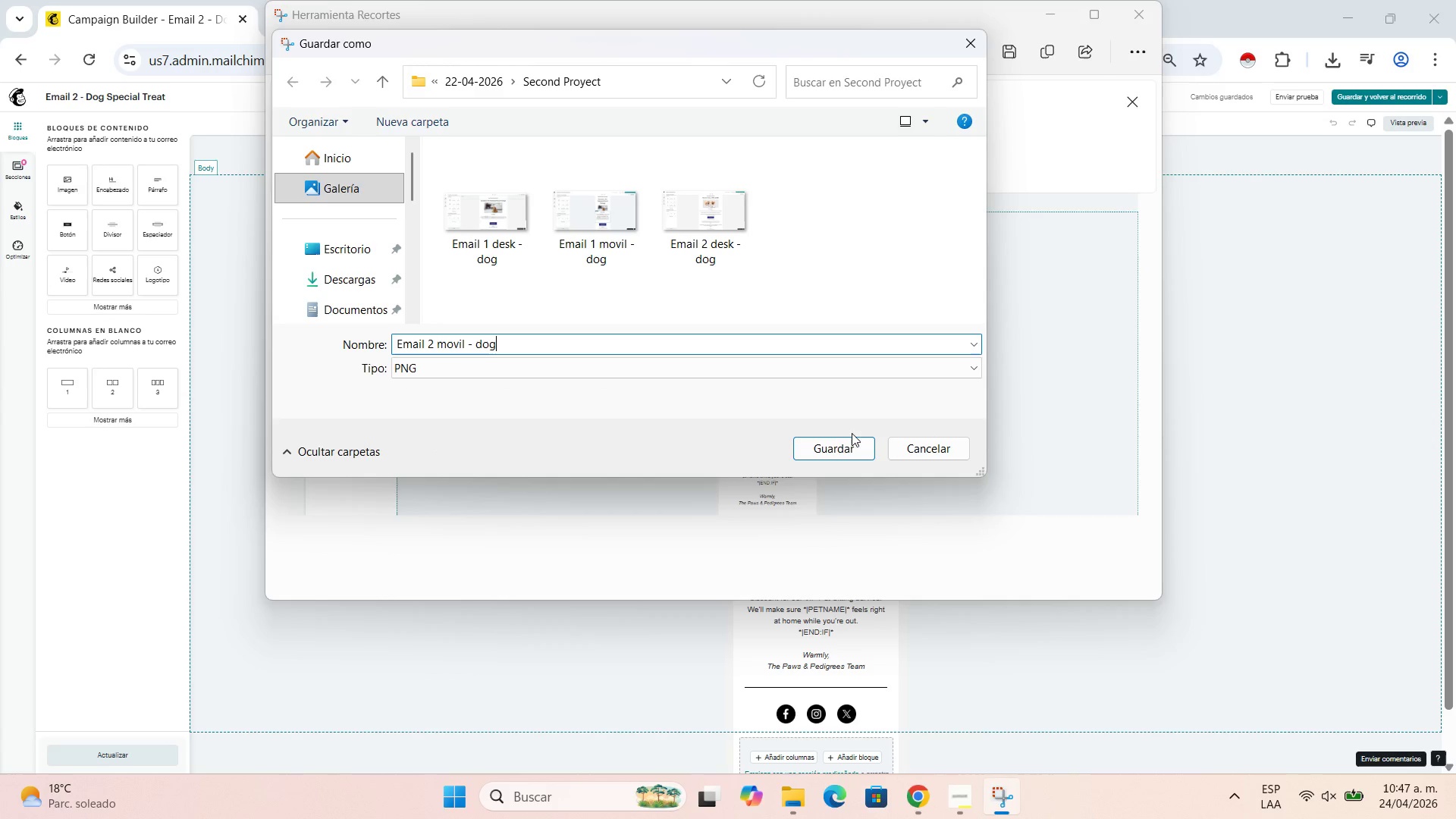 
left_click([846, 440])
 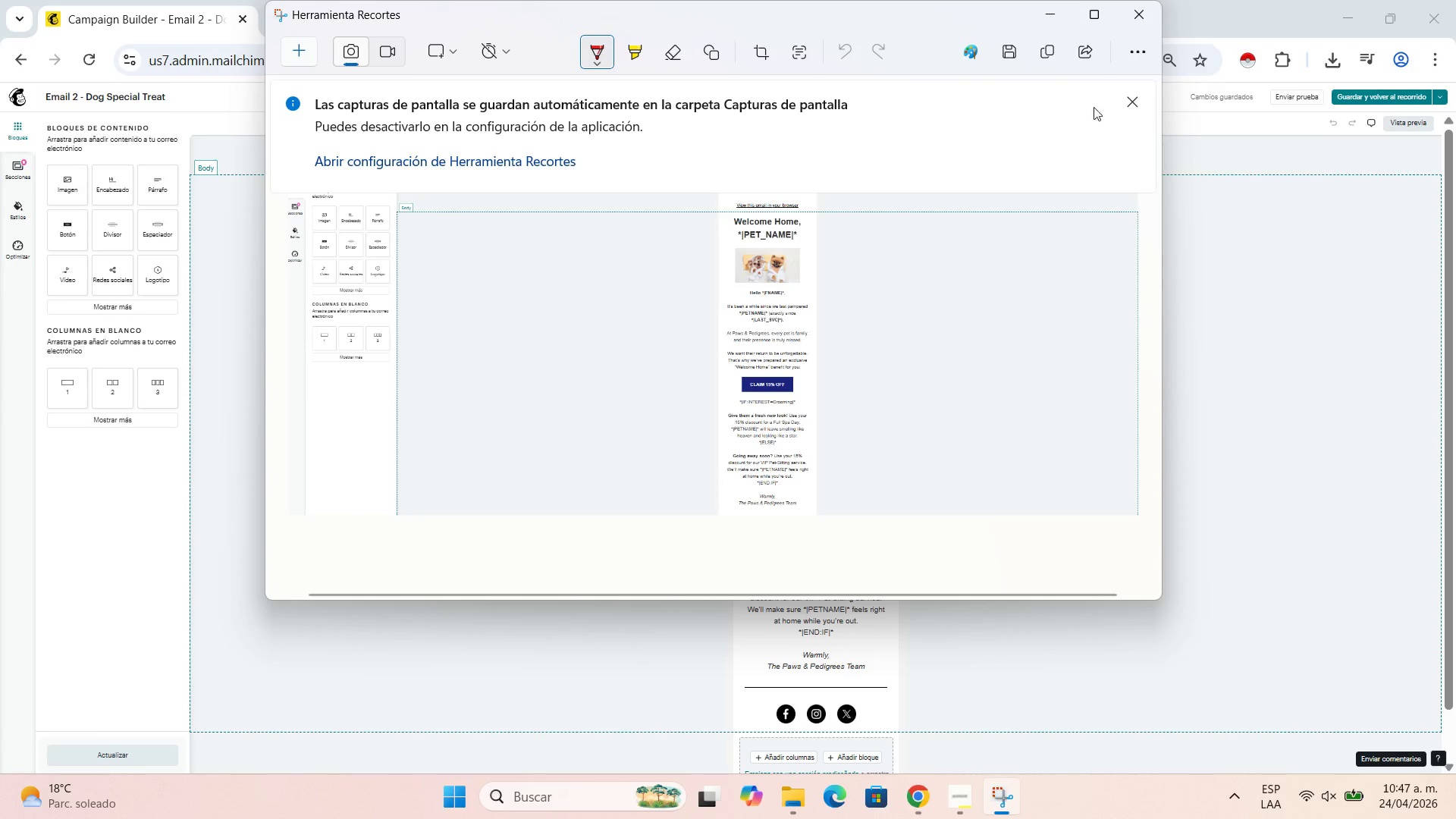 
left_click([803, 809])
 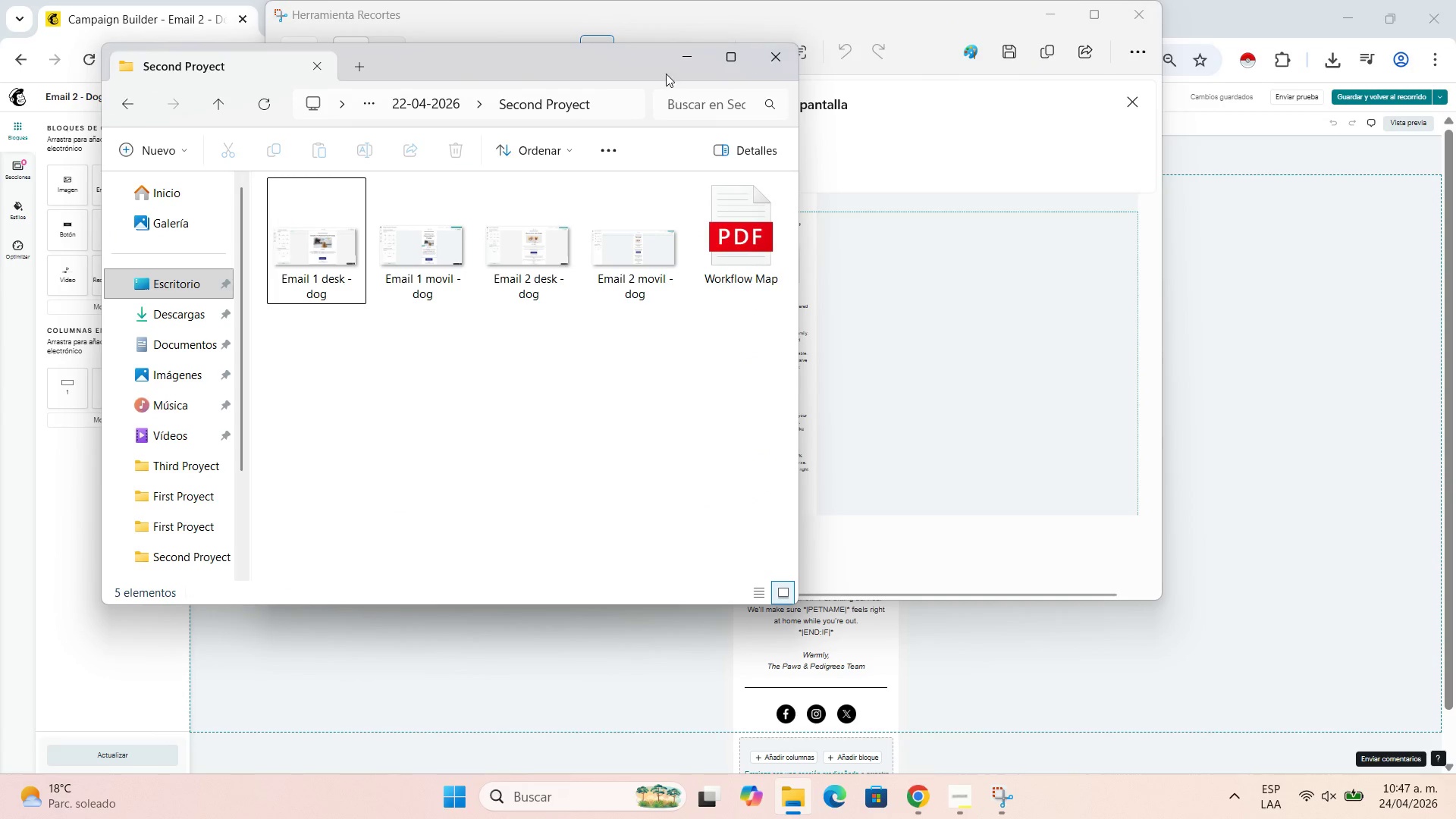 
left_click([679, 54])
 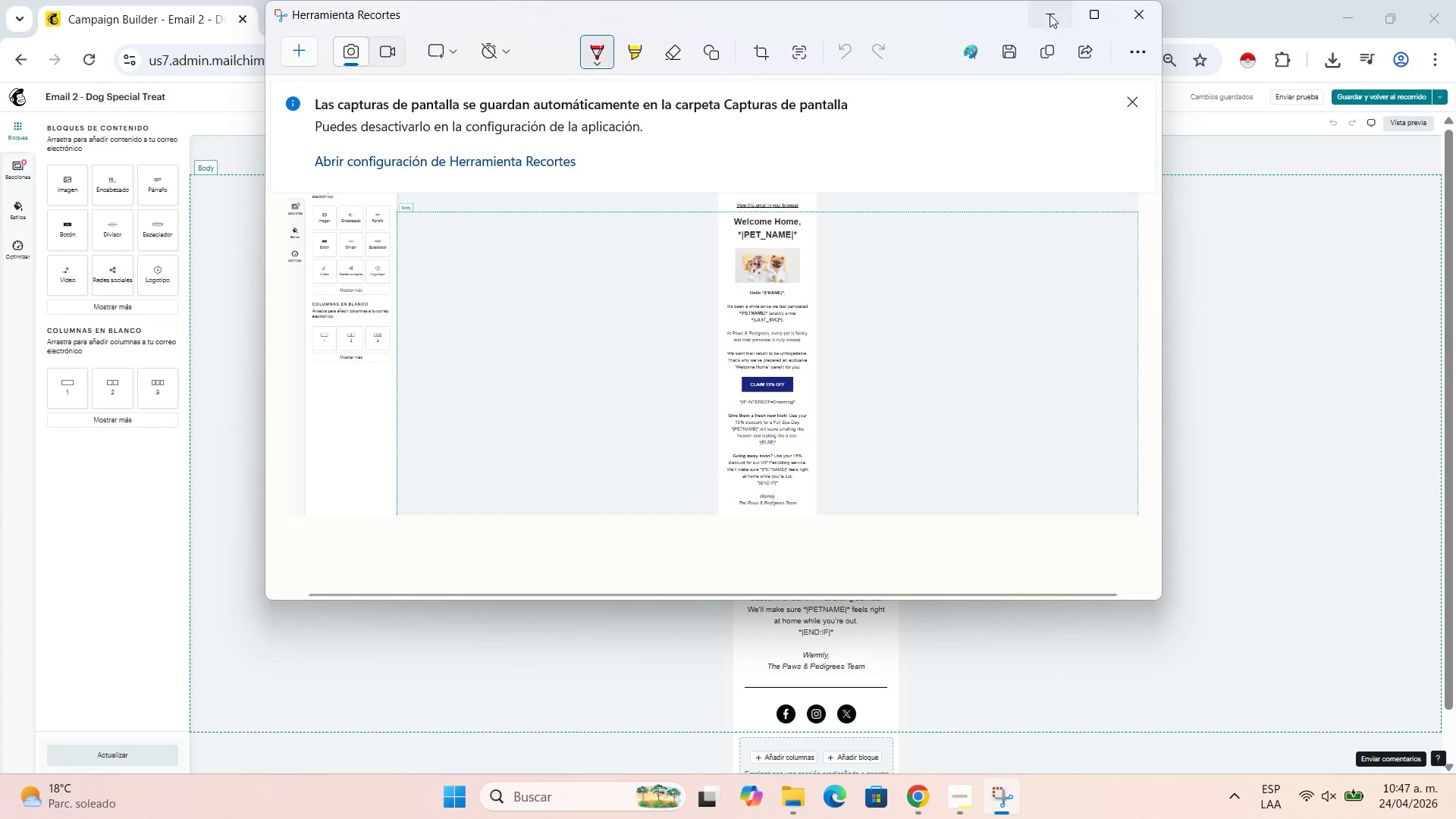 
left_click([1050, 11])
 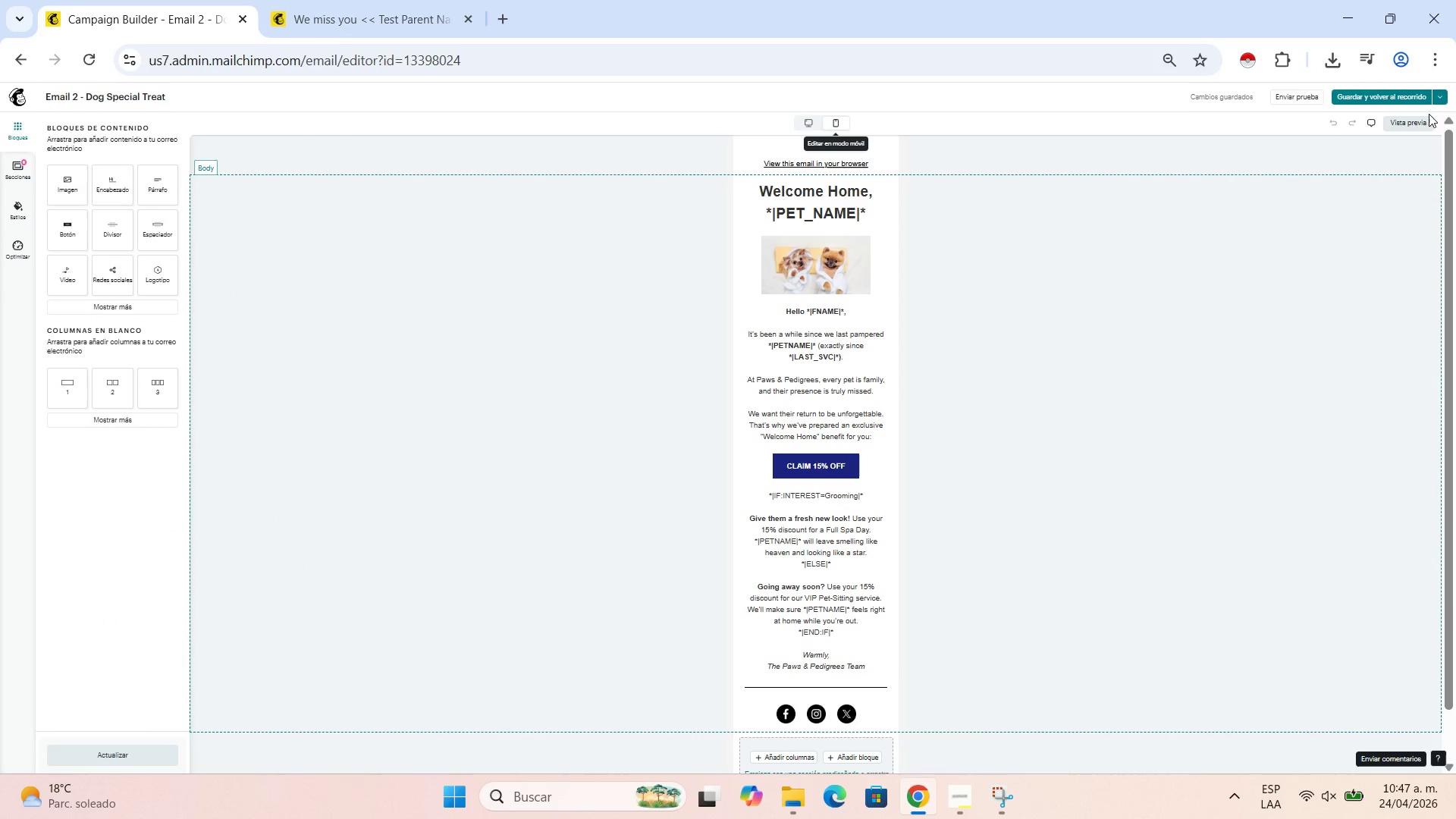 
left_click([1392, 93])
 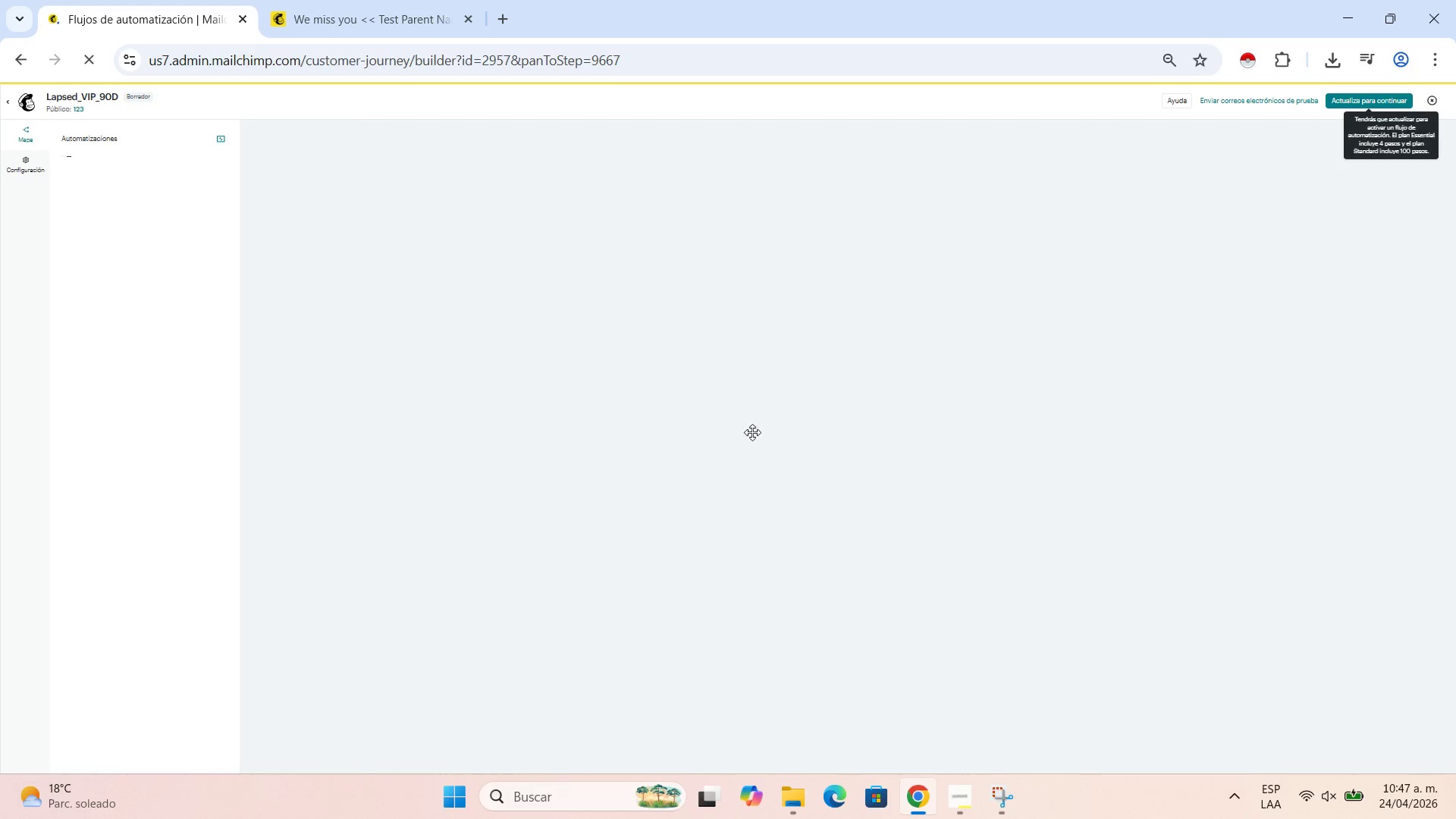 
wait(7.14)
 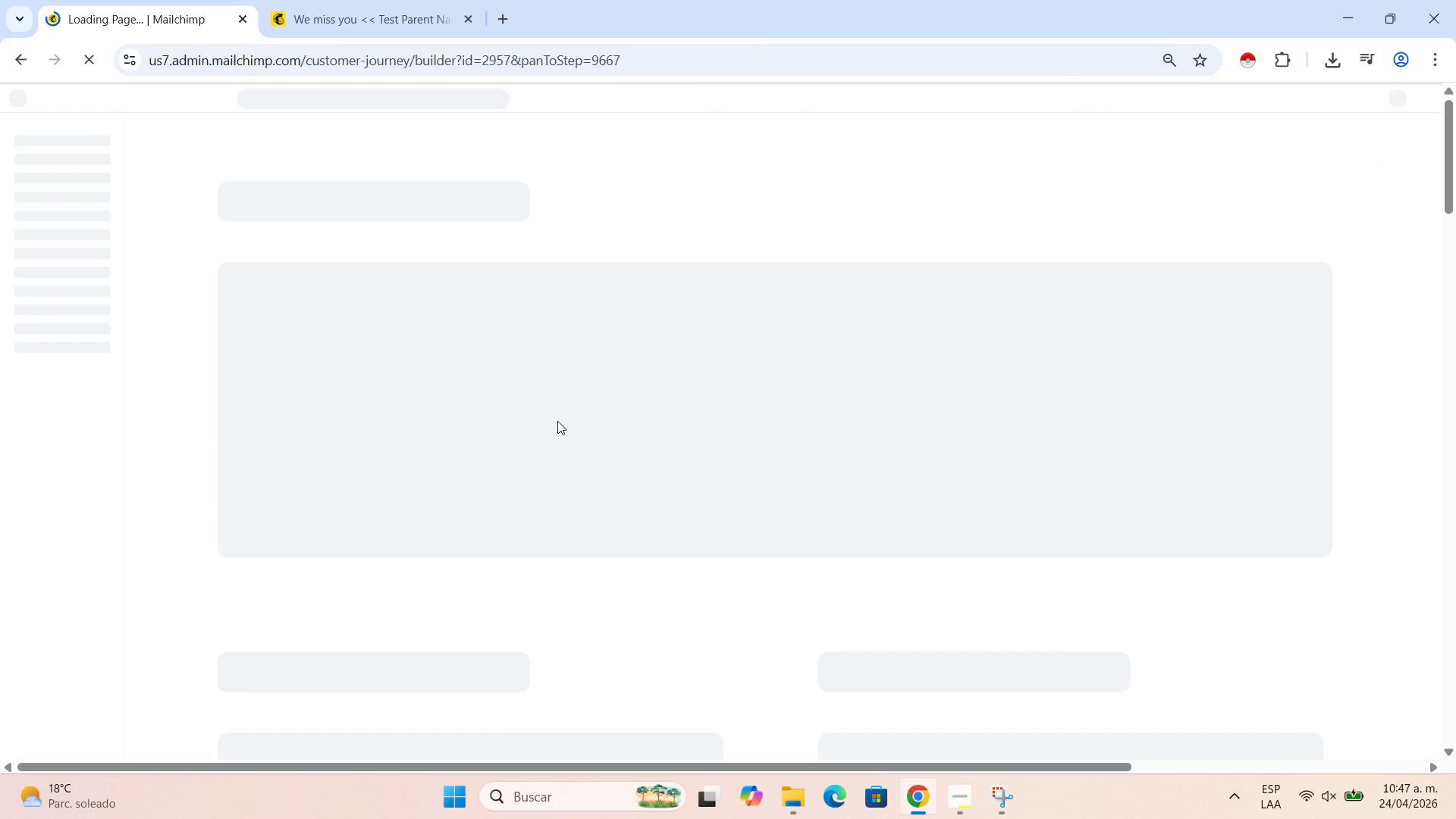 
left_click([836, 450])
 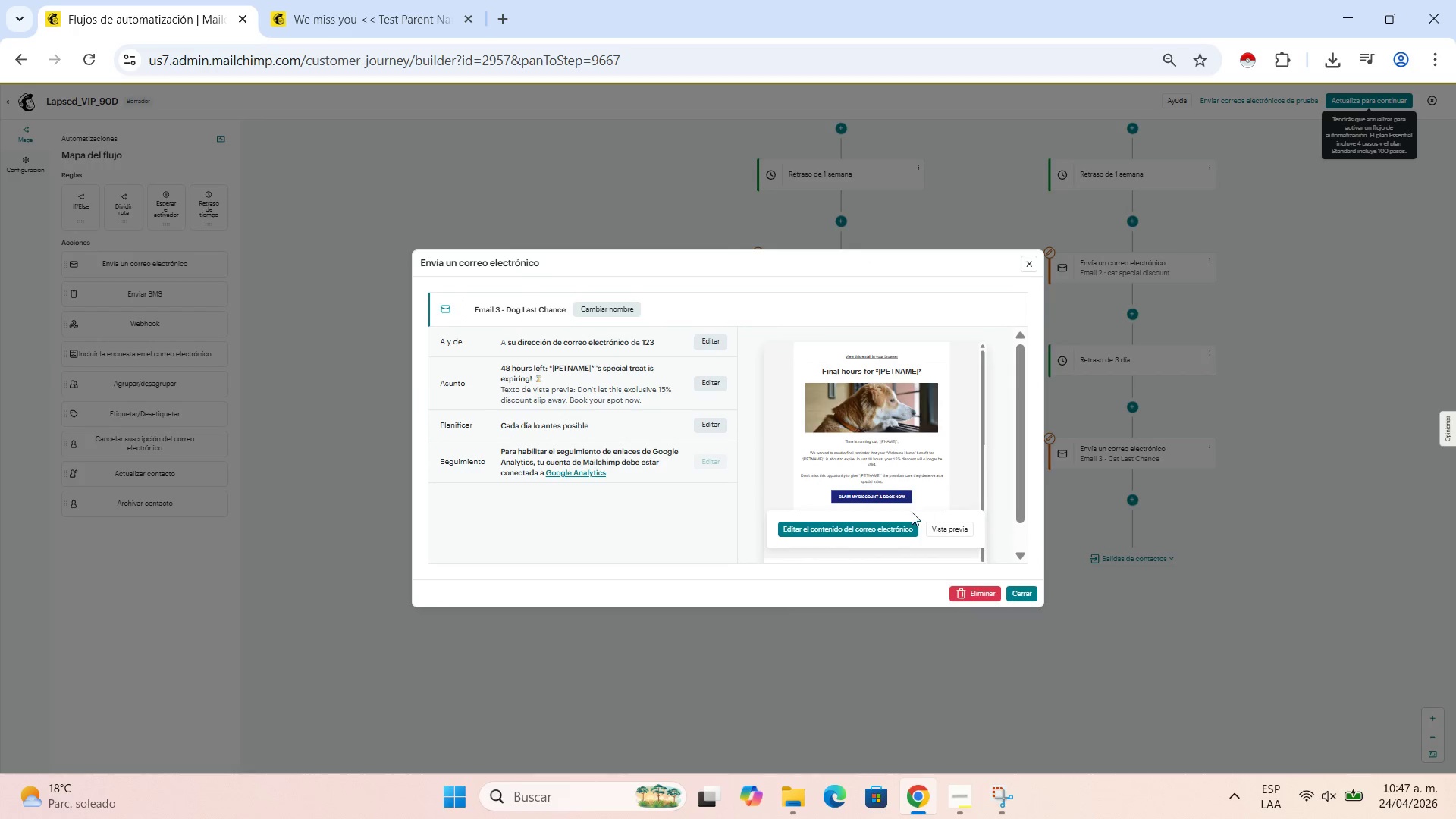 
left_click([888, 531])
 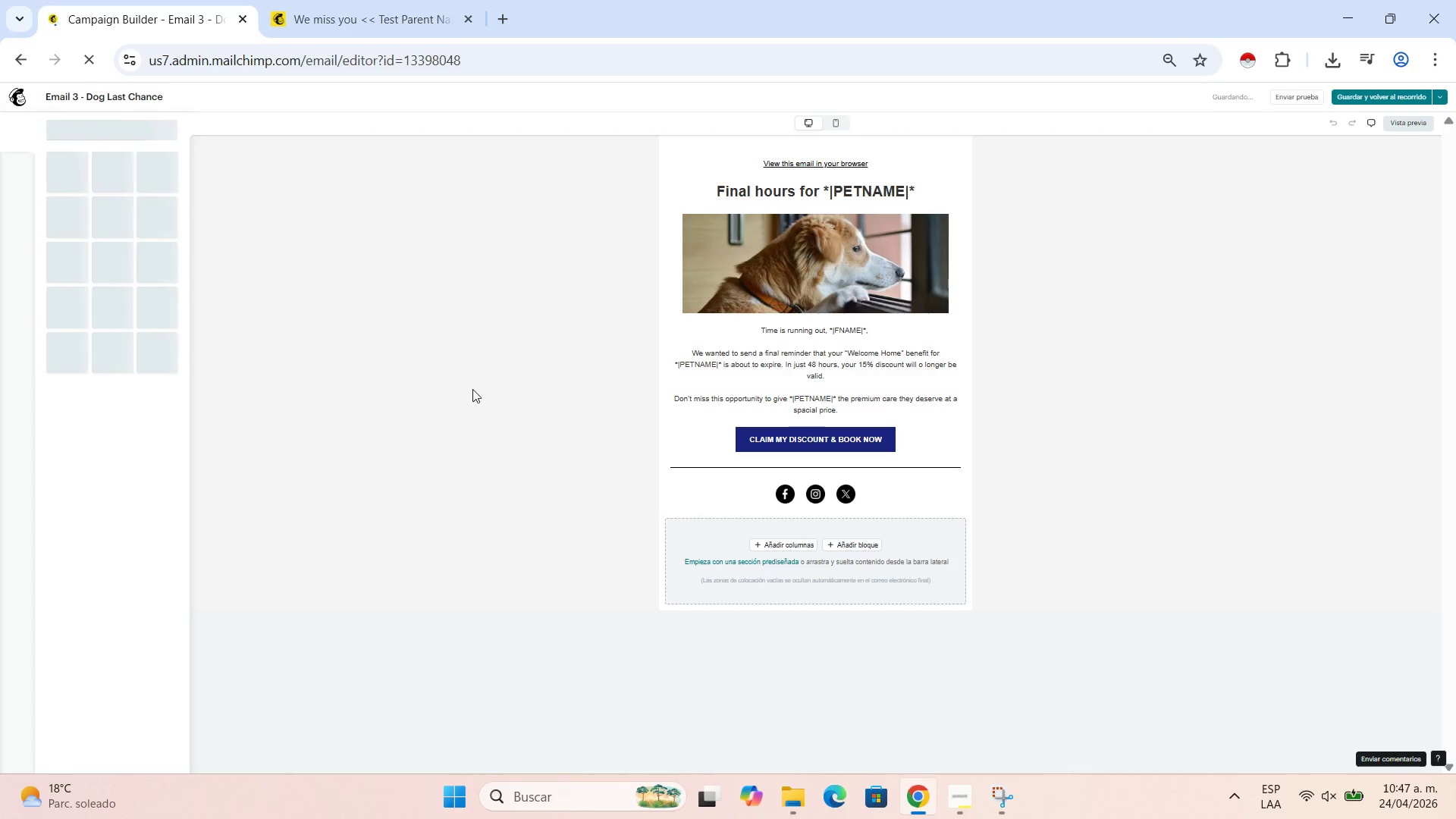 
wait(13.8)
 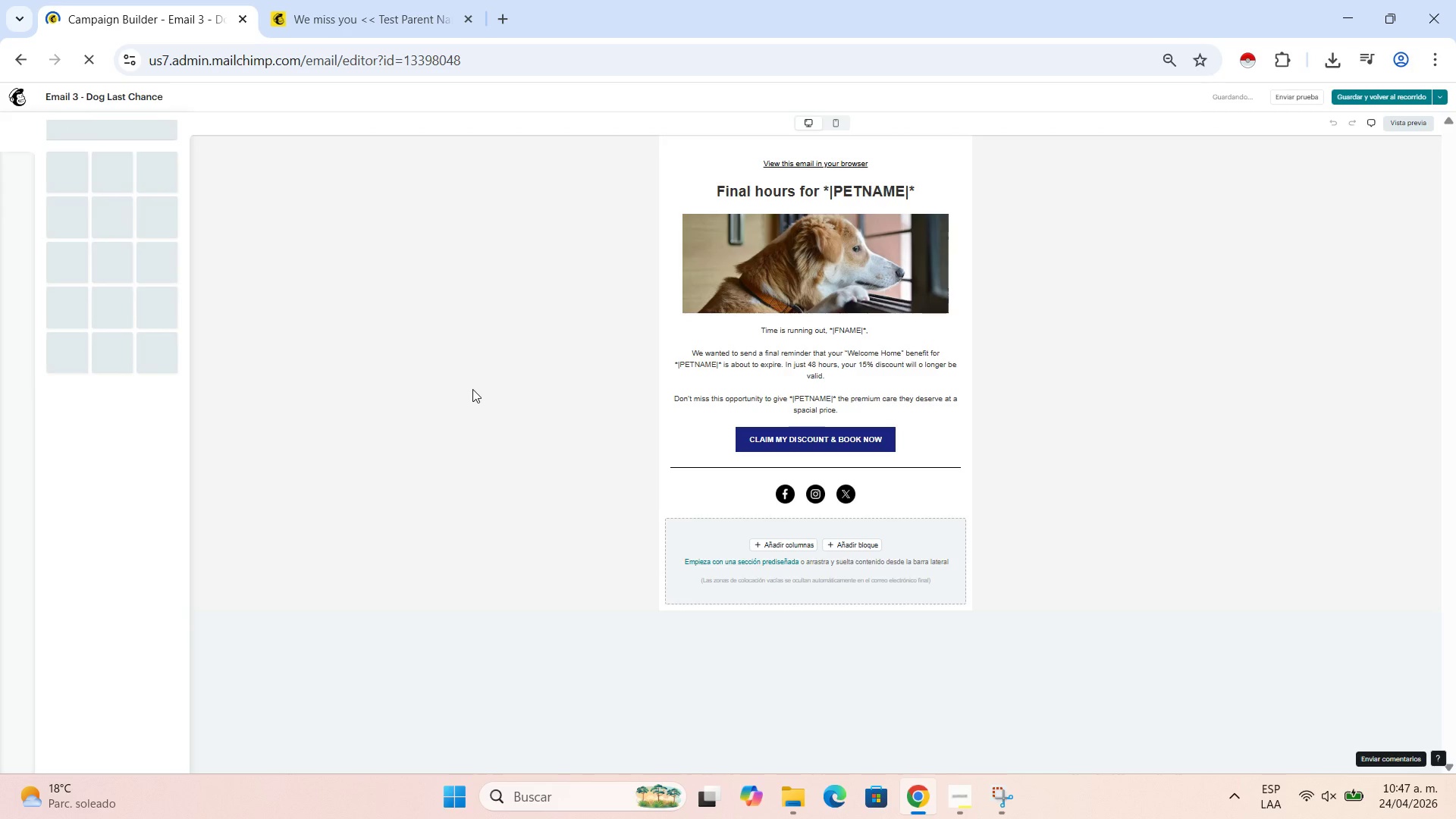 
key(Control+NumpadAdd)
 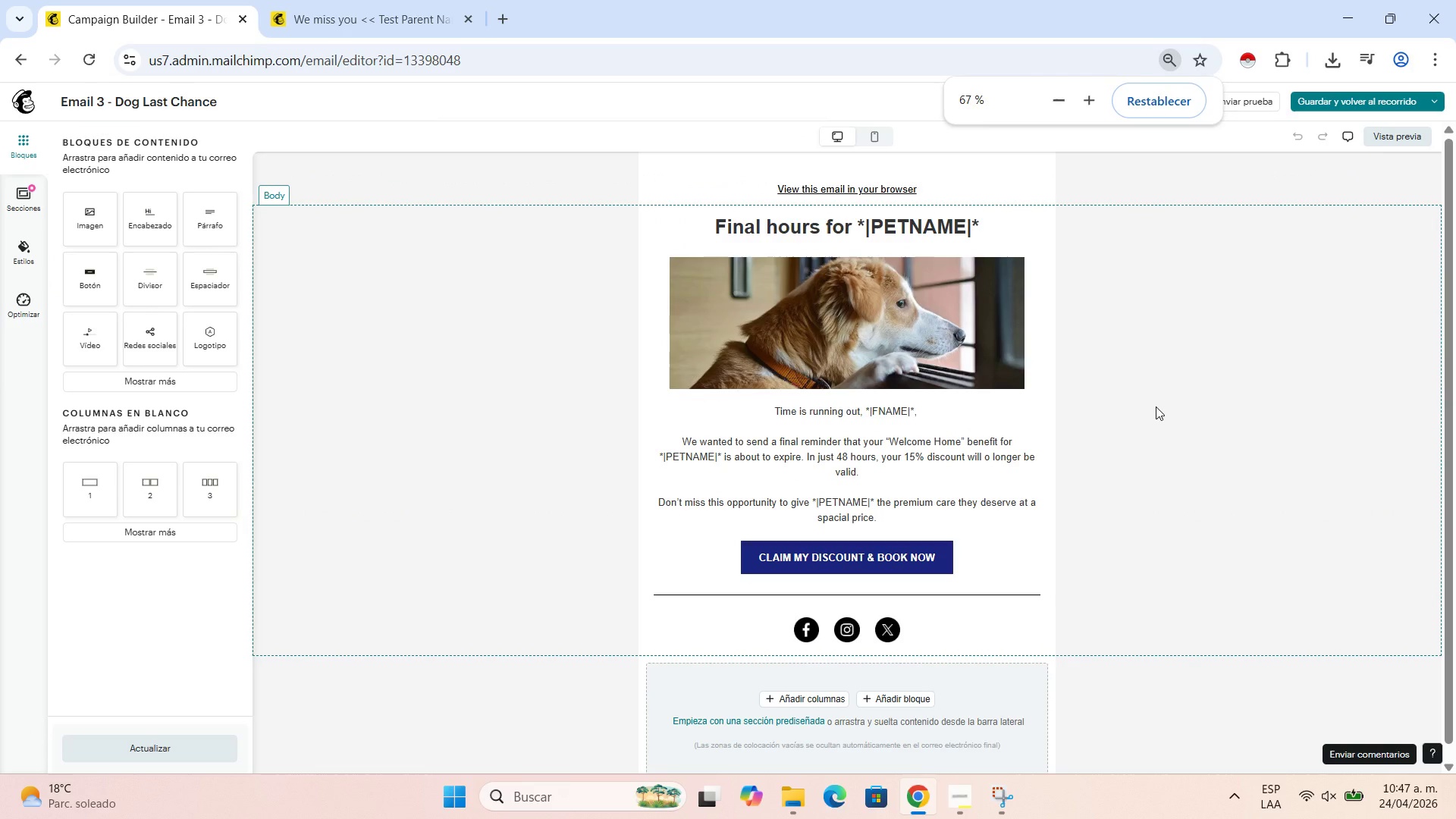 
key(Control+ControlLeft)
 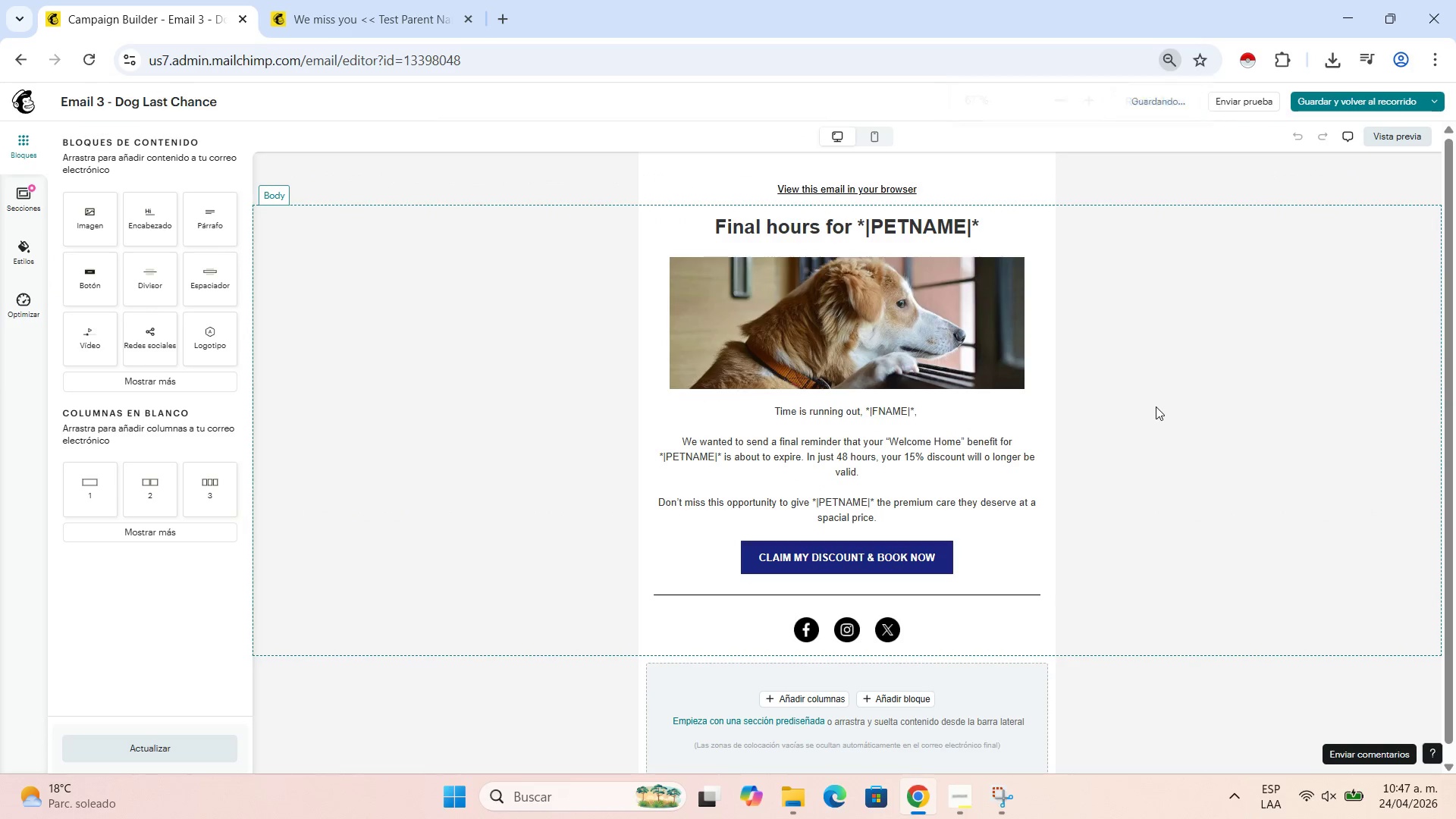 
key(Control+NumpadAdd)
 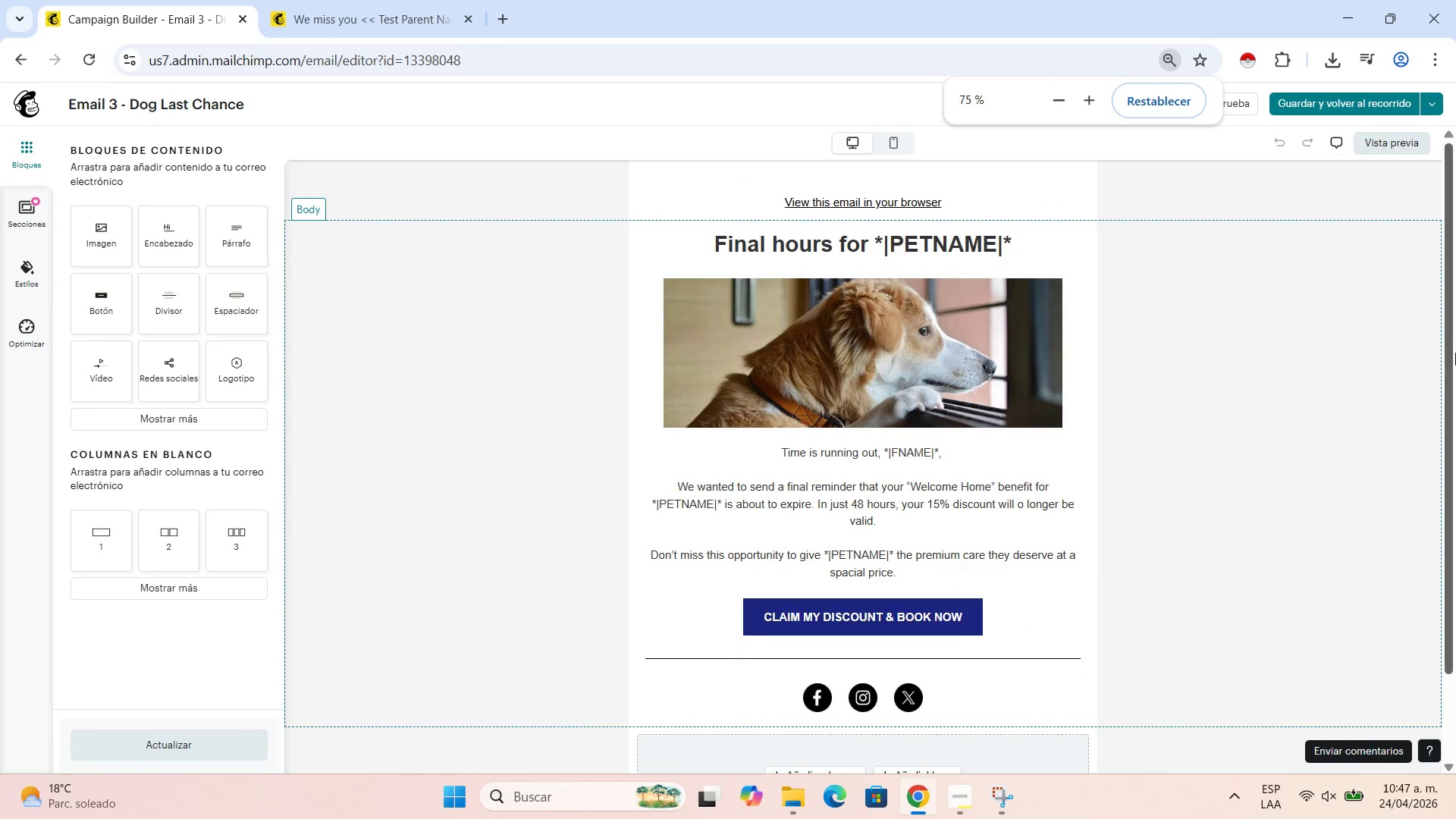 
left_click_drag(start_coordinate=[1455, 351], to_coordinate=[1455, 322])
 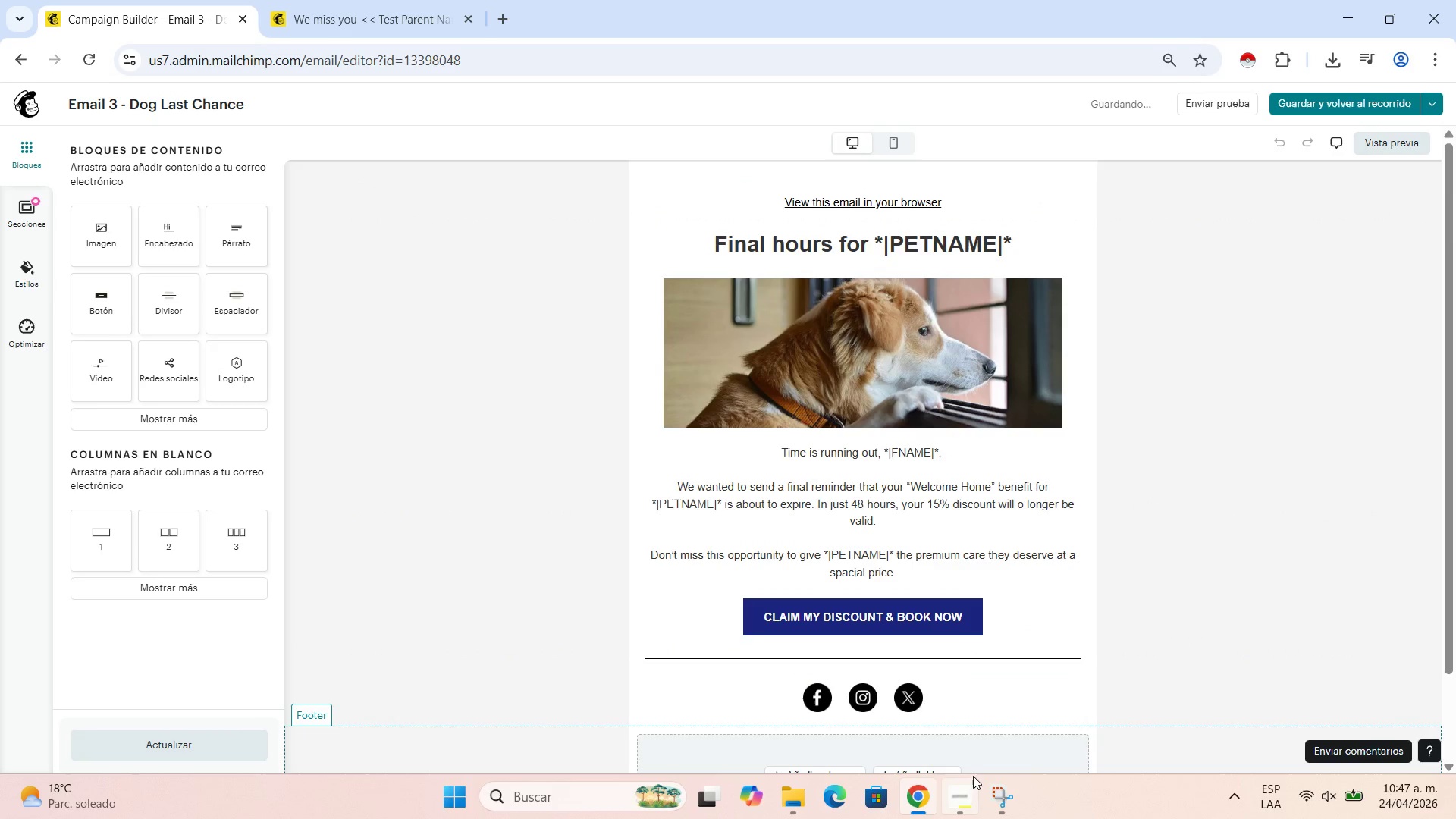 
left_click([1007, 792])
 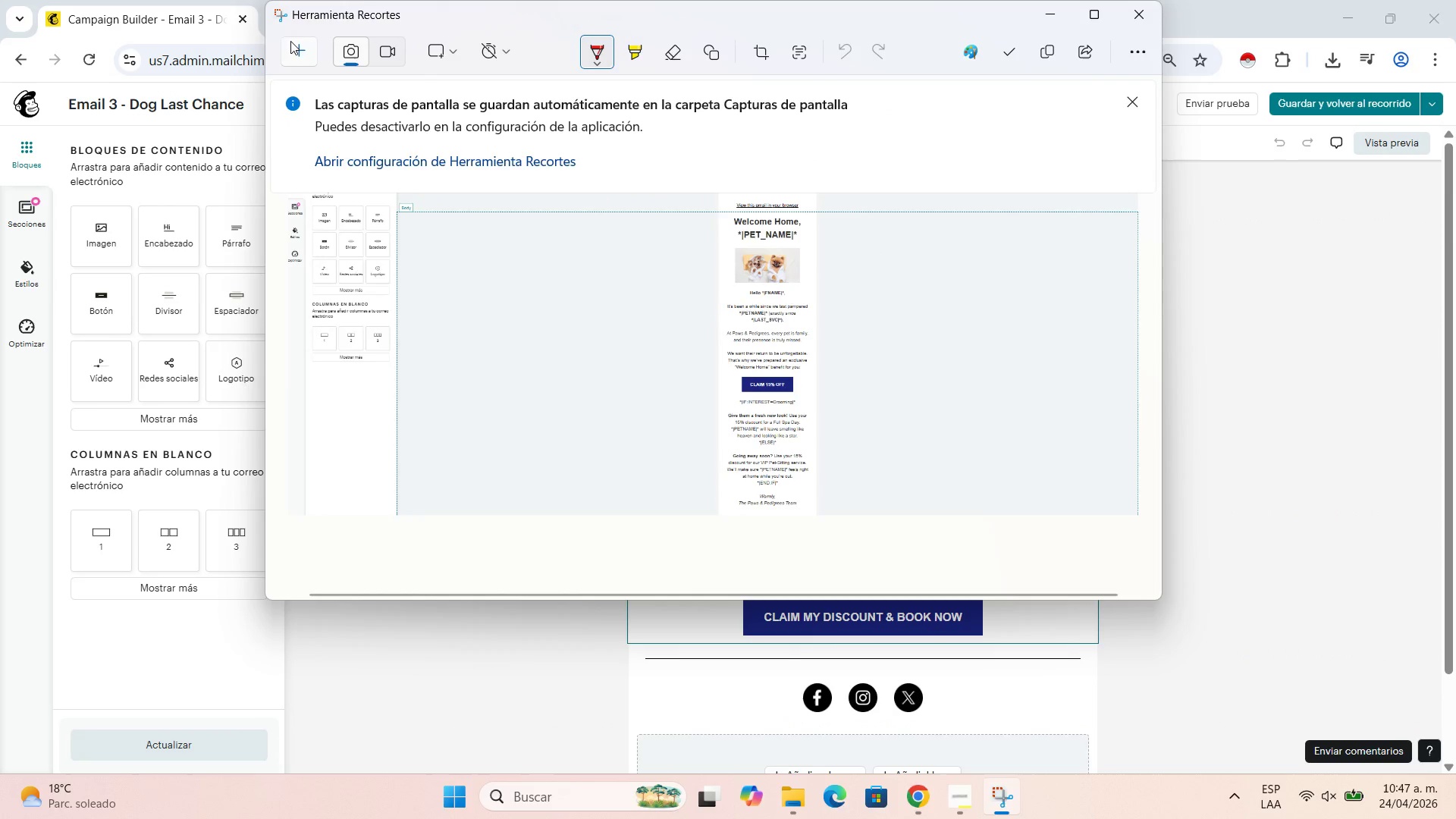 
left_click([293, 49])
 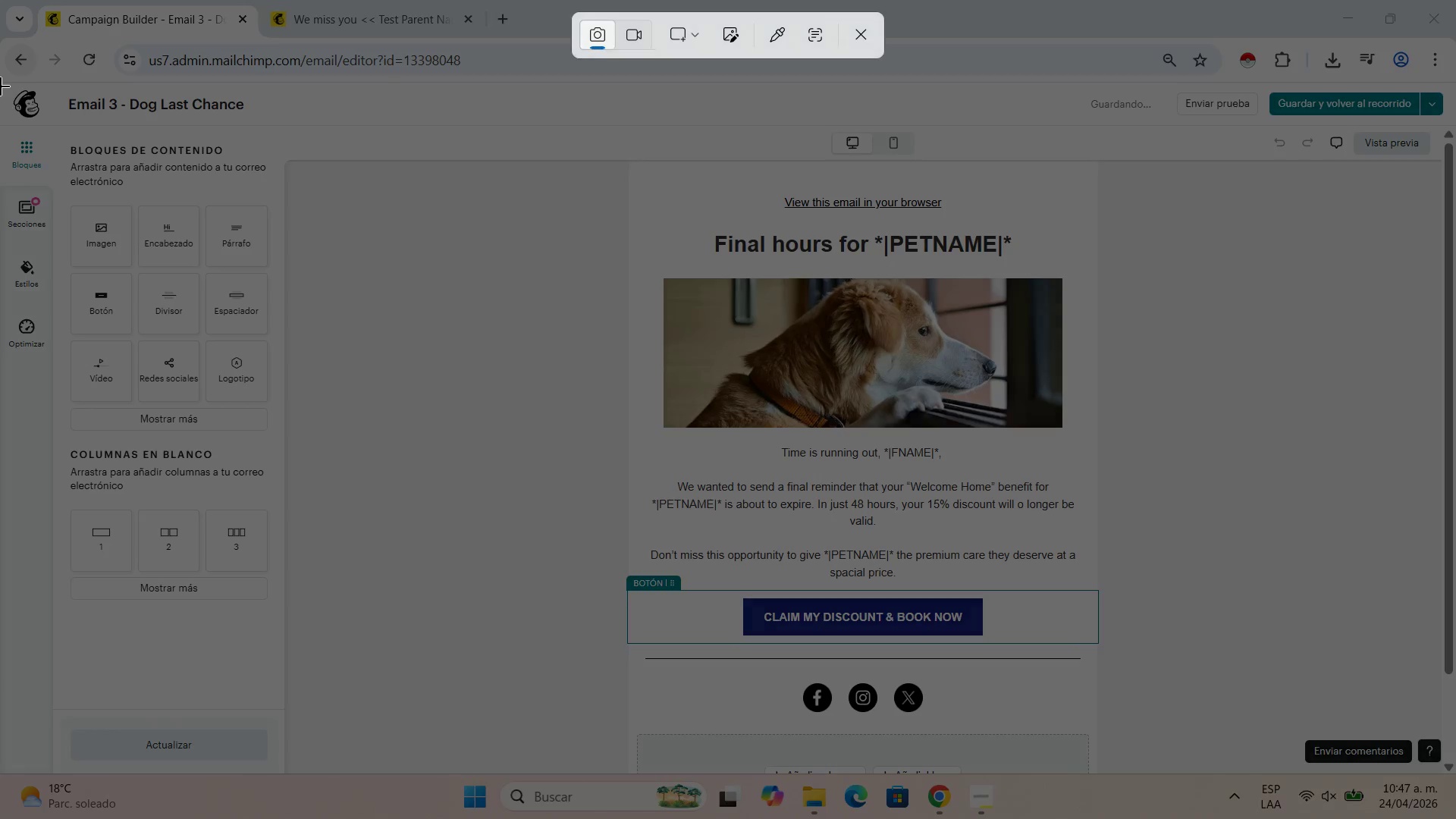 
left_click_drag(start_coordinate=[1, 85], to_coordinate=[1444, 656])
 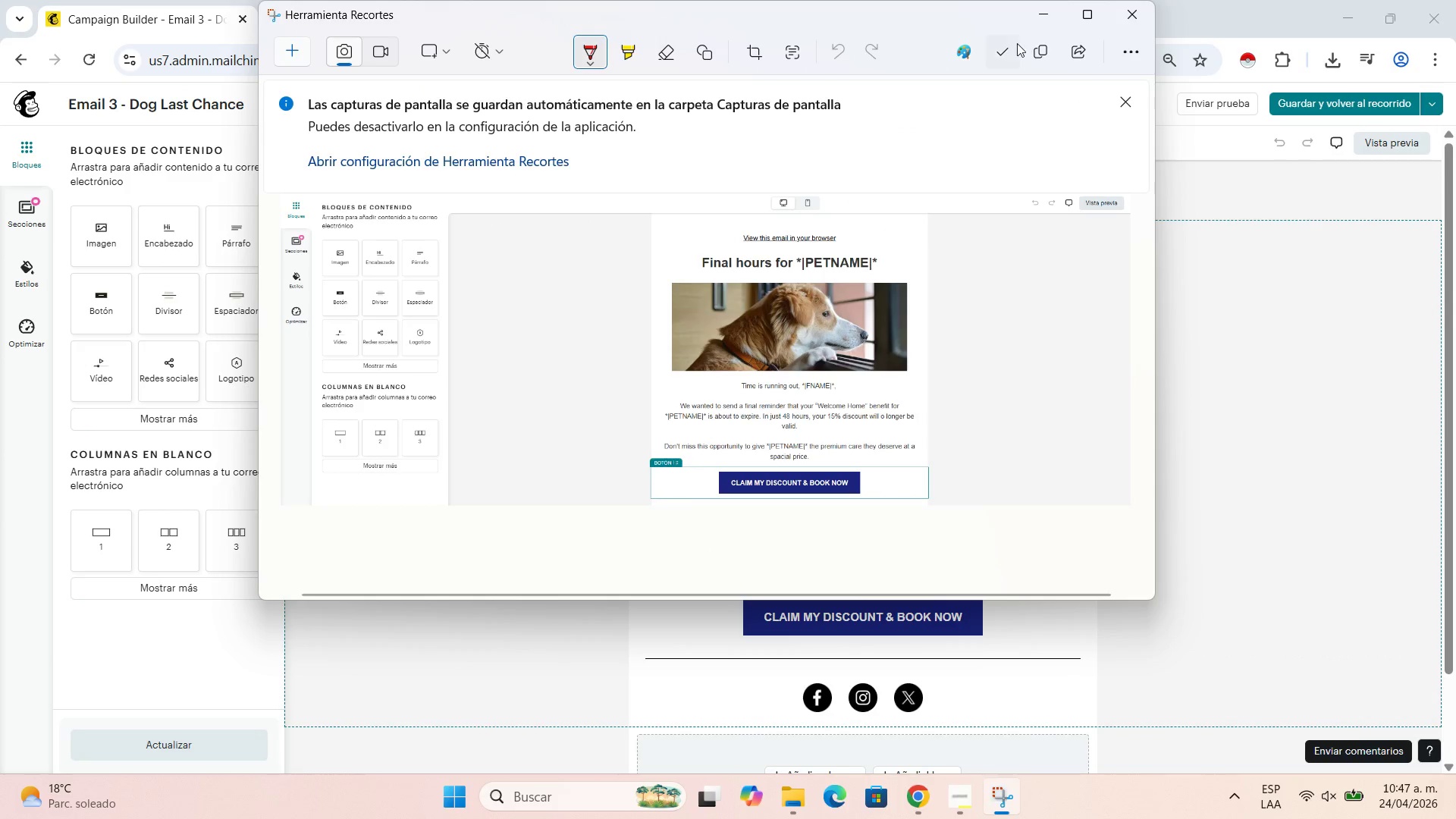 
left_click([1003, 50])
 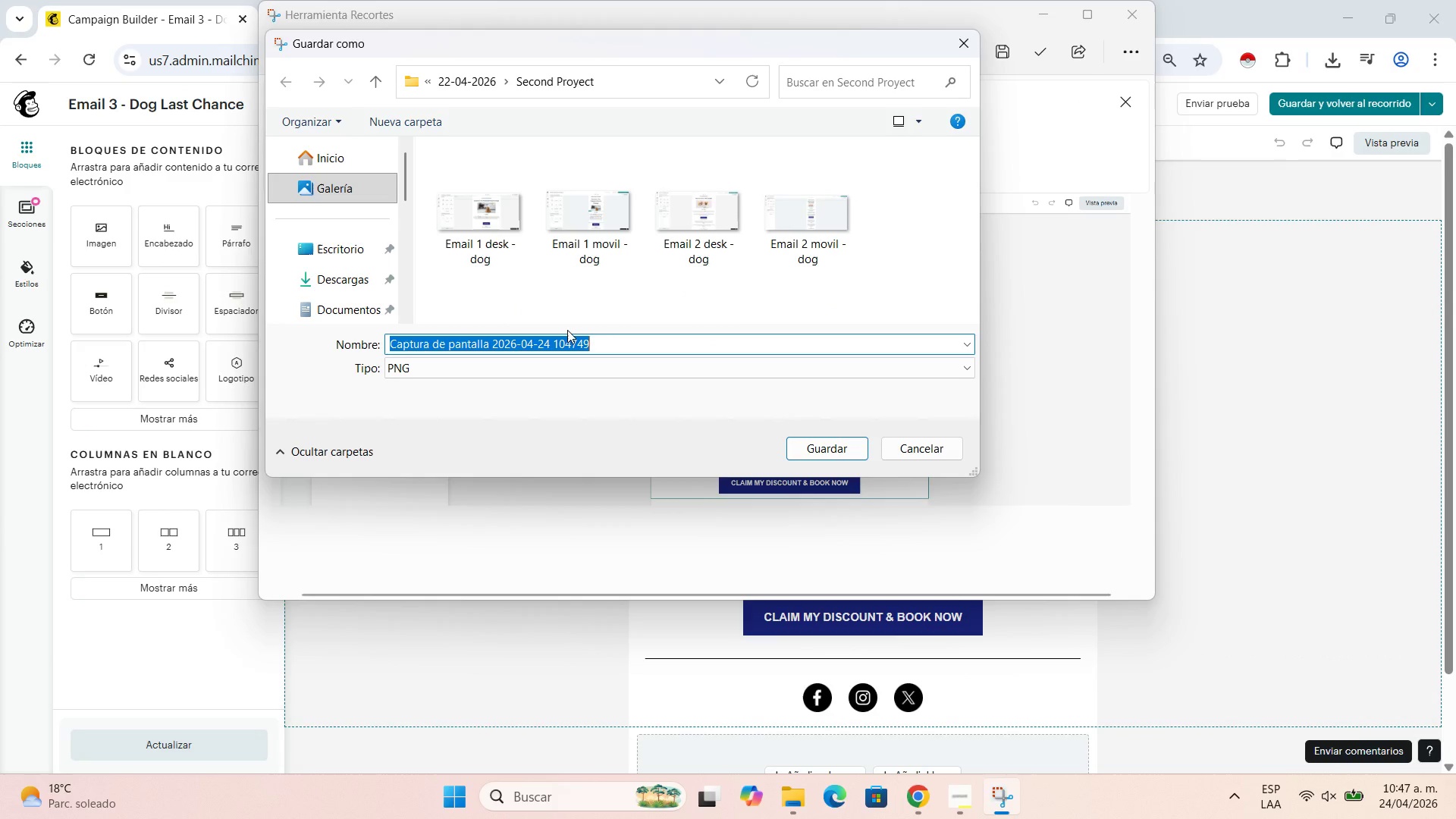 
type(Email 3 desk - dog)
 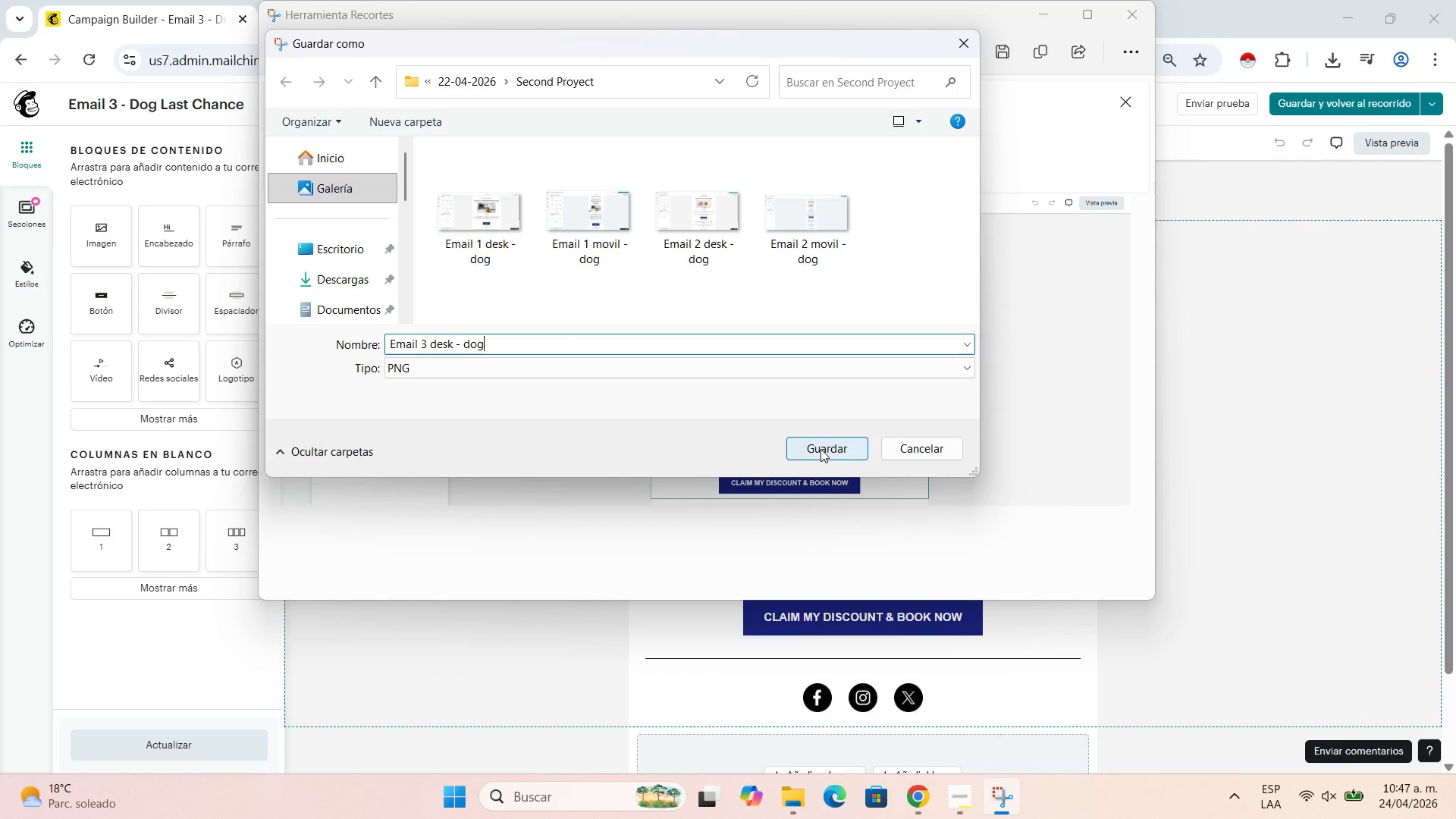 
left_click([823, 451])
 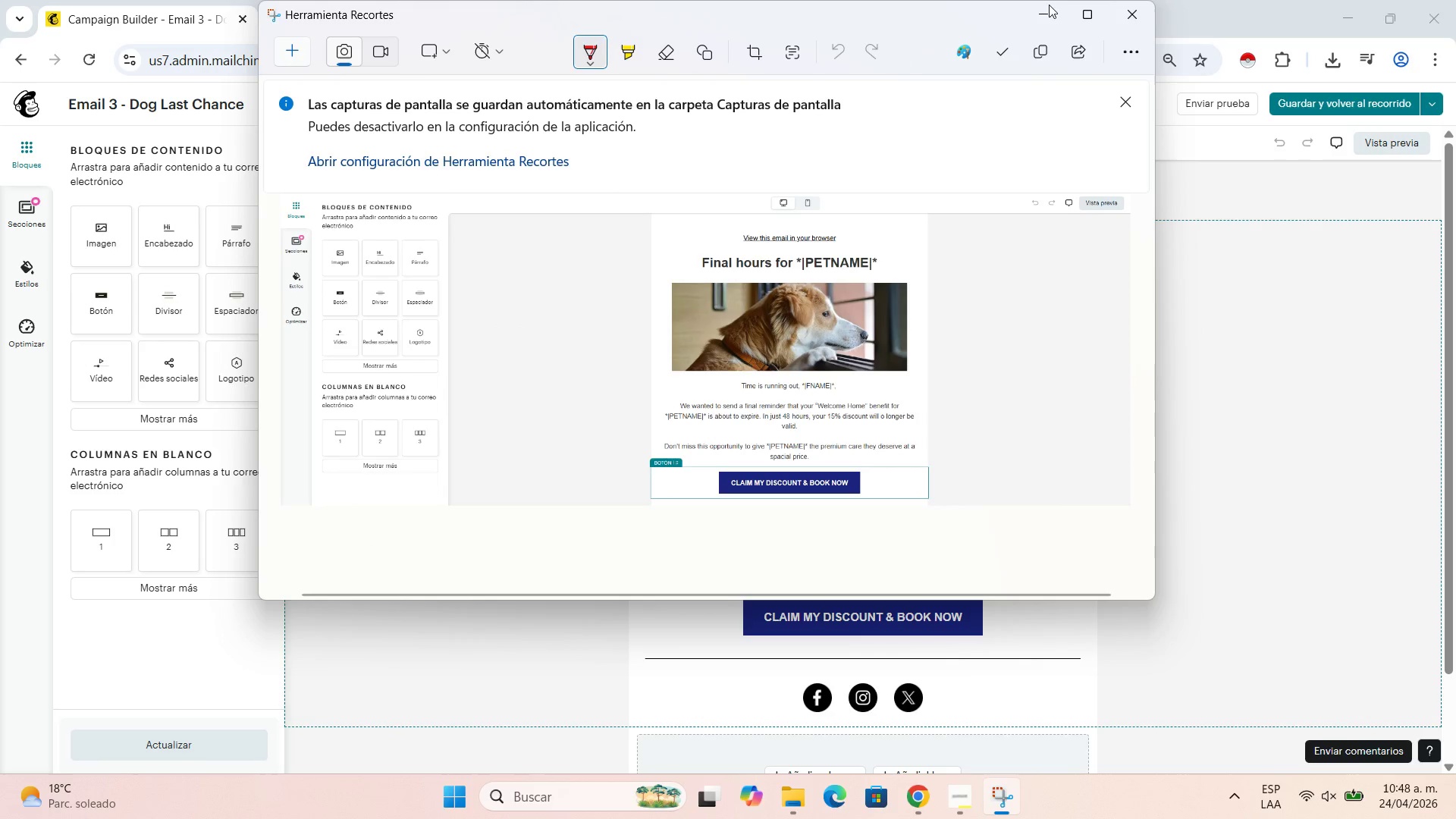 
left_click([1043, 14])
 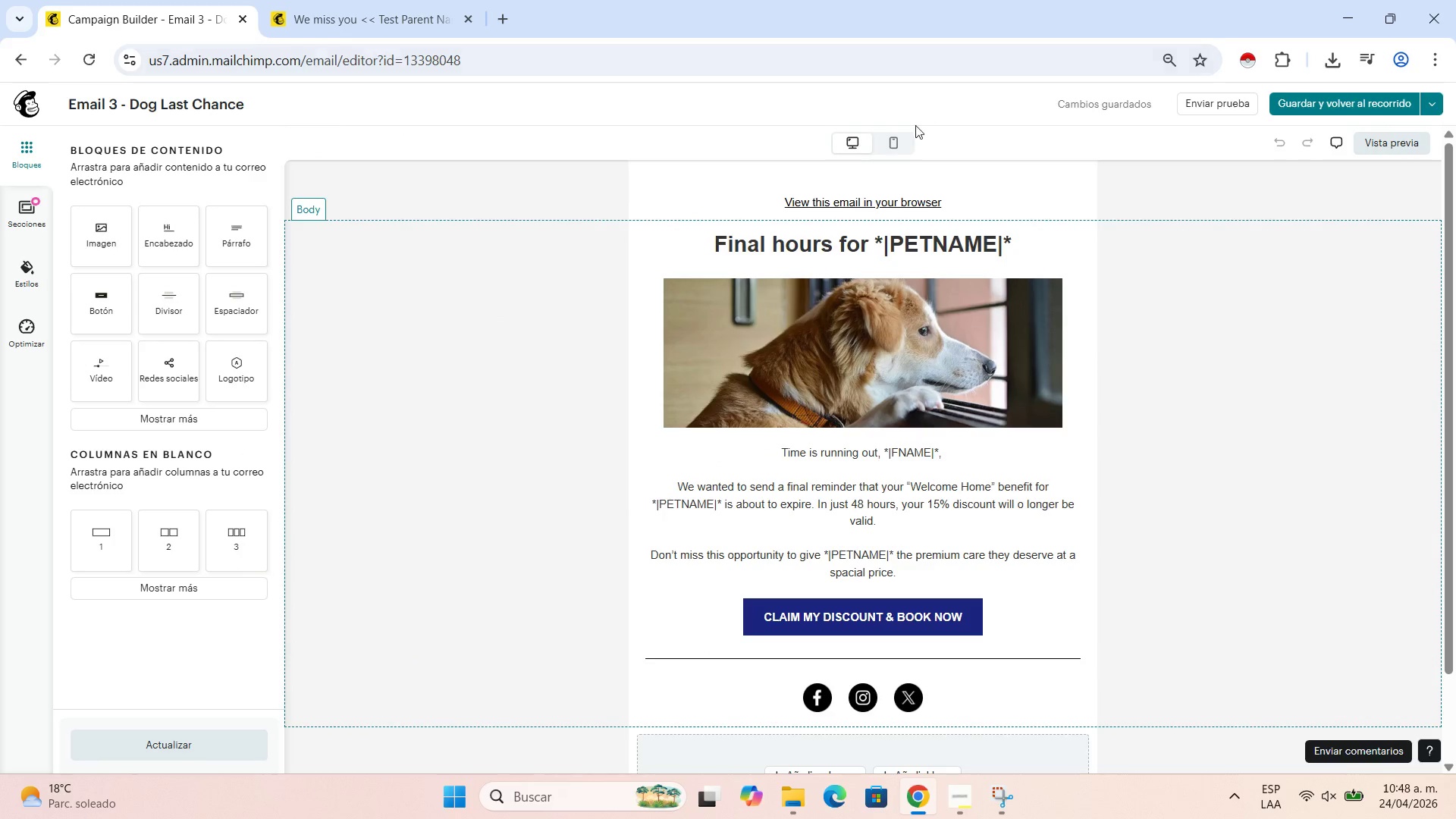 
left_click([904, 140])
 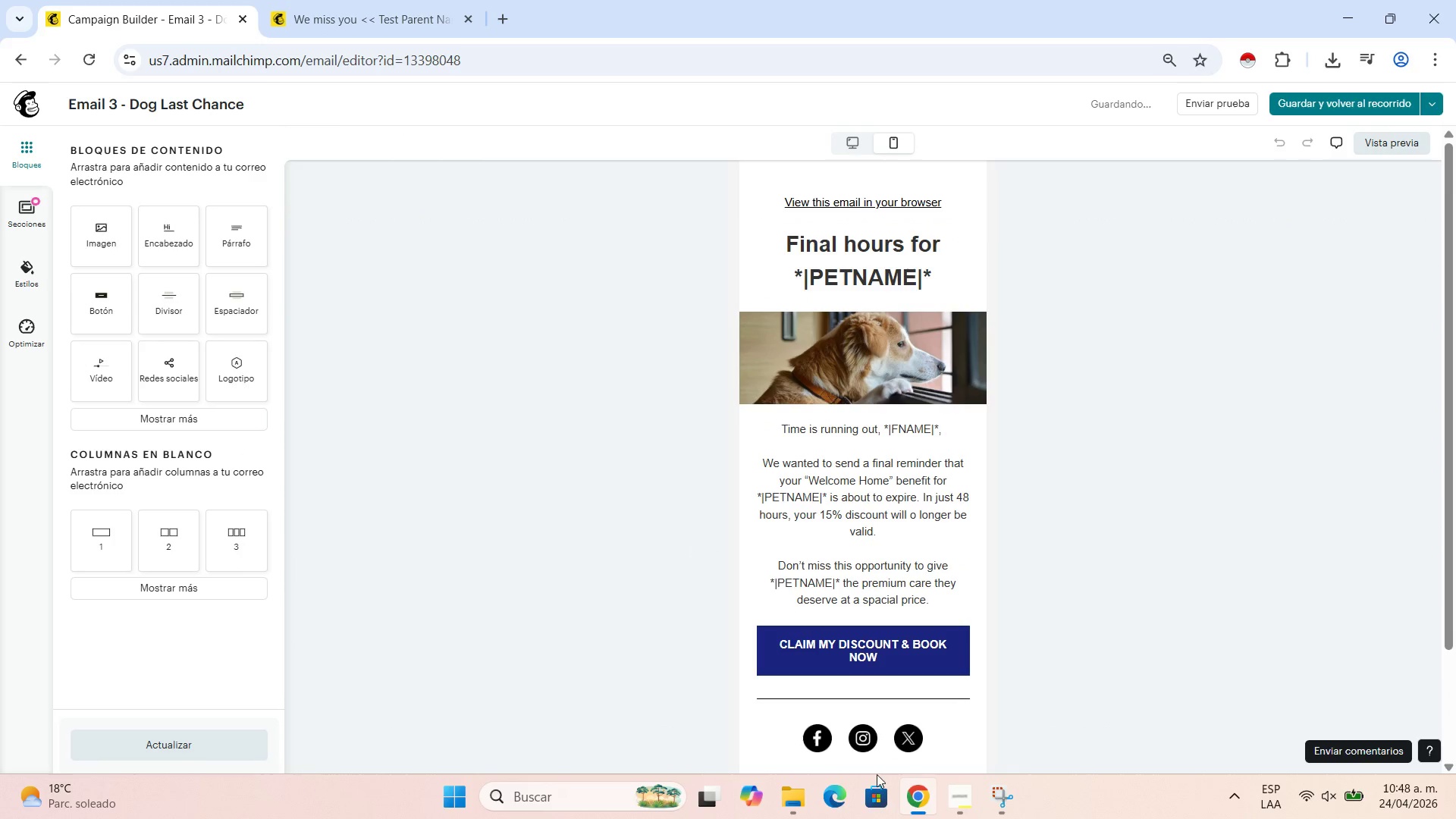 
left_click([1021, 811])
 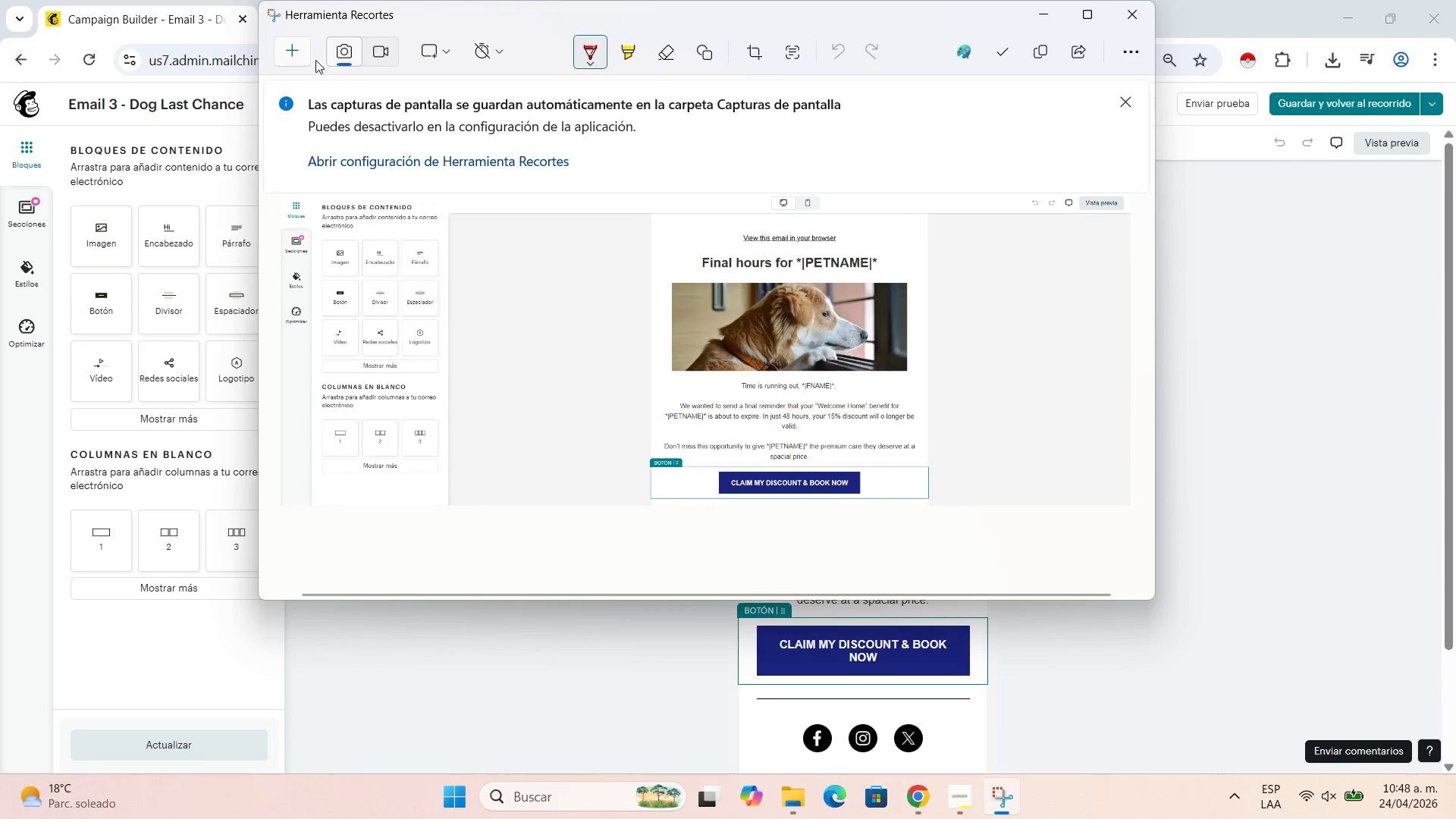 
left_click([293, 58])
 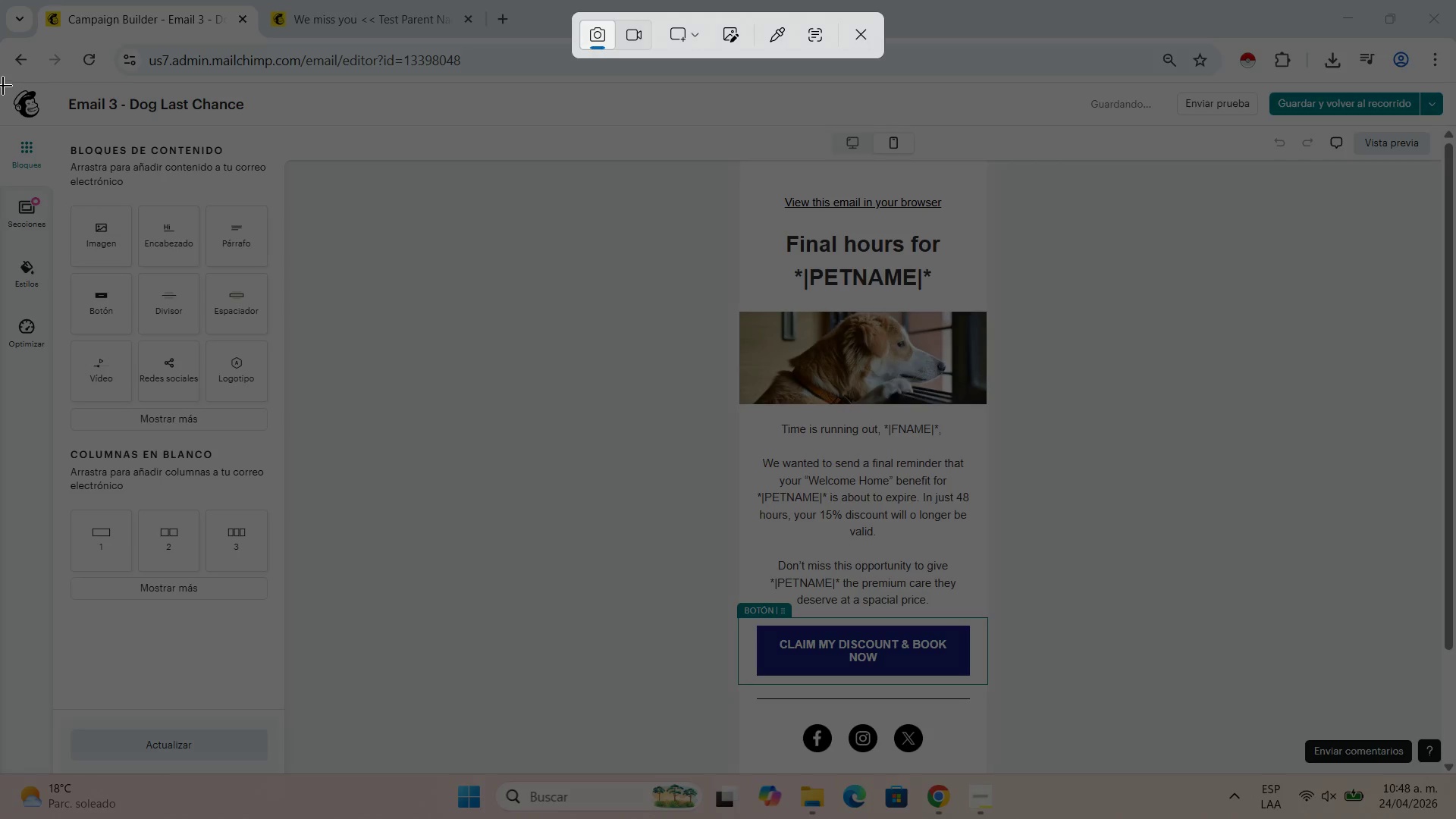 
left_click_drag(start_coordinate=[3, 83], to_coordinate=[1445, 760])
 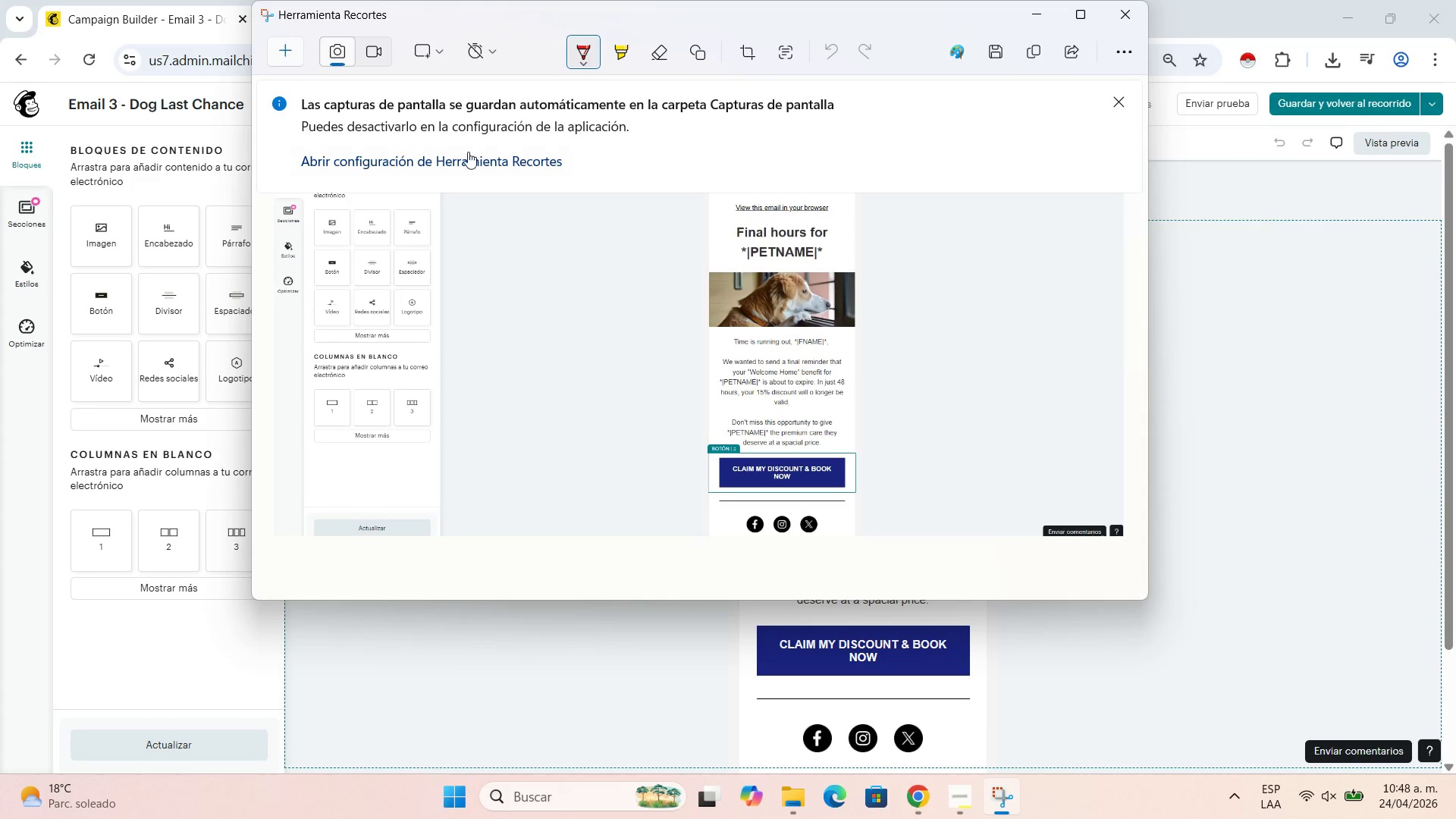 
left_click([1003, 47])
 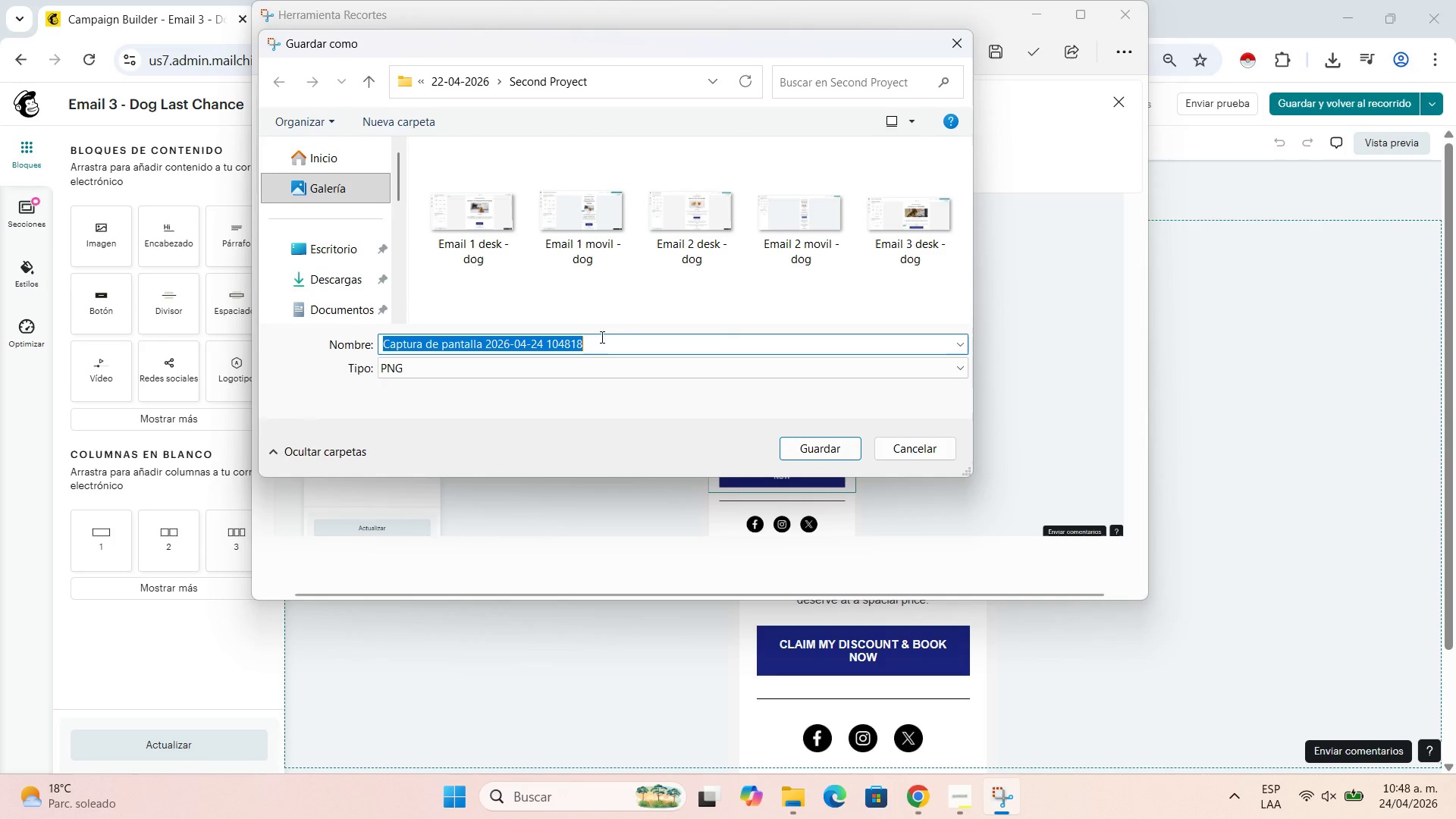 
type(Email 3 movil - dog)
 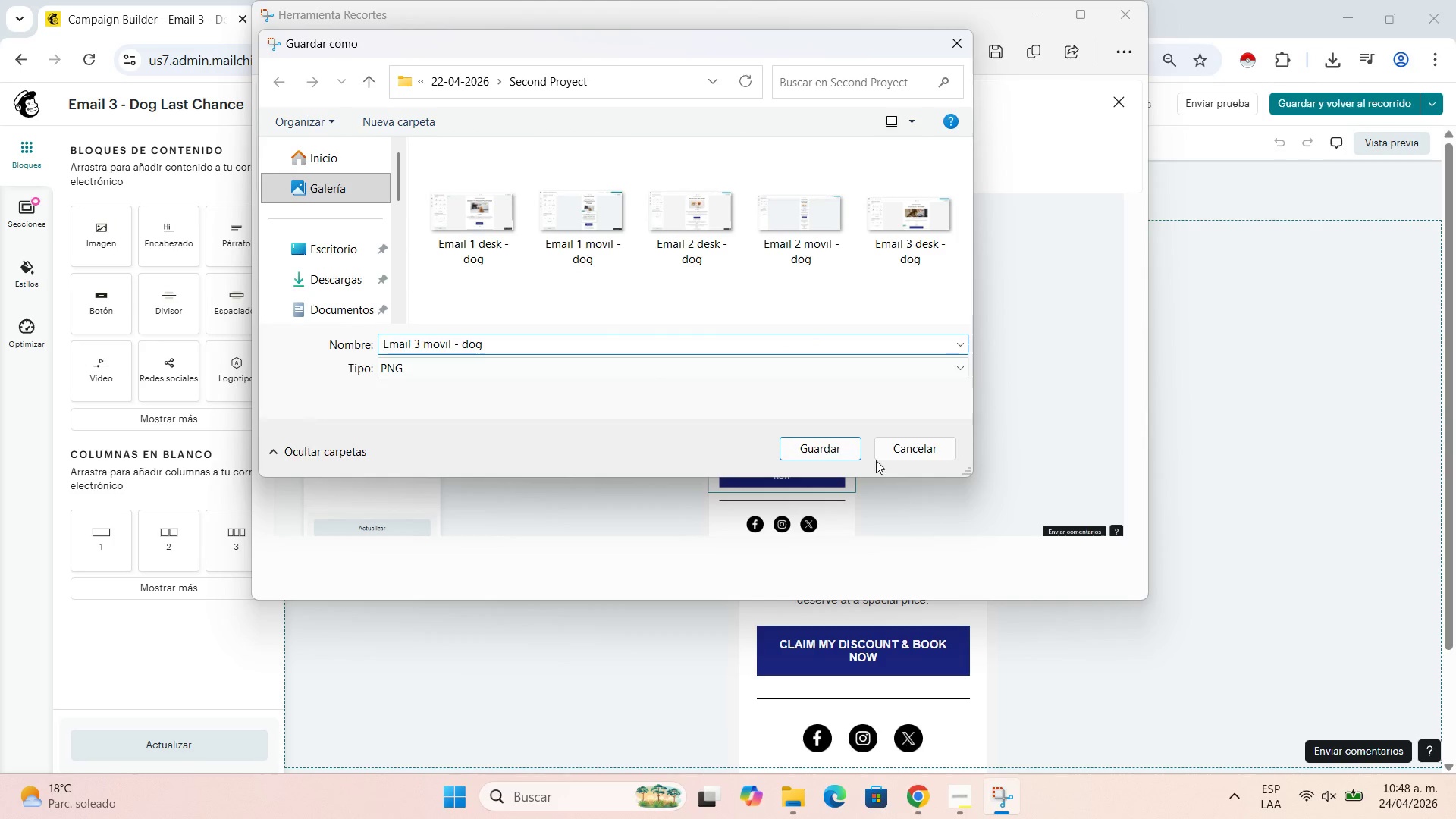 
left_click([839, 447])
 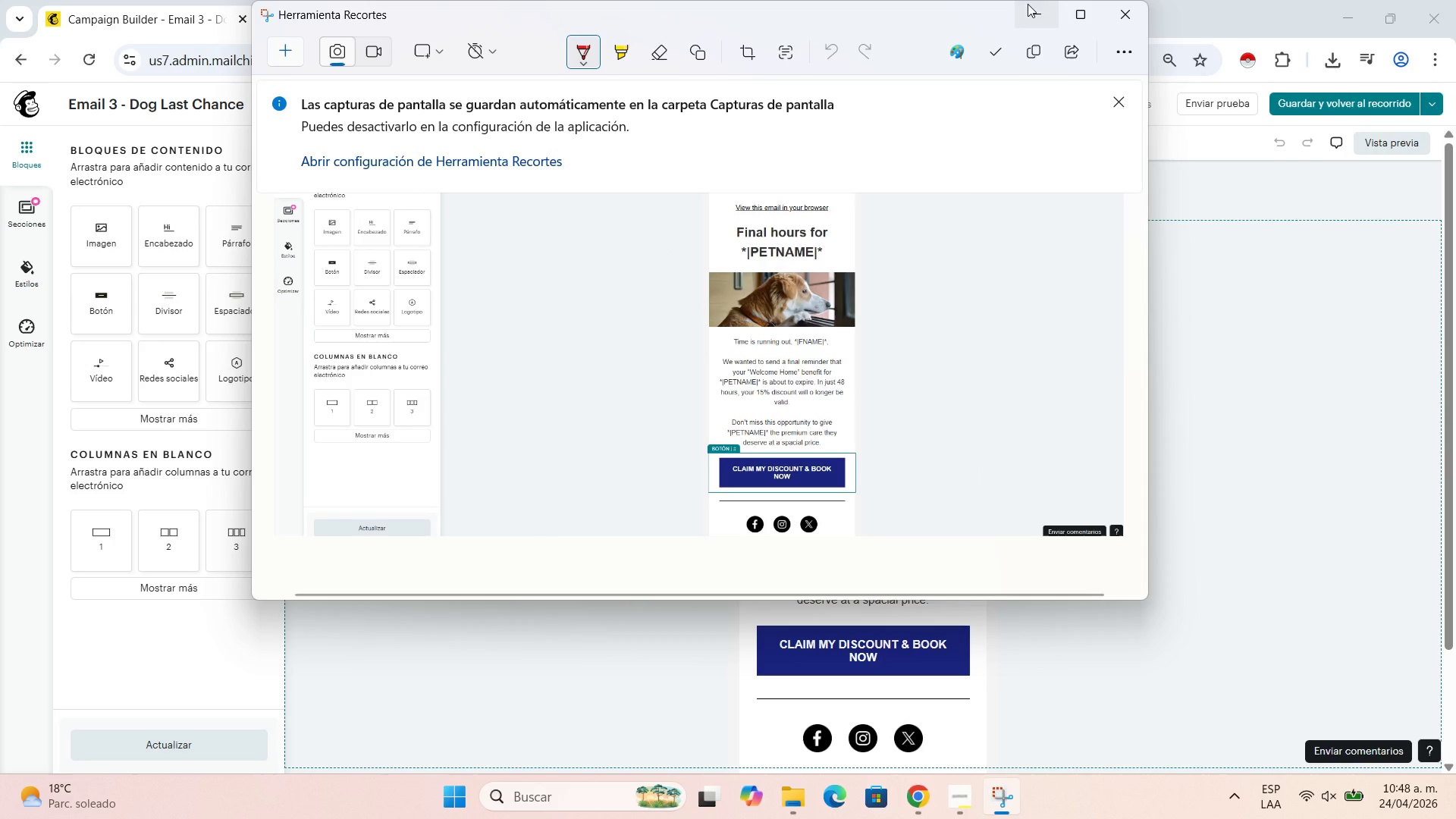 
left_click([1039, 15])
 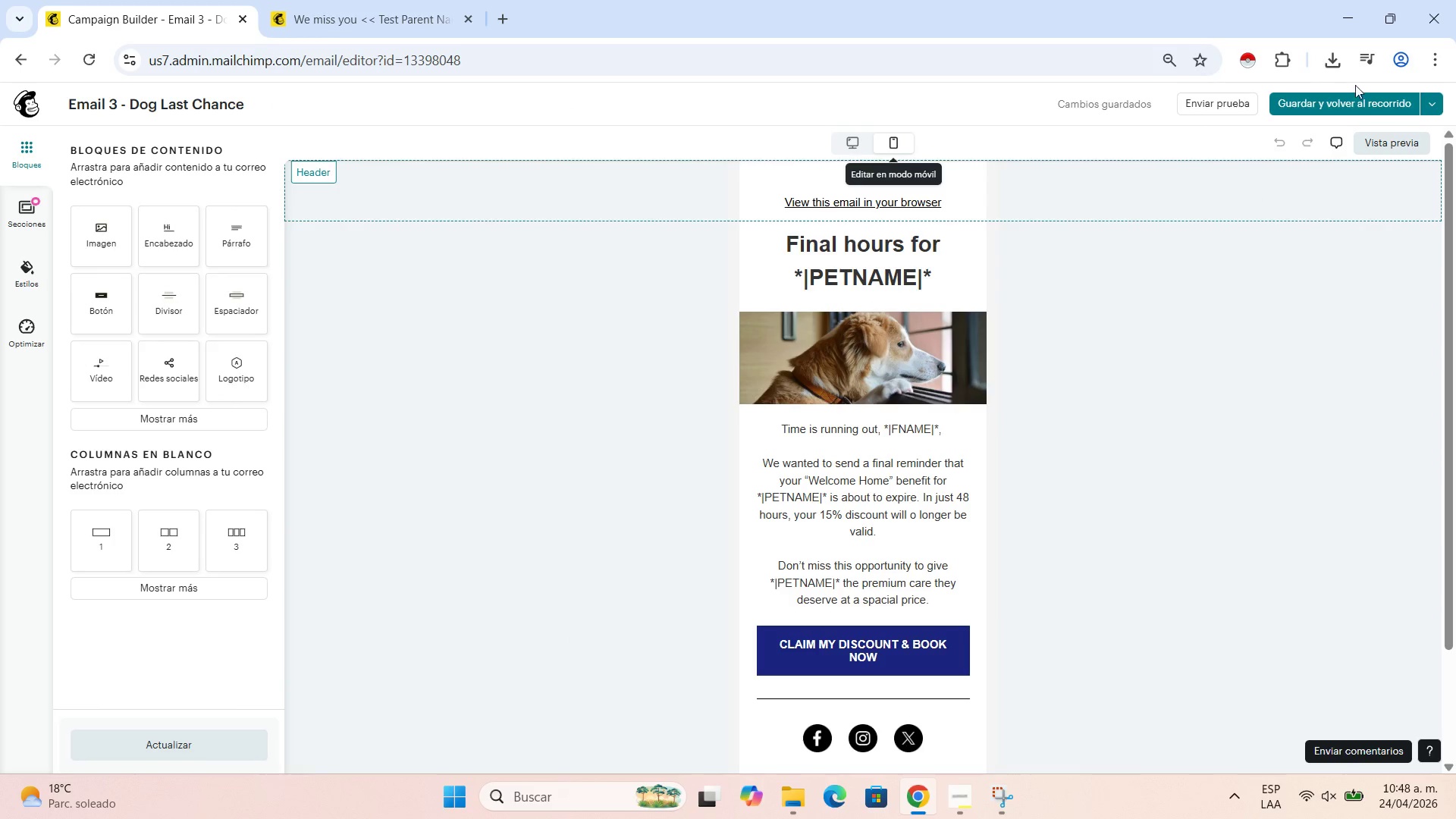 
left_click([1350, 100])
 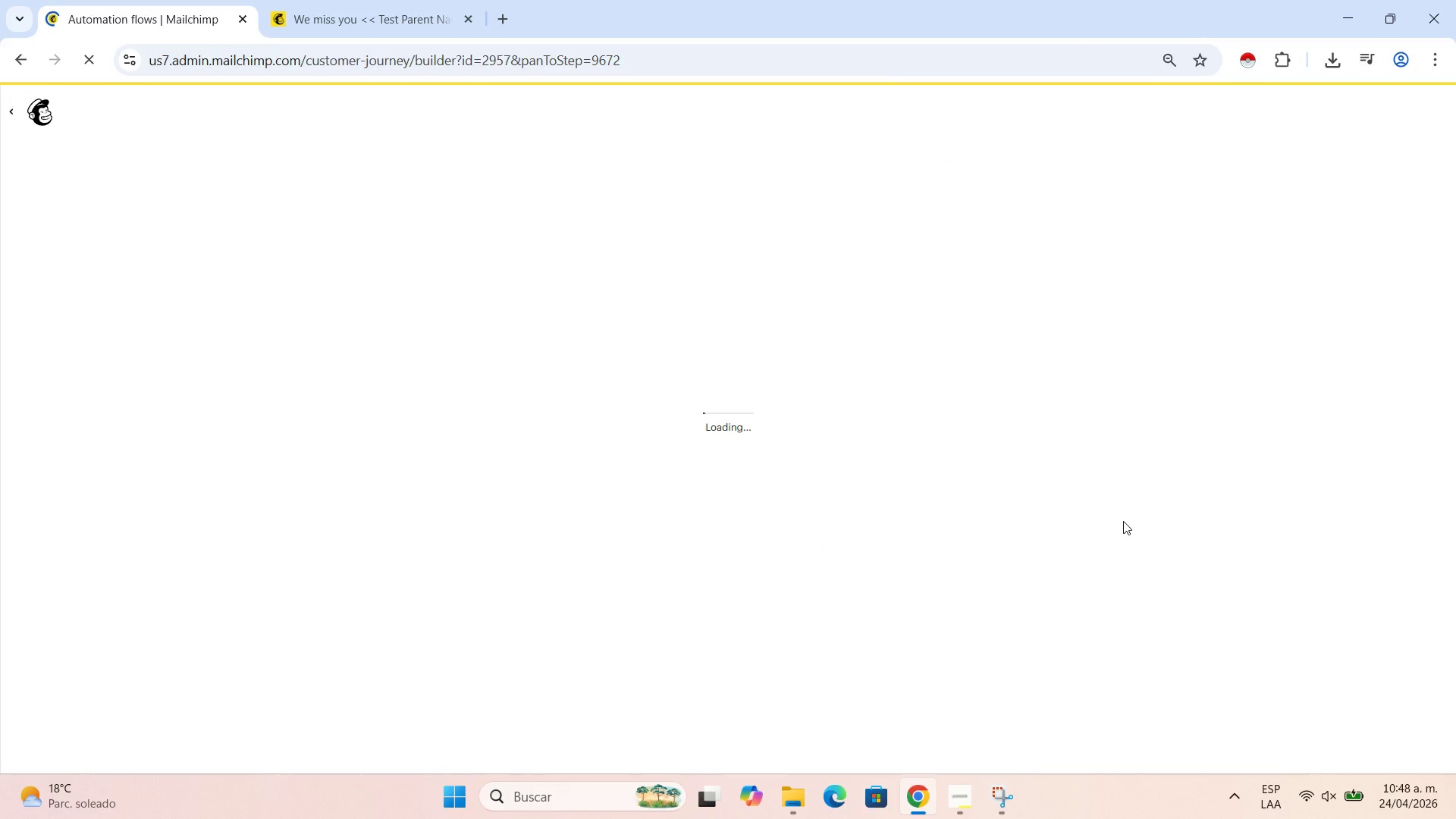 
wait(8.12)
 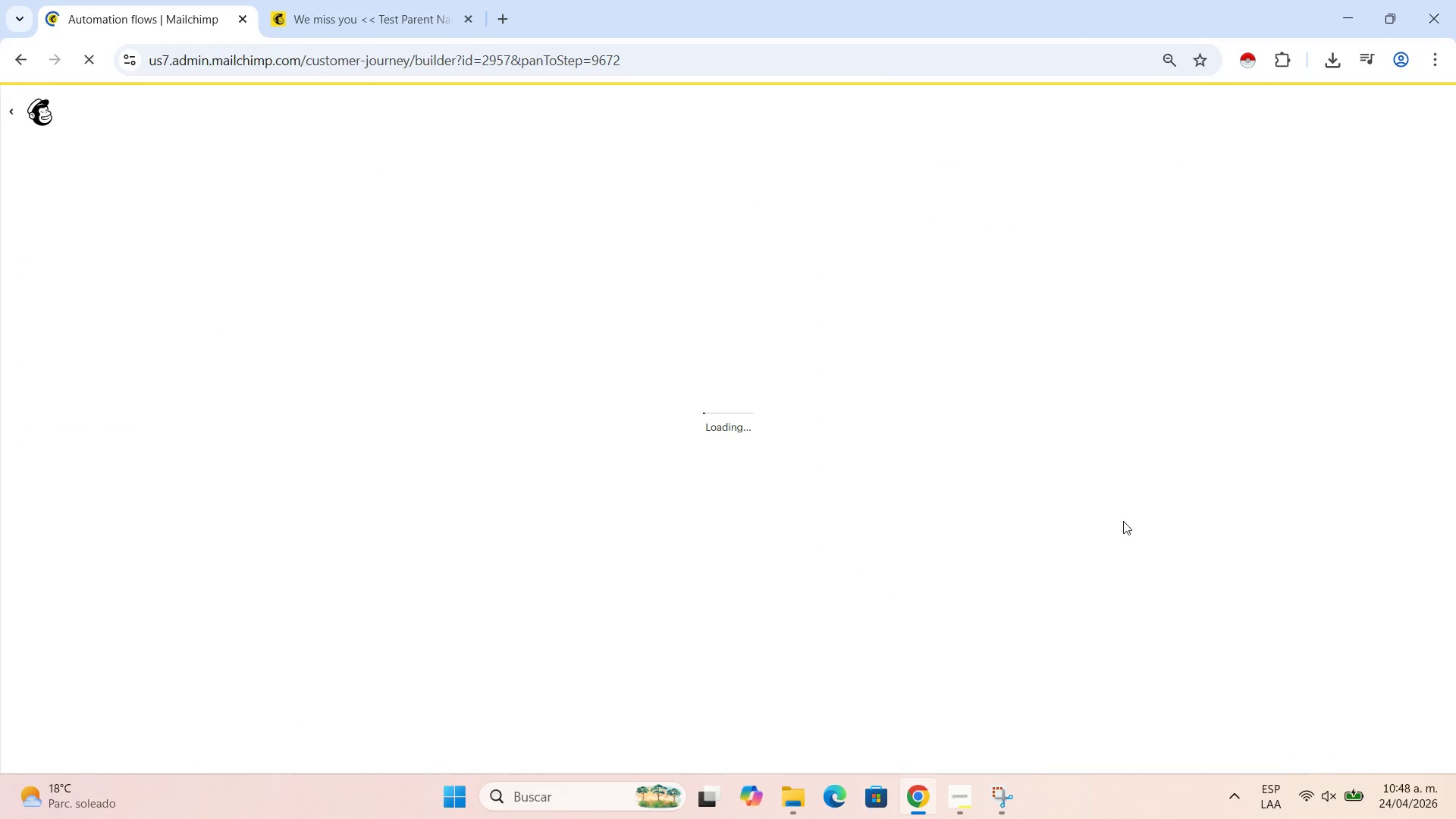 
left_click_drag(start_coordinate=[1151, 596], to_coordinate=[785, 728])
 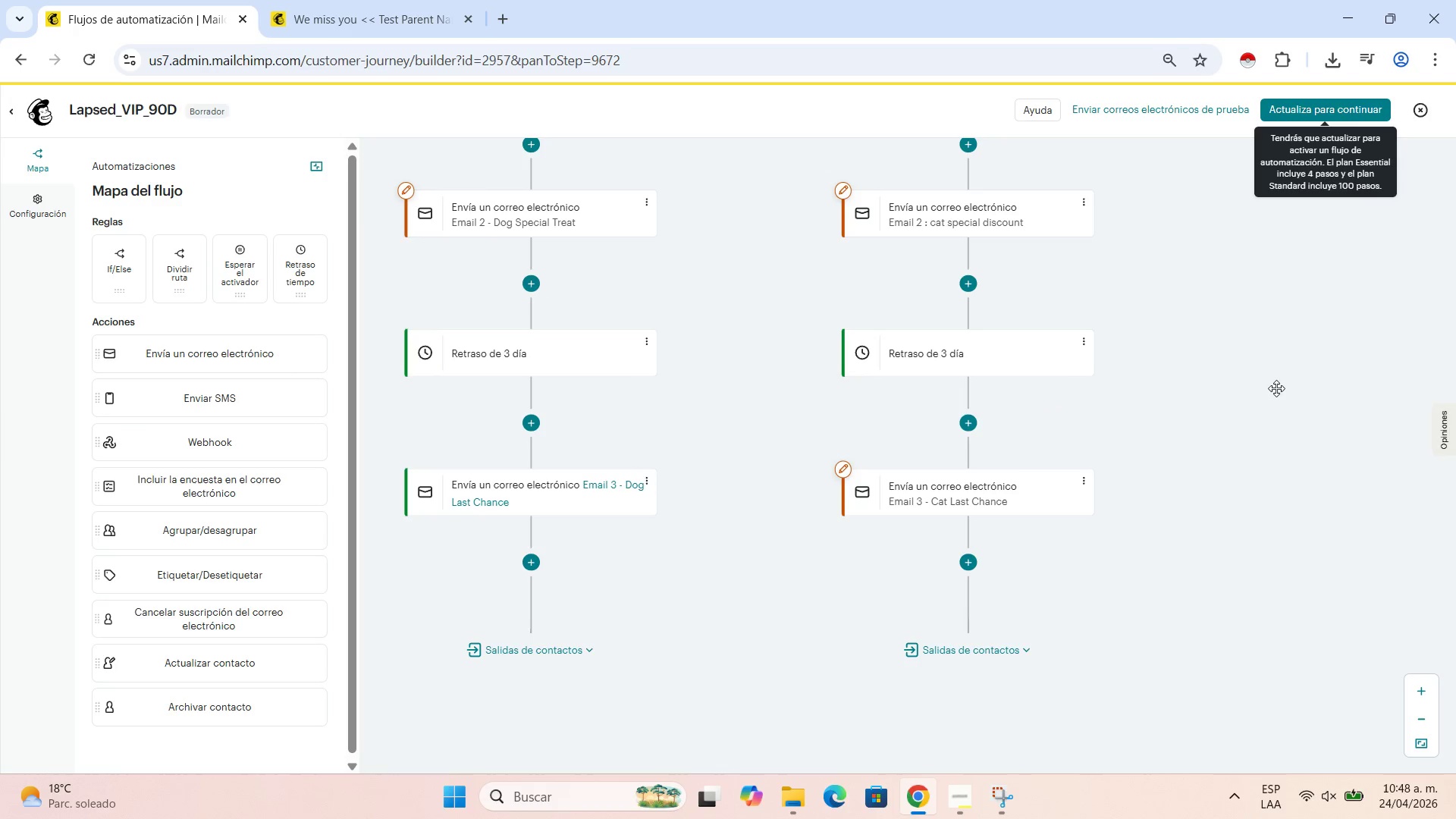 
left_click_drag(start_coordinate=[1247, 327], to_coordinate=[1236, 698])
 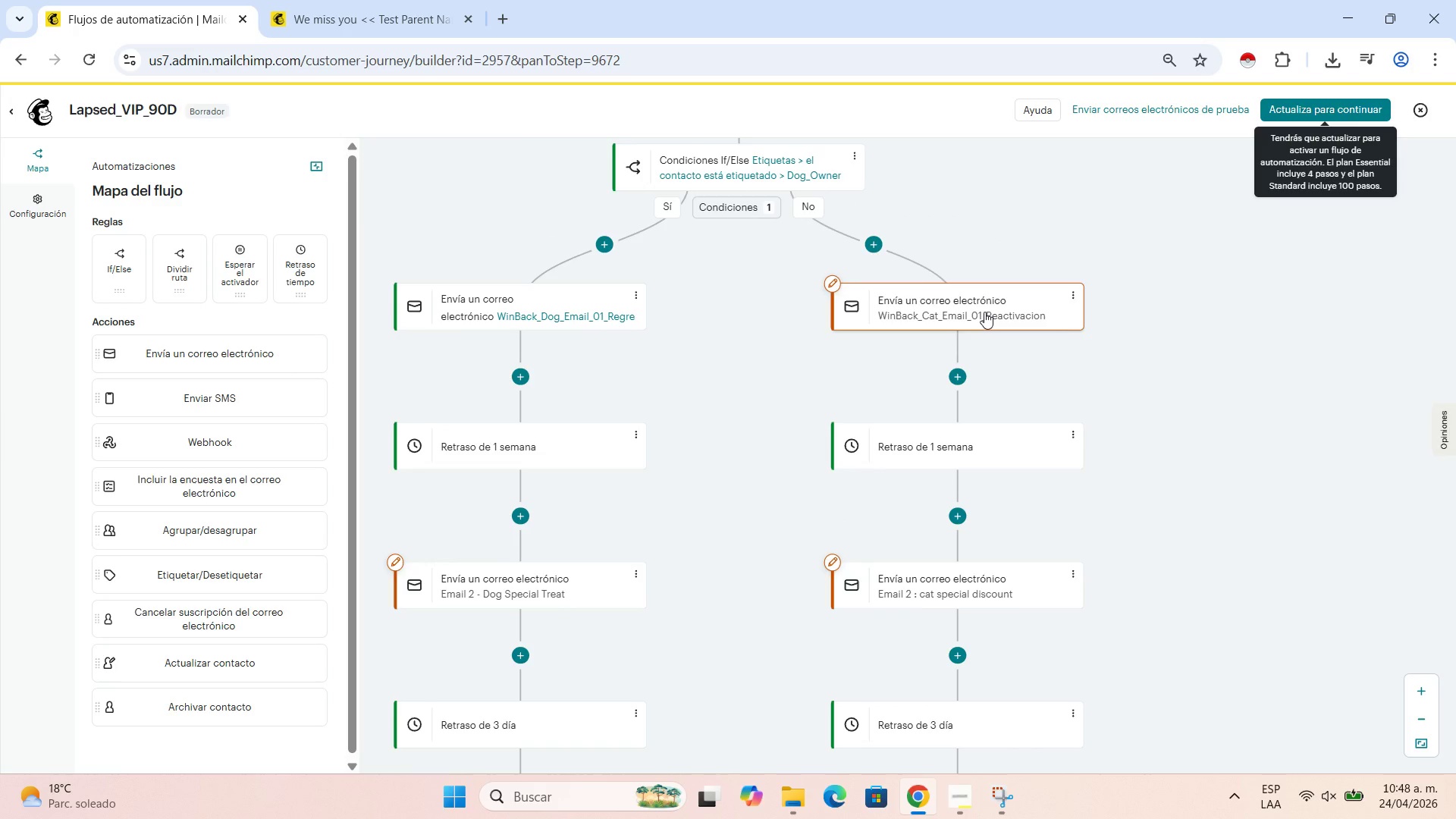 
left_click([984, 312])
 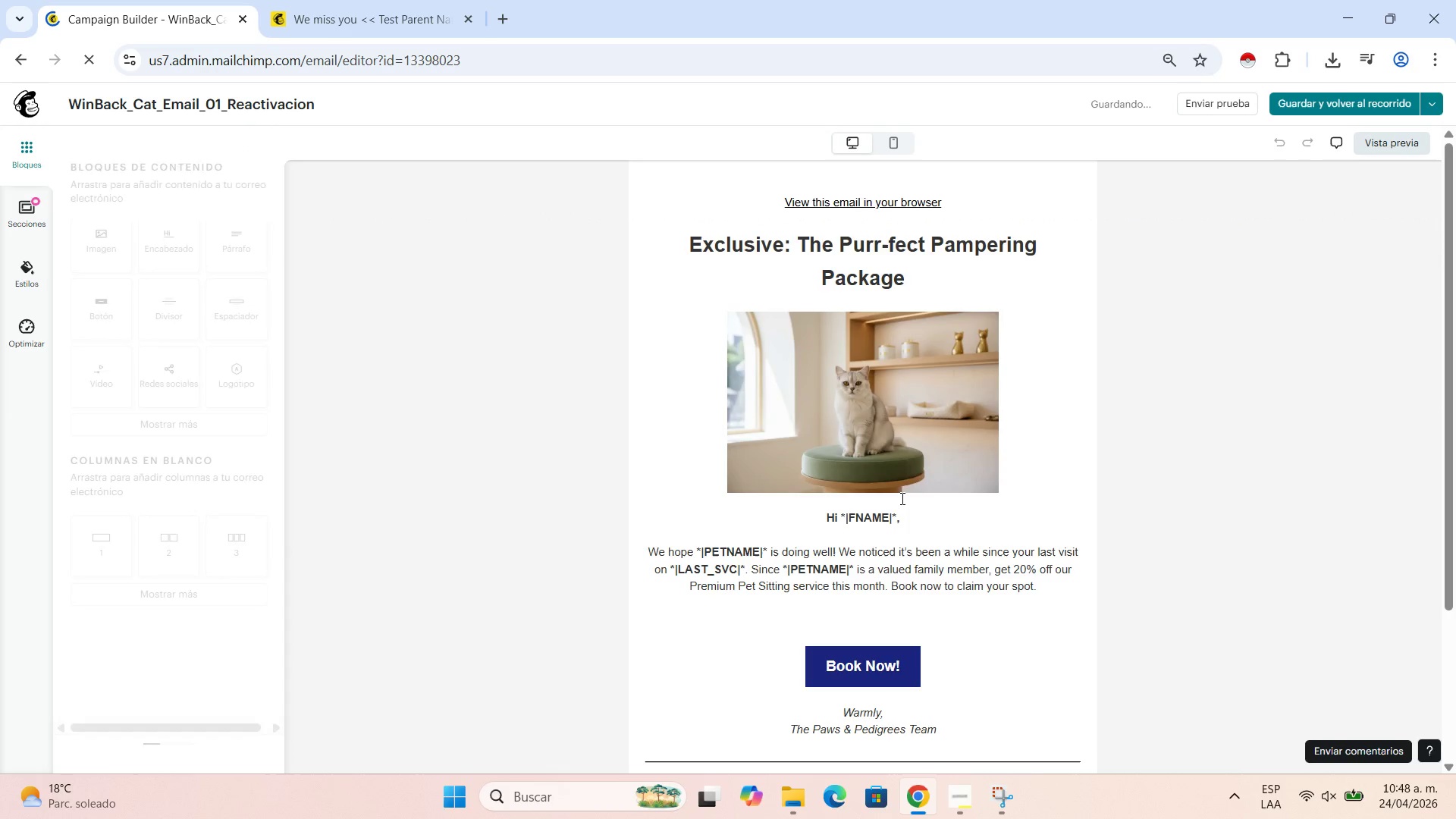 
wait(17.94)
 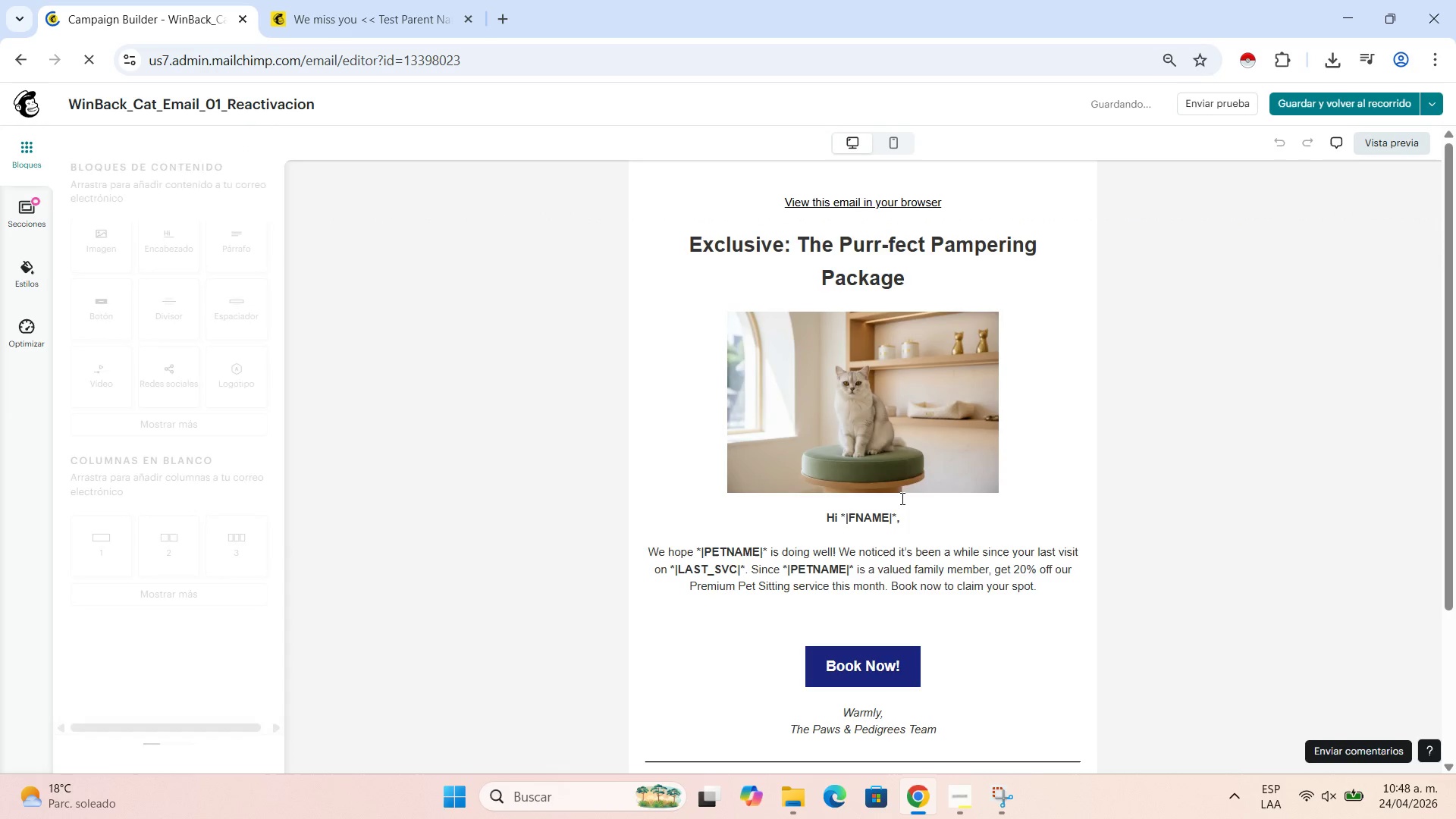 
left_click([784, 794])
 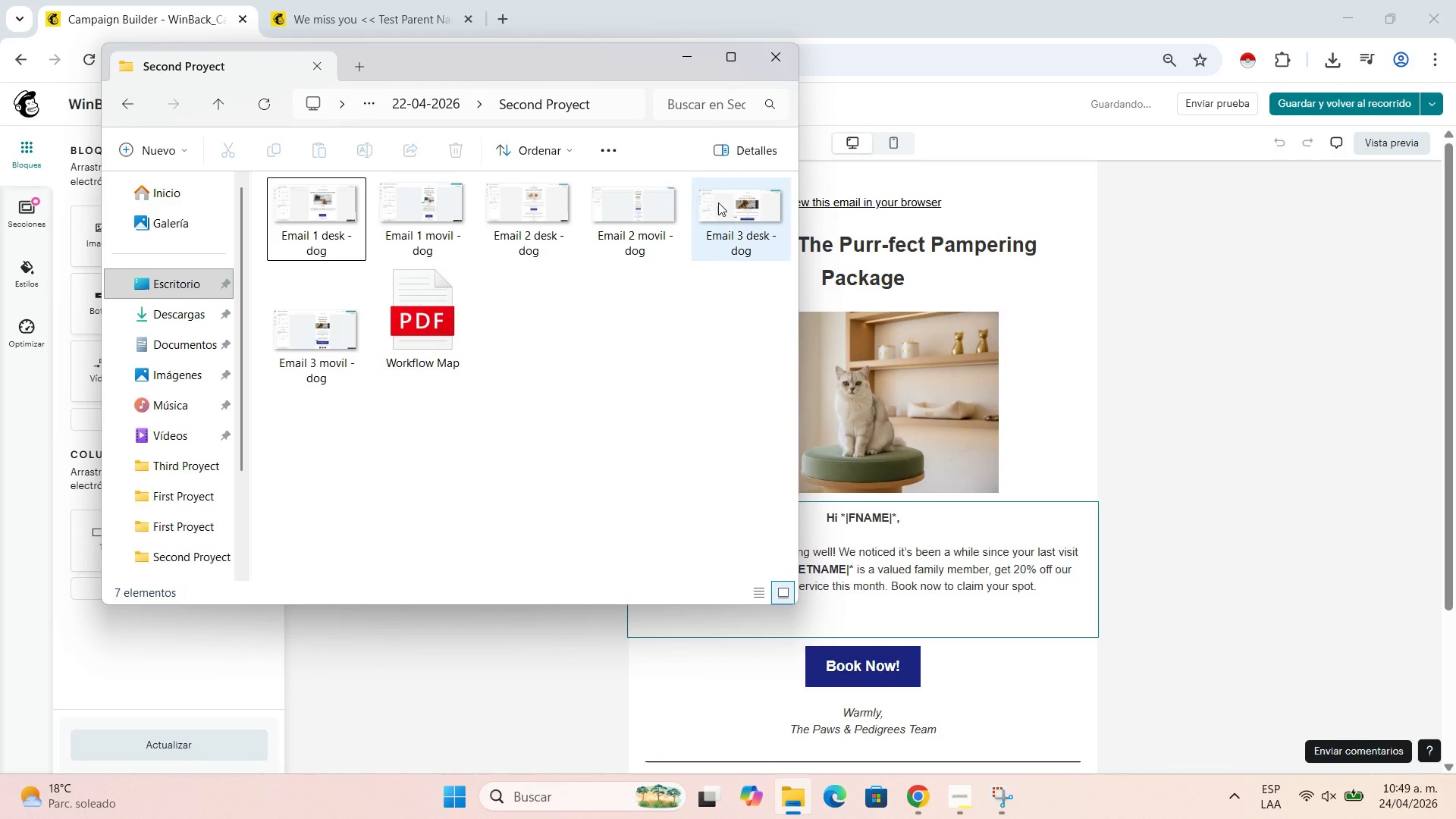 
double_click([721, 202])
 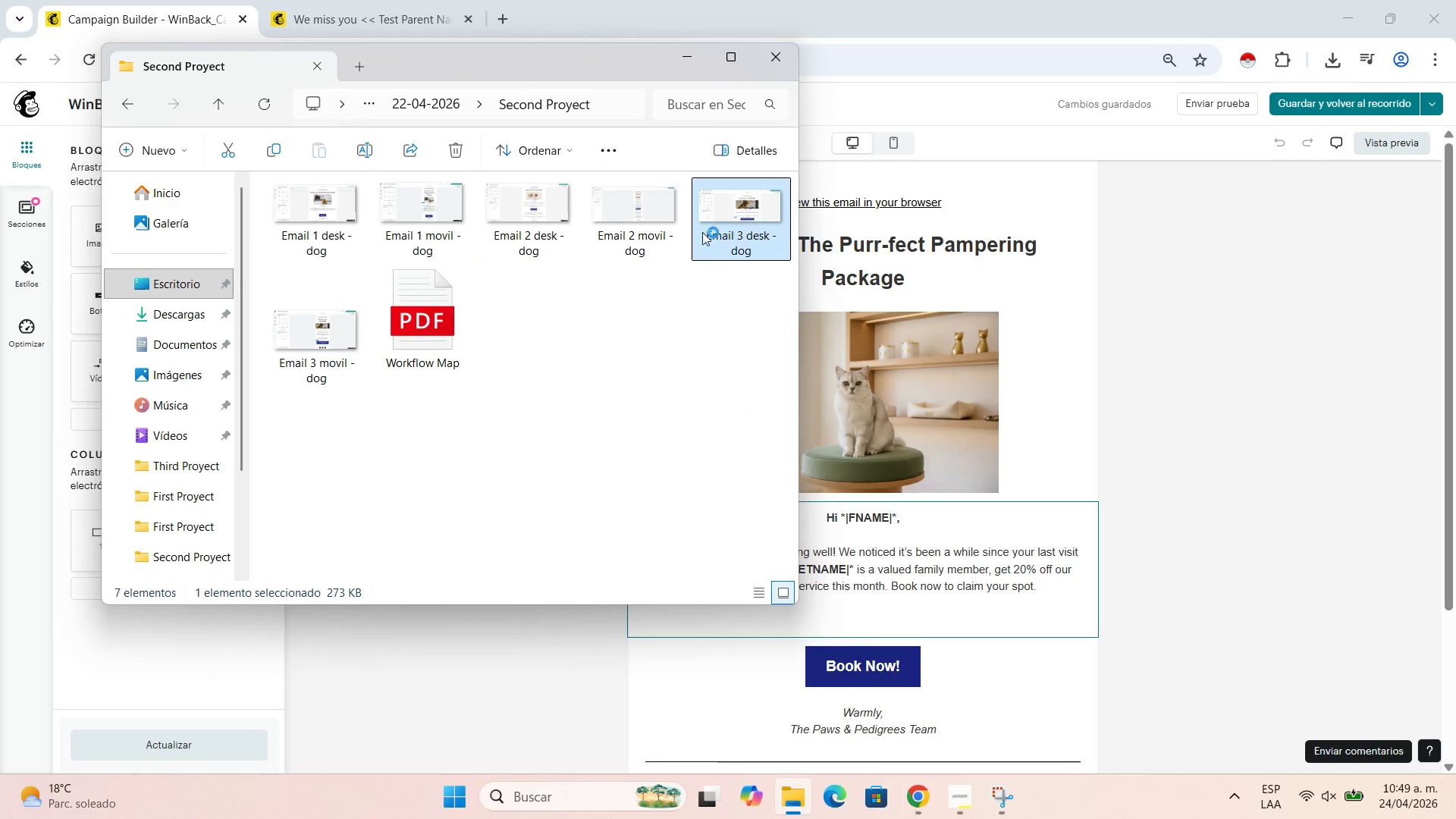 
mouse_move([716, 234])
 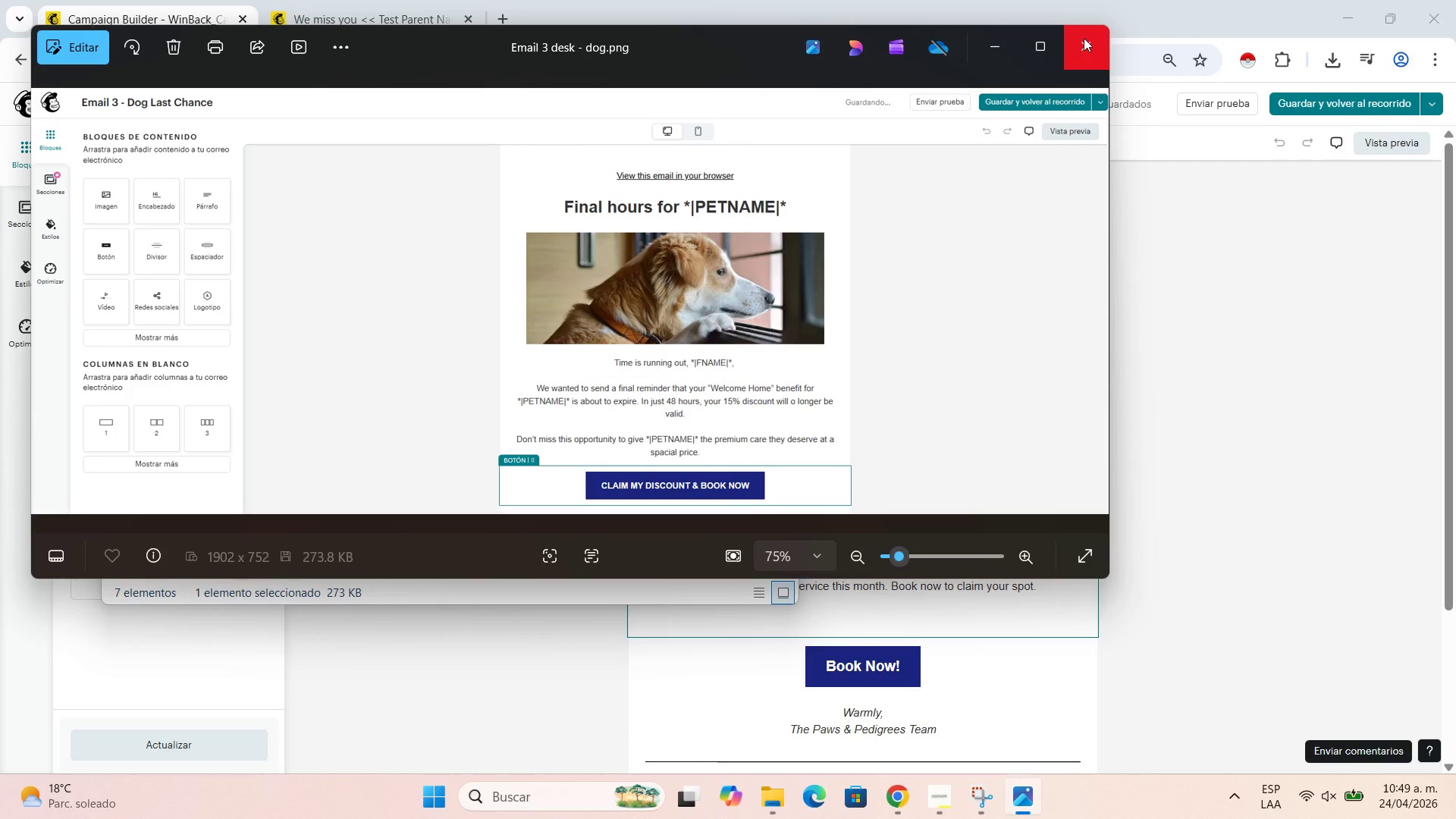 
left_click([1084, 37])
 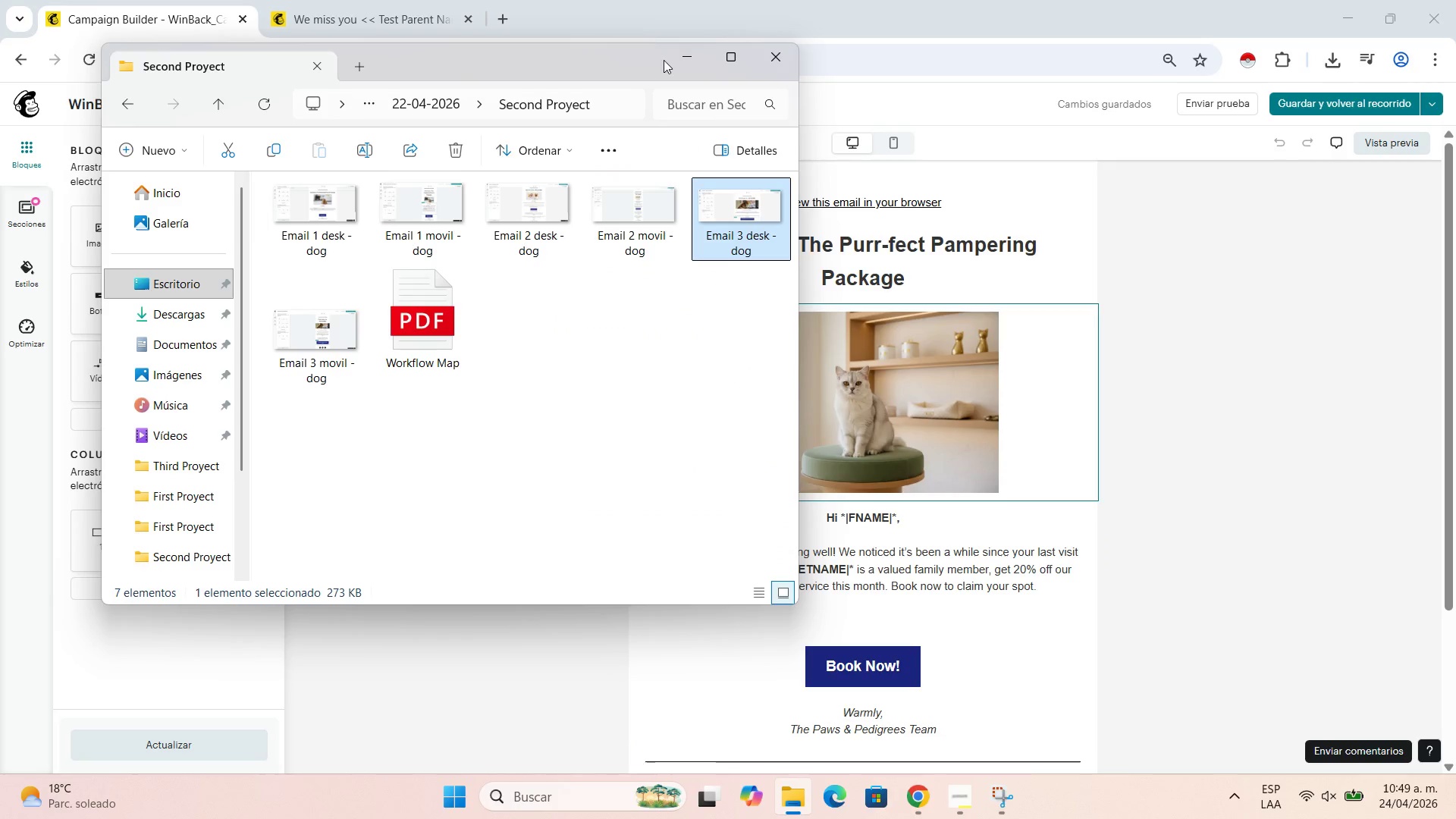 
left_click([685, 49])
 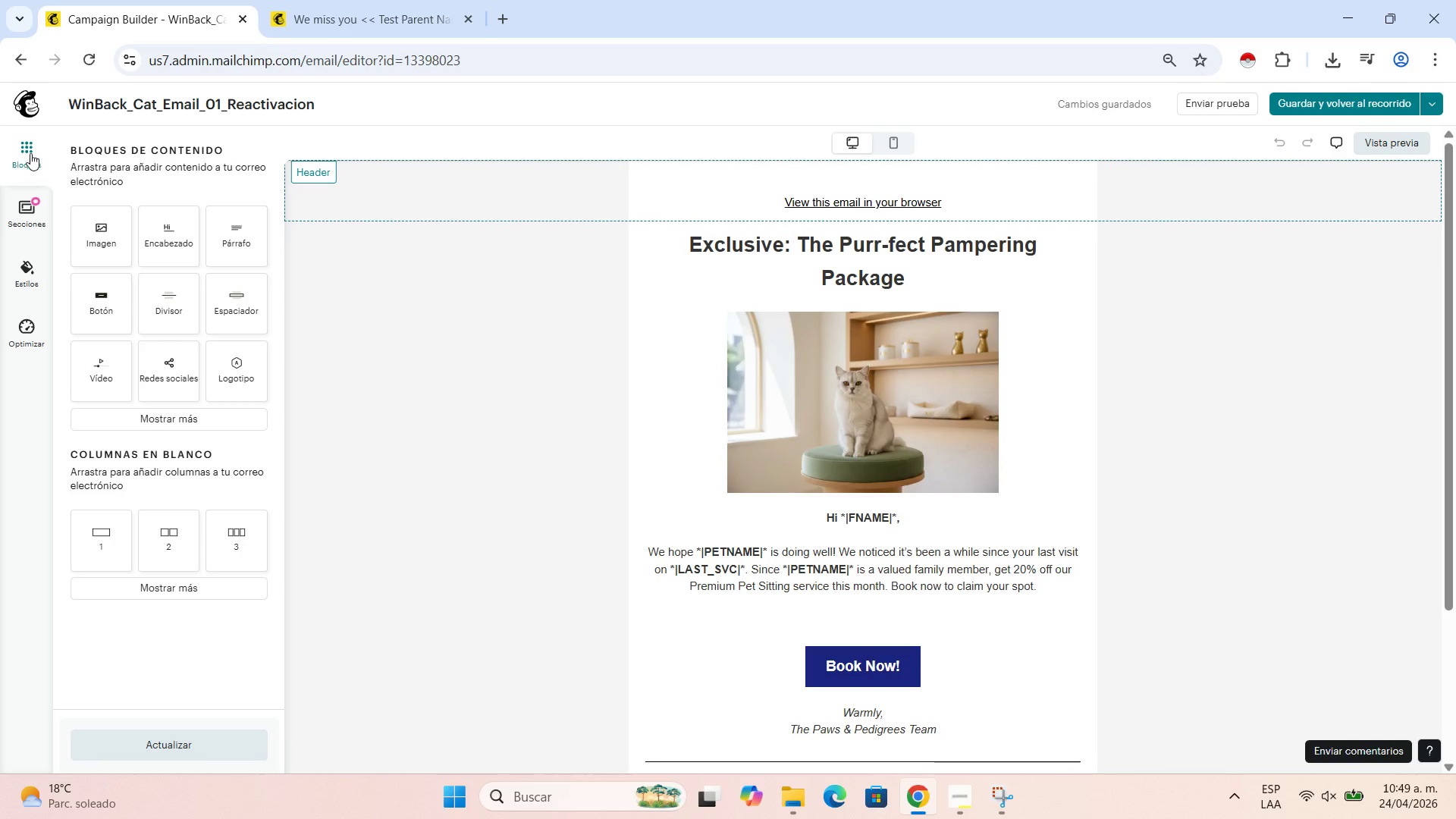 
left_click([994, 794])
 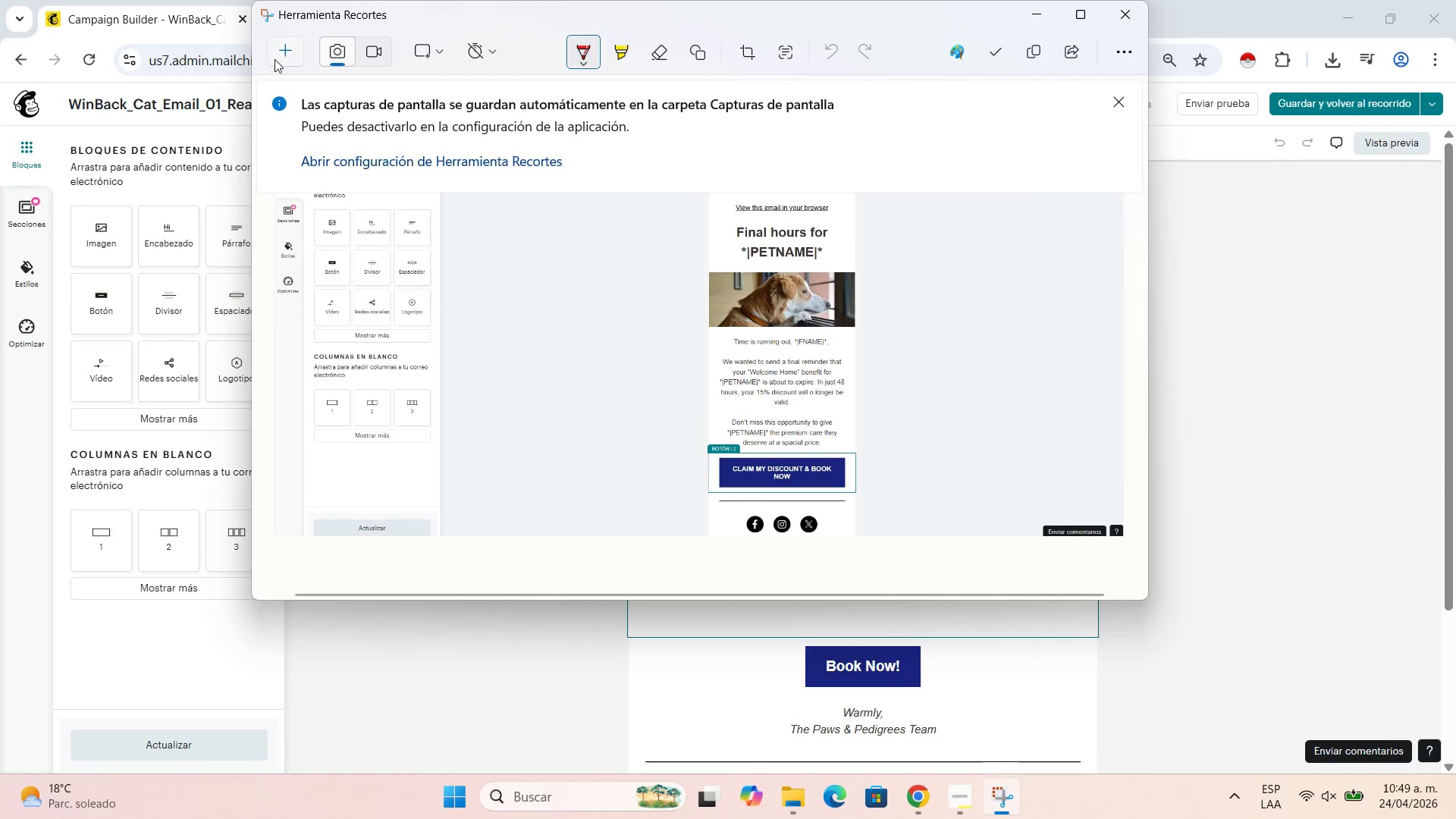 
left_click([282, 49])
 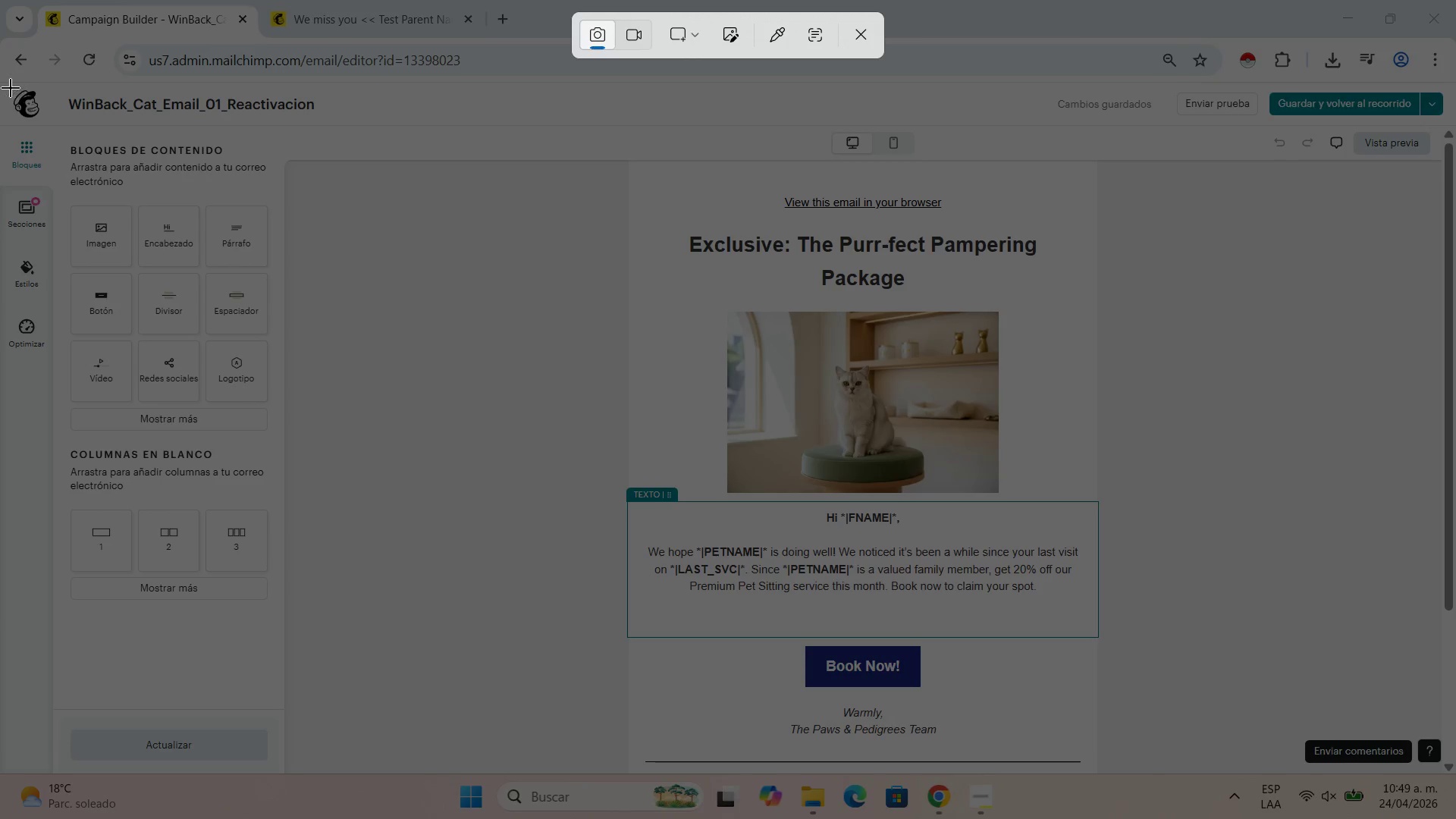 
left_click_drag(start_coordinate=[0, 85], to_coordinate=[1439, 760])
 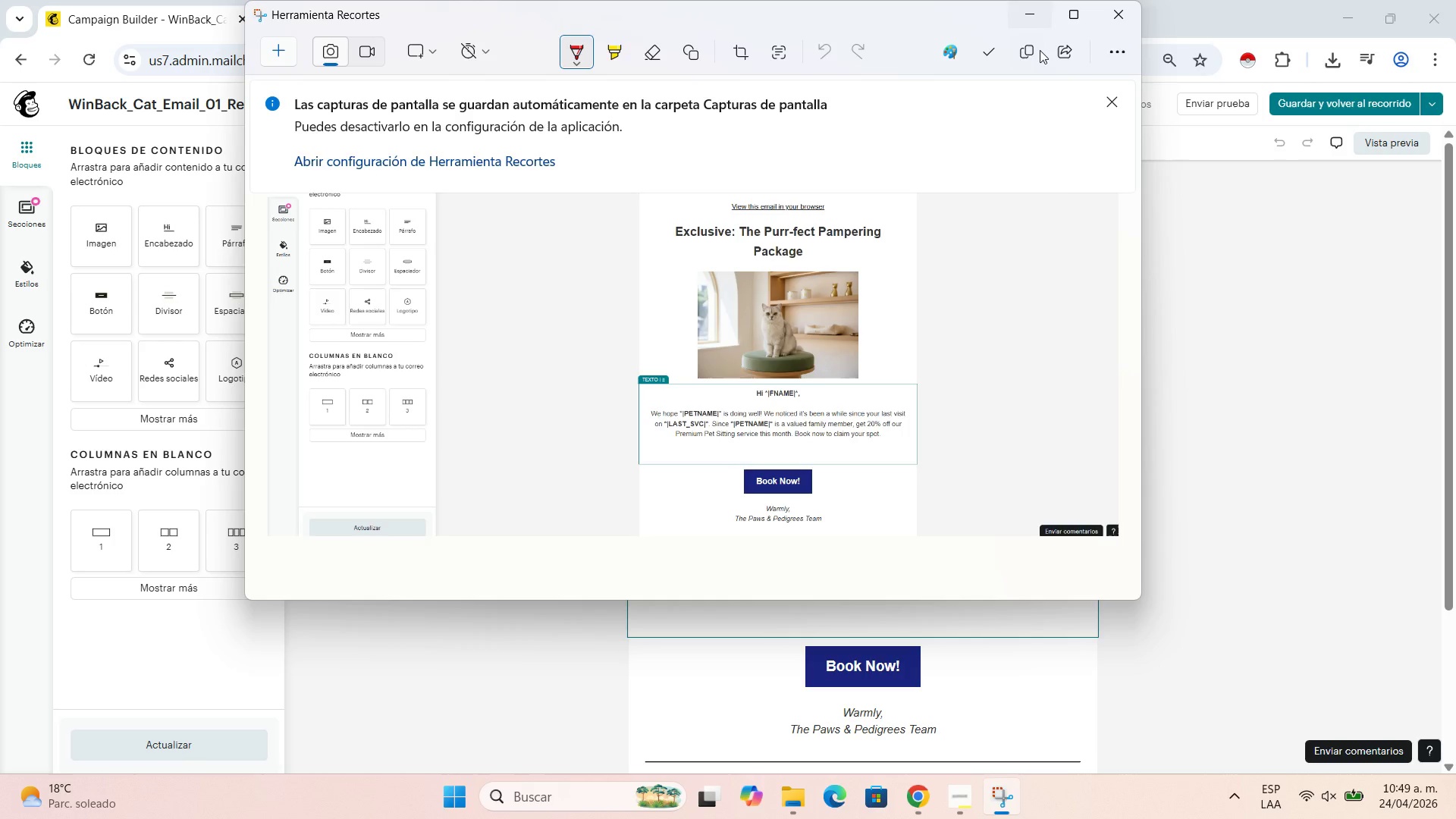 
left_click([980, 52])
 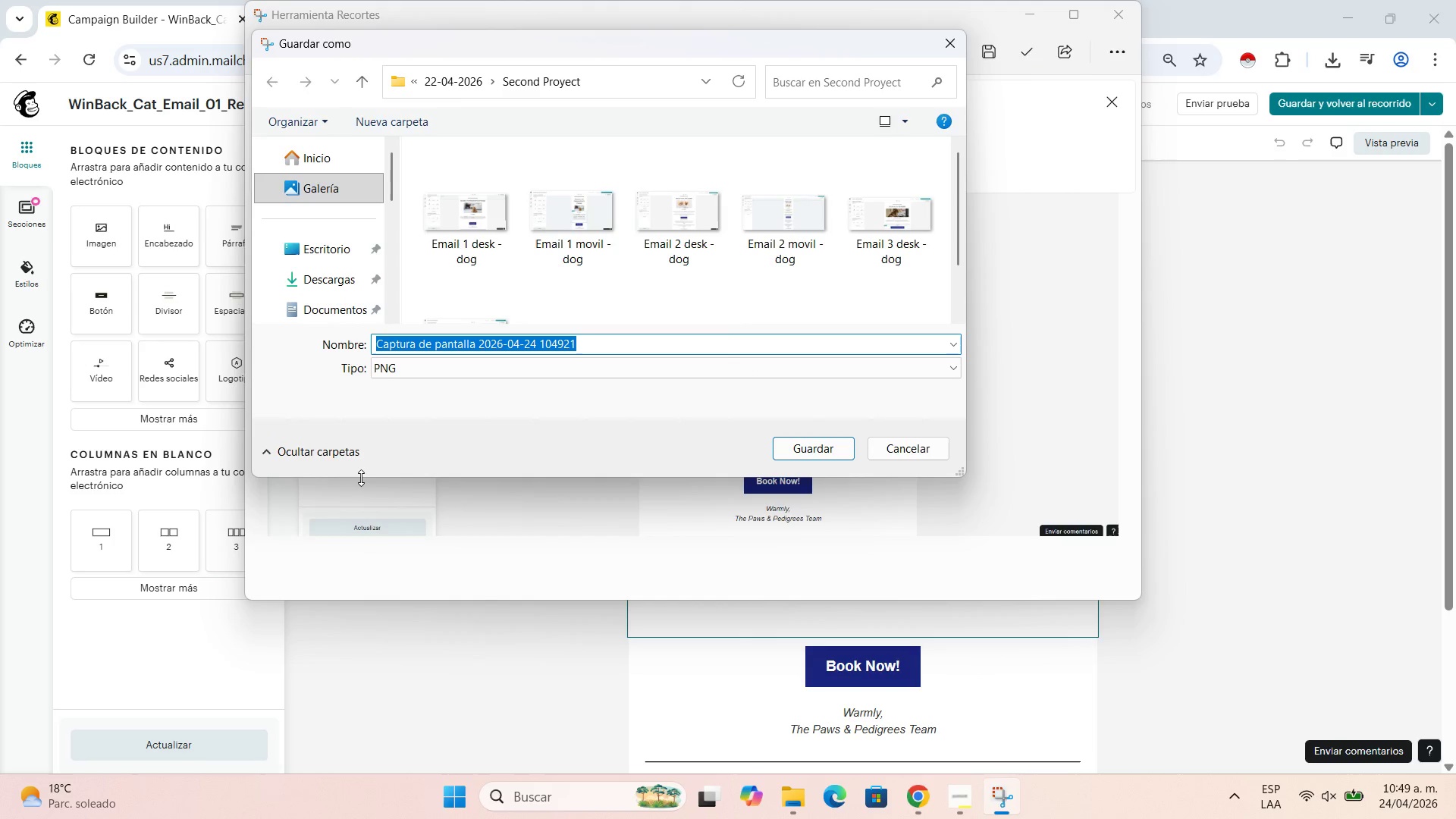 
type(Email 1 desk - cat)
 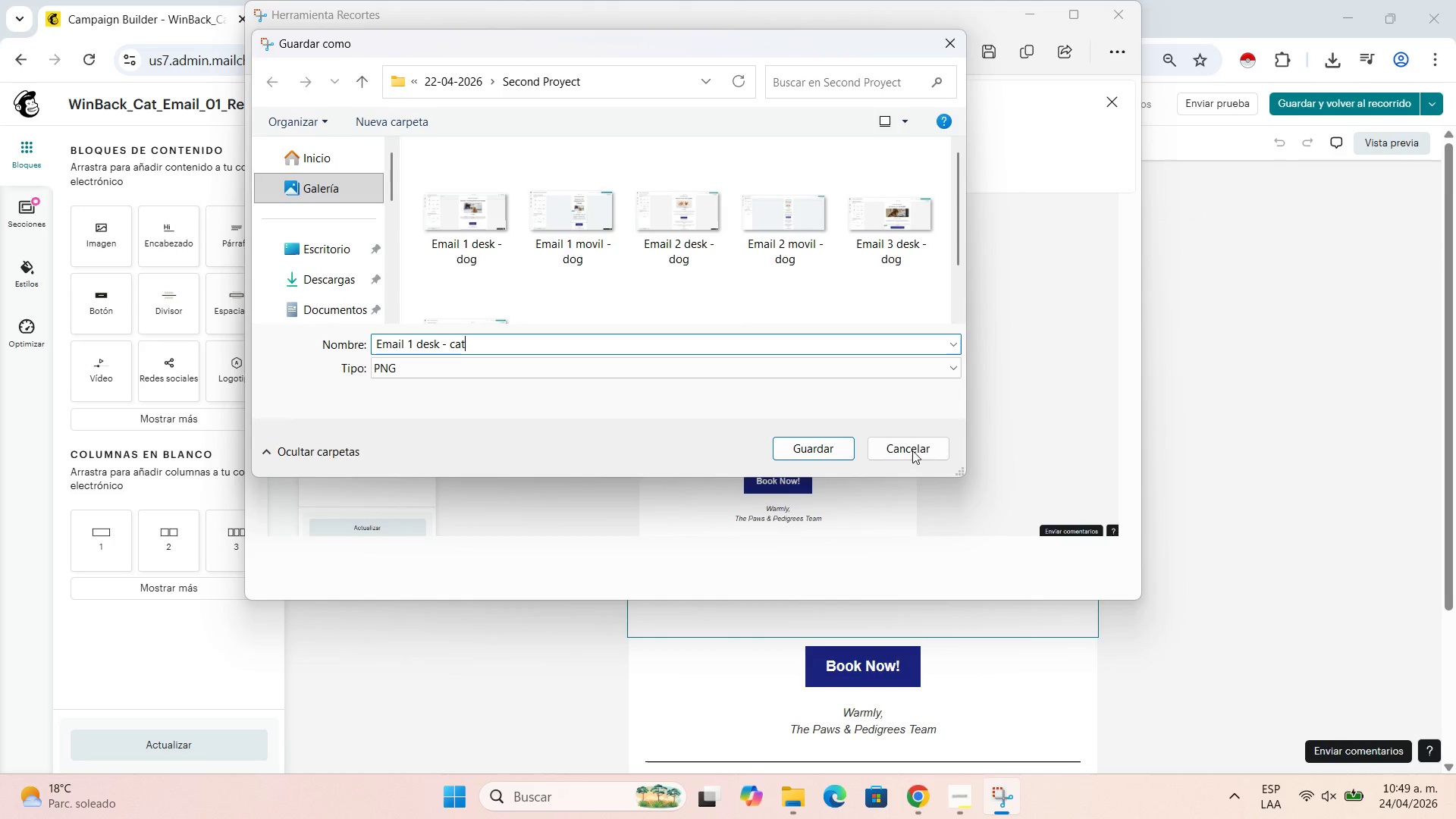 
left_click([824, 450])
 